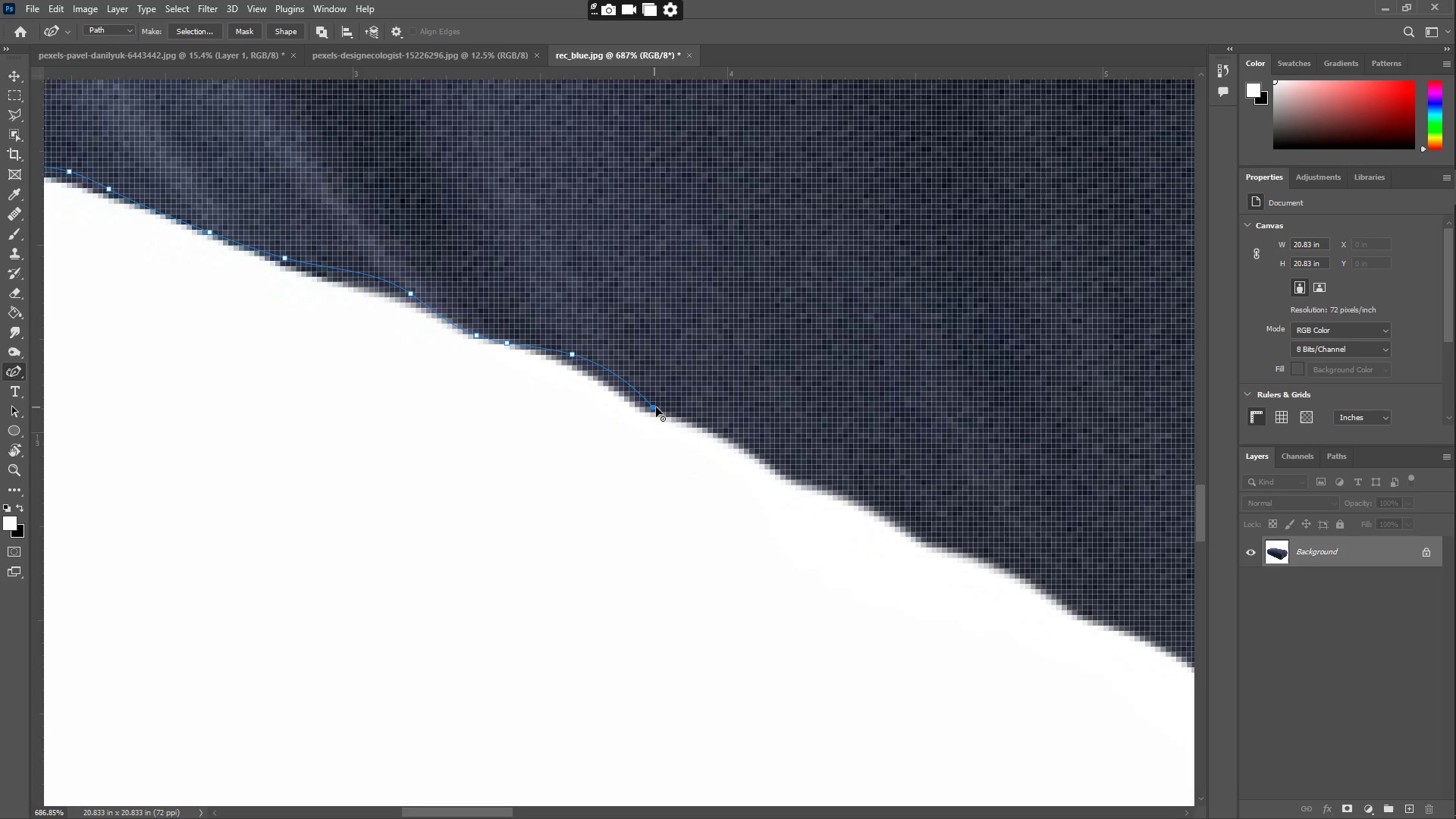 
left_click_drag(start_coordinate=[668, 412], to_coordinate=[701, 410])
 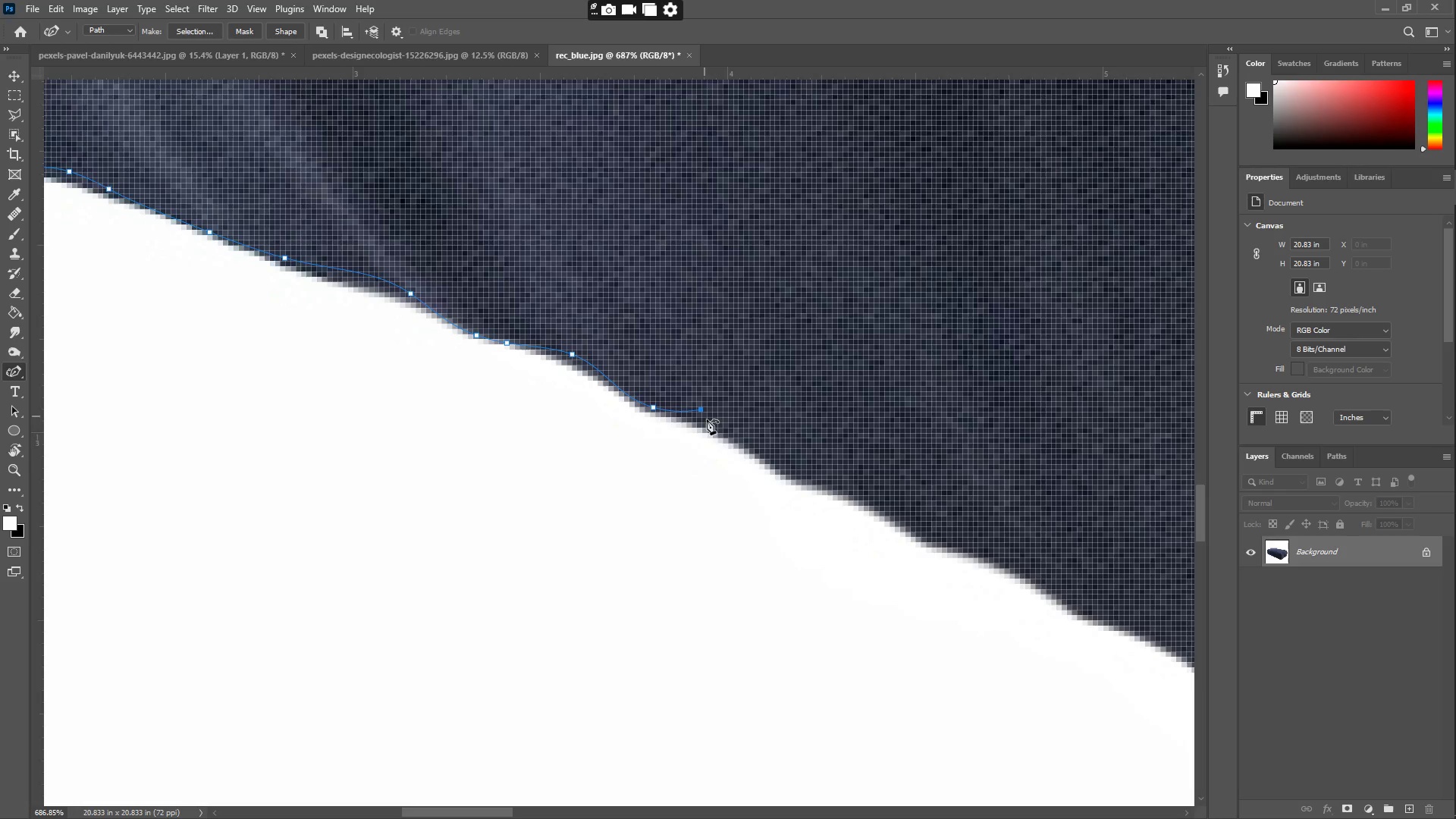 
left_click_drag(start_coordinate=[723, 431], to_coordinate=[791, 475])
 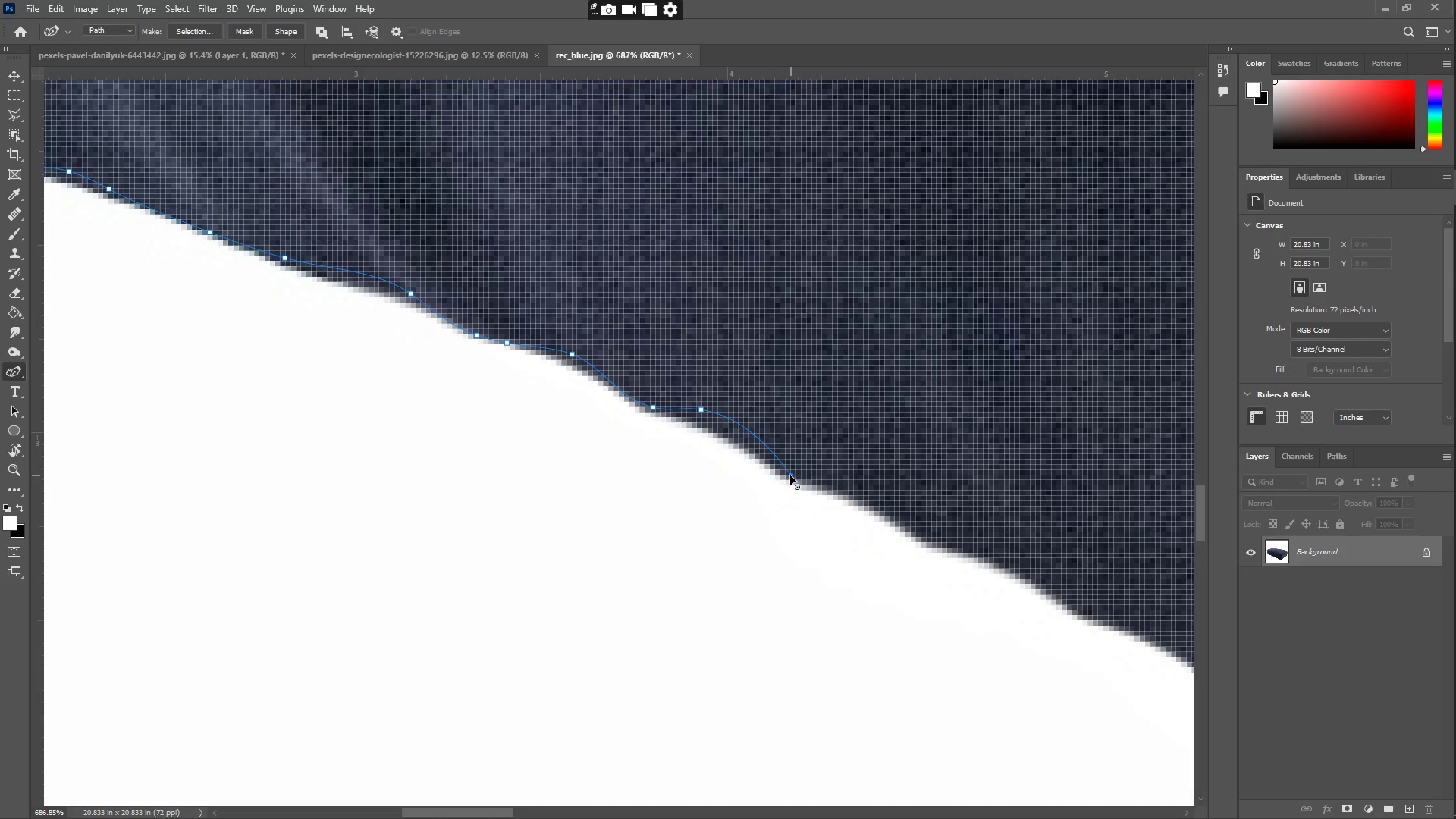 
hold_key(key=Space, duration=0.58)
 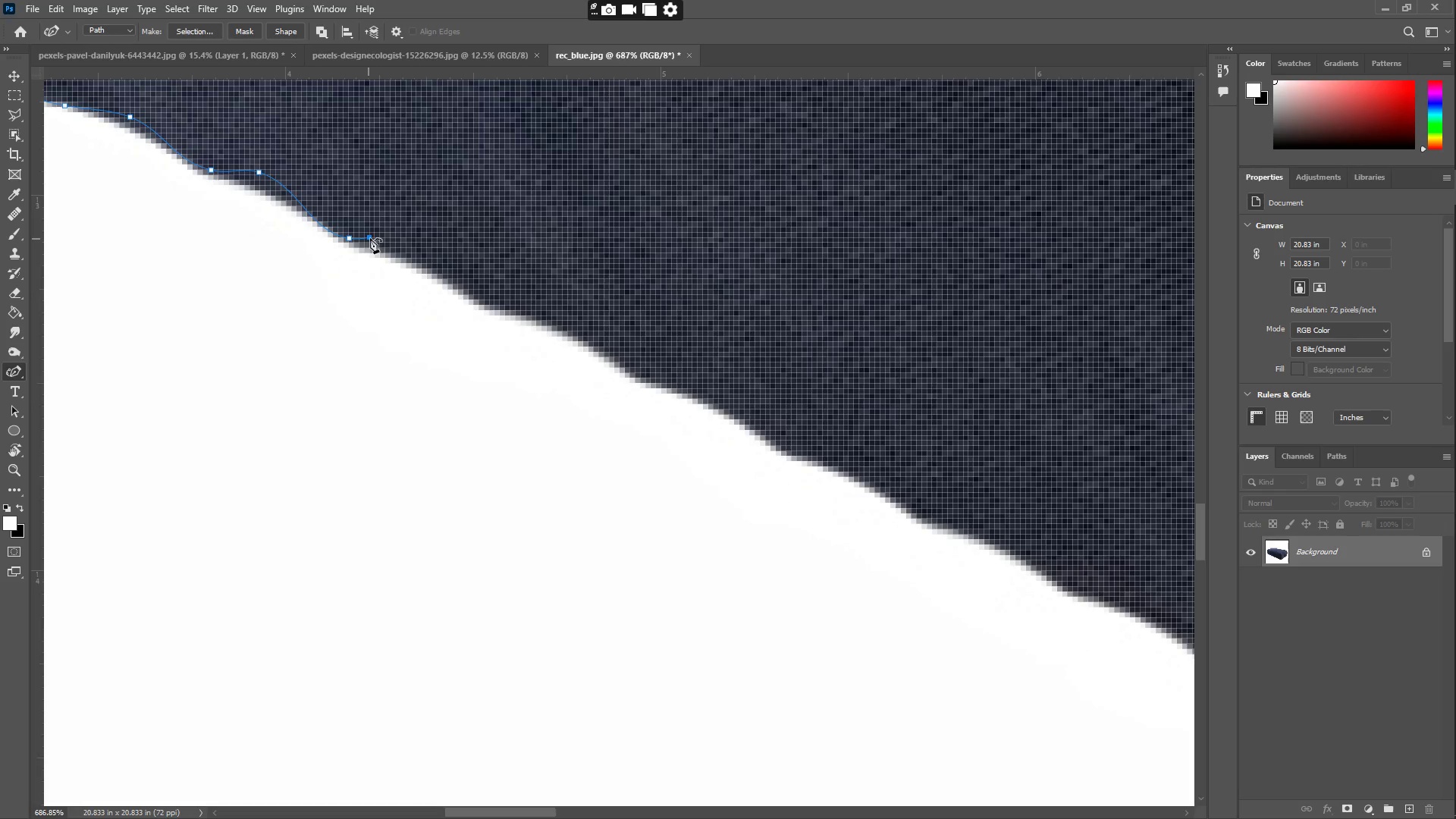 
left_click_drag(start_coordinate=[799, 424], to_coordinate=[357, 187])
 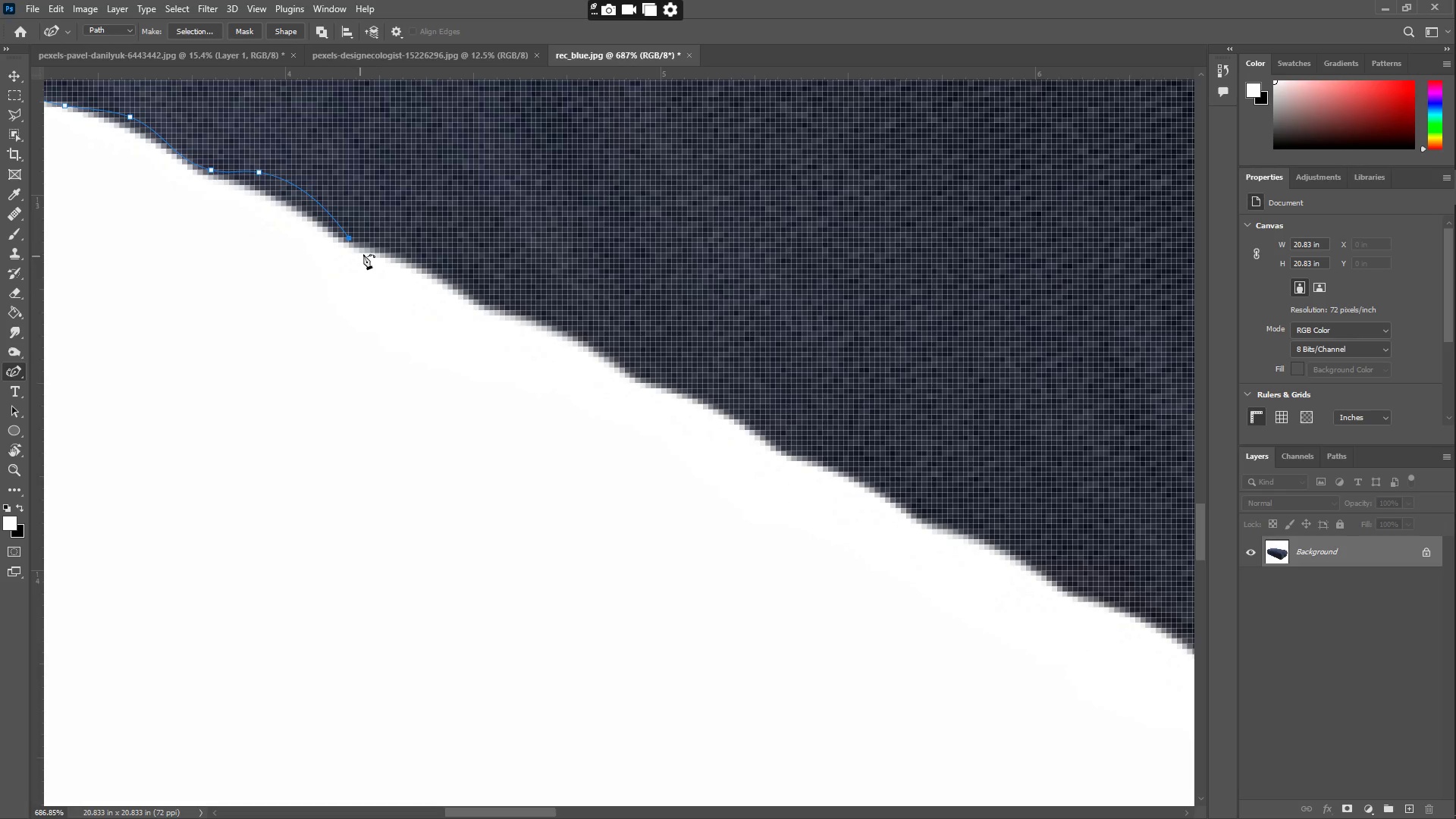 
left_click_drag(start_coordinate=[369, 239], to_coordinate=[374, 240])
 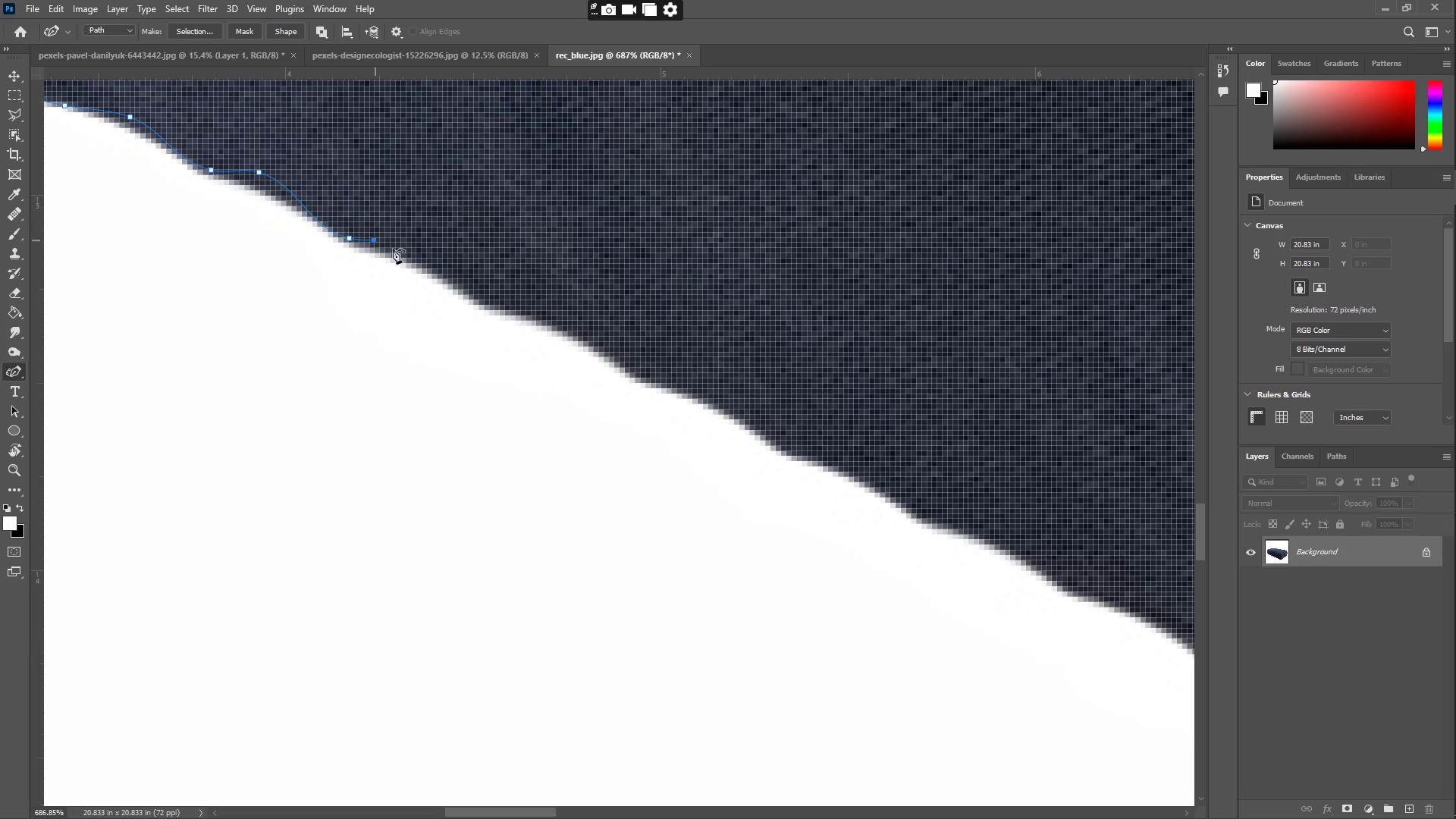 
left_click_drag(start_coordinate=[412, 259], to_coordinate=[474, 299])
 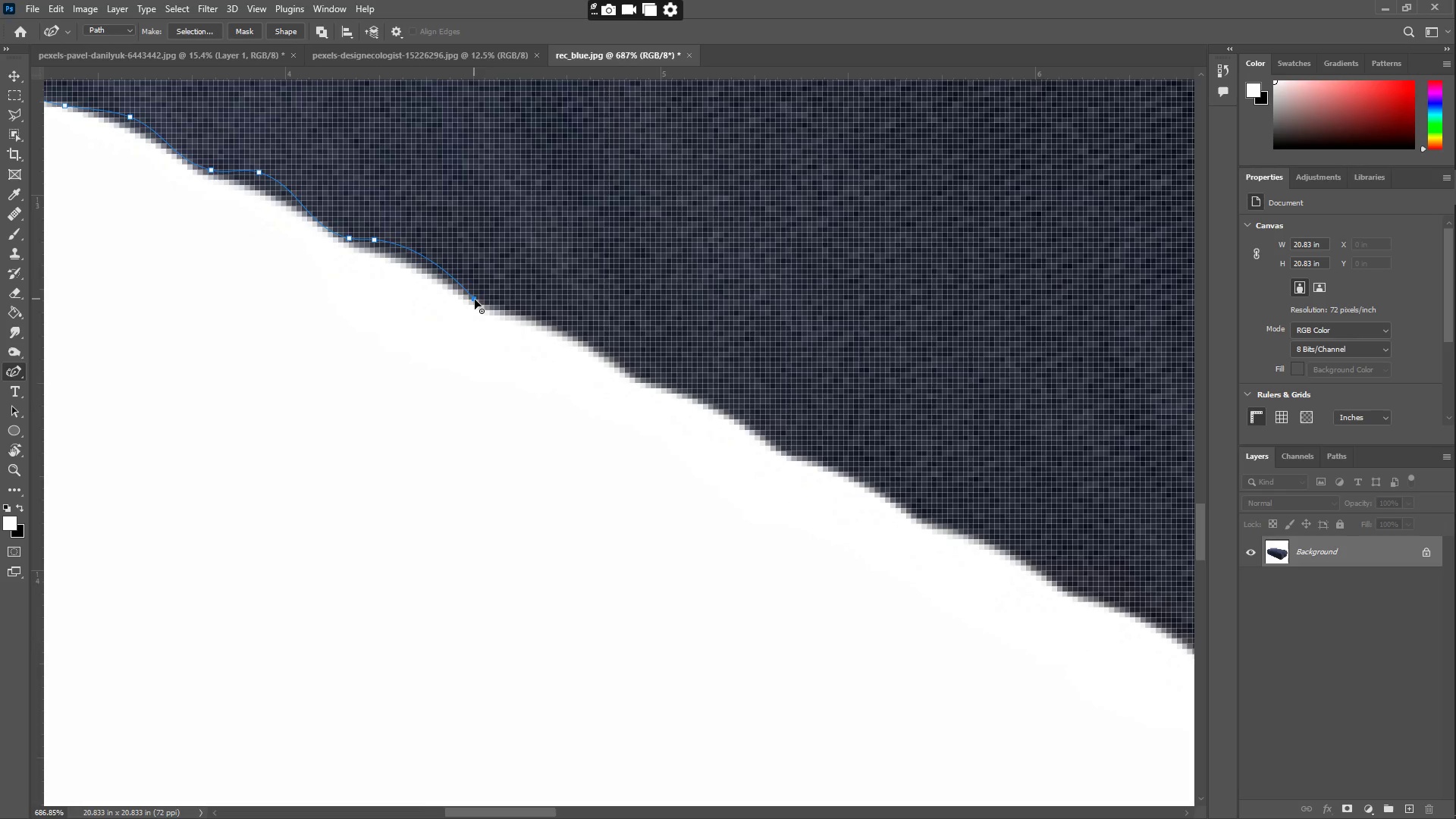 
left_click_drag(start_coordinate=[502, 311], to_coordinate=[512, 309])
 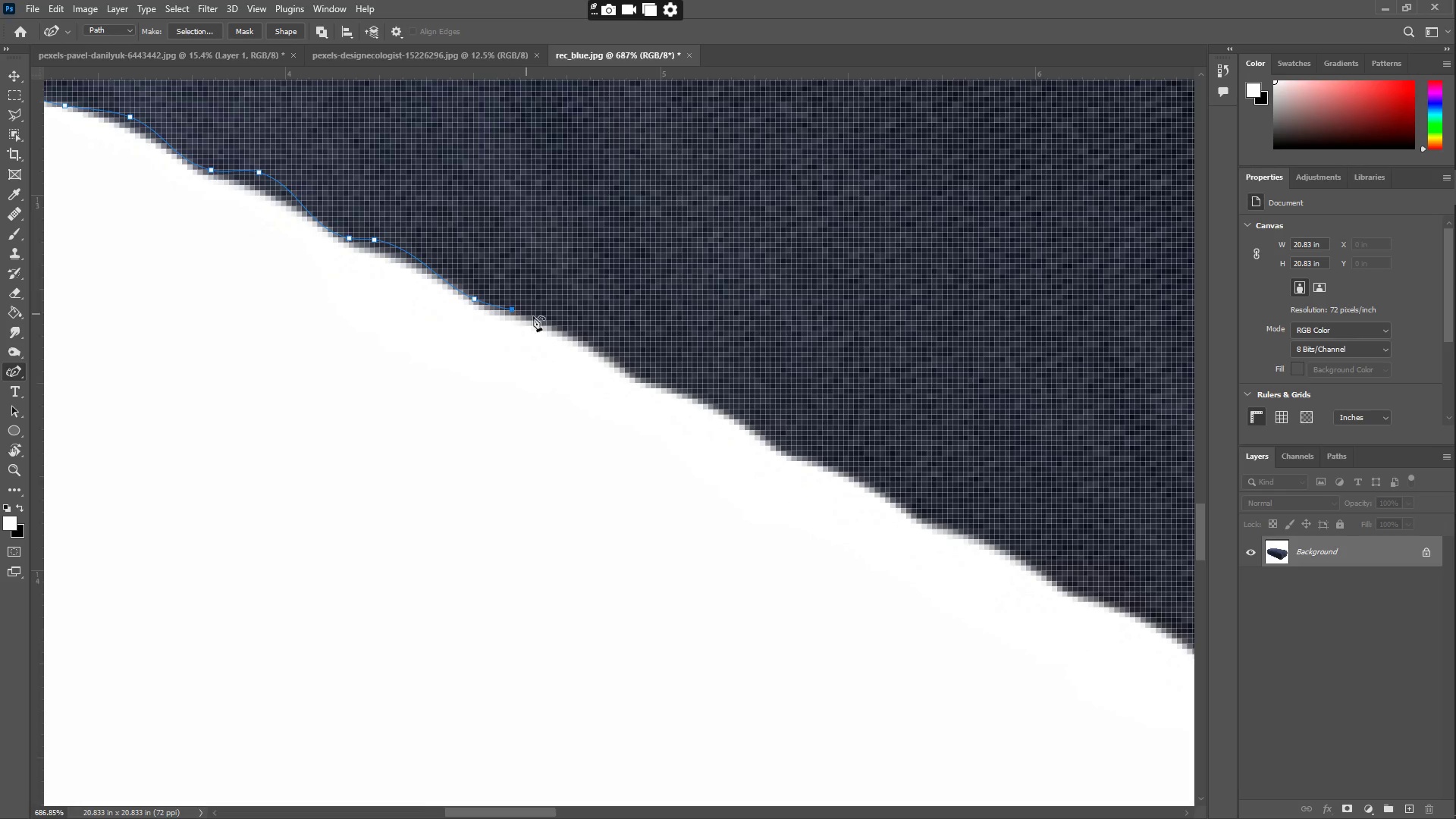 
left_click_drag(start_coordinate=[541, 319], to_coordinate=[573, 331])
 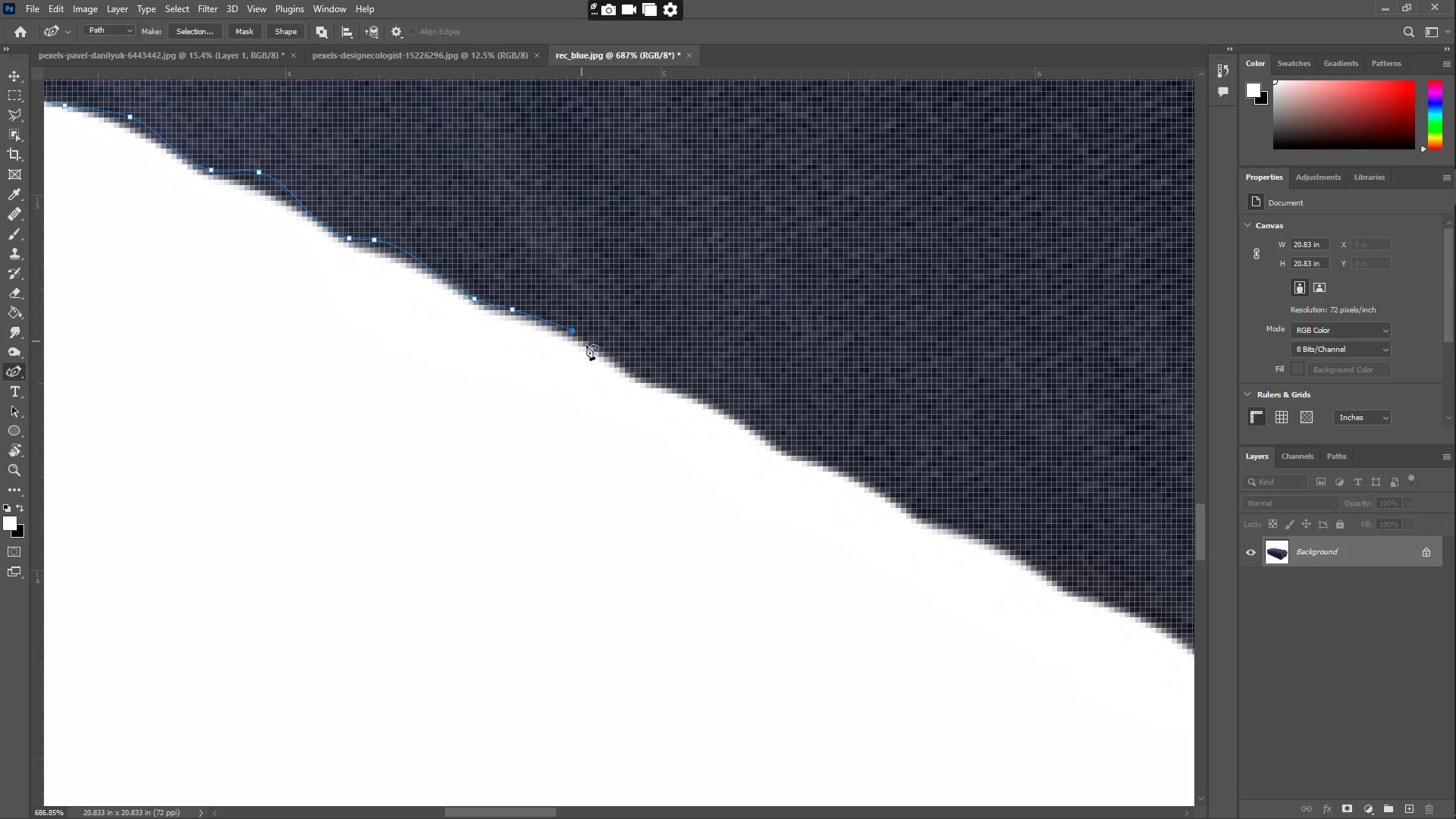 
left_click_drag(start_coordinate=[604, 363], to_coordinate=[637, 378])
 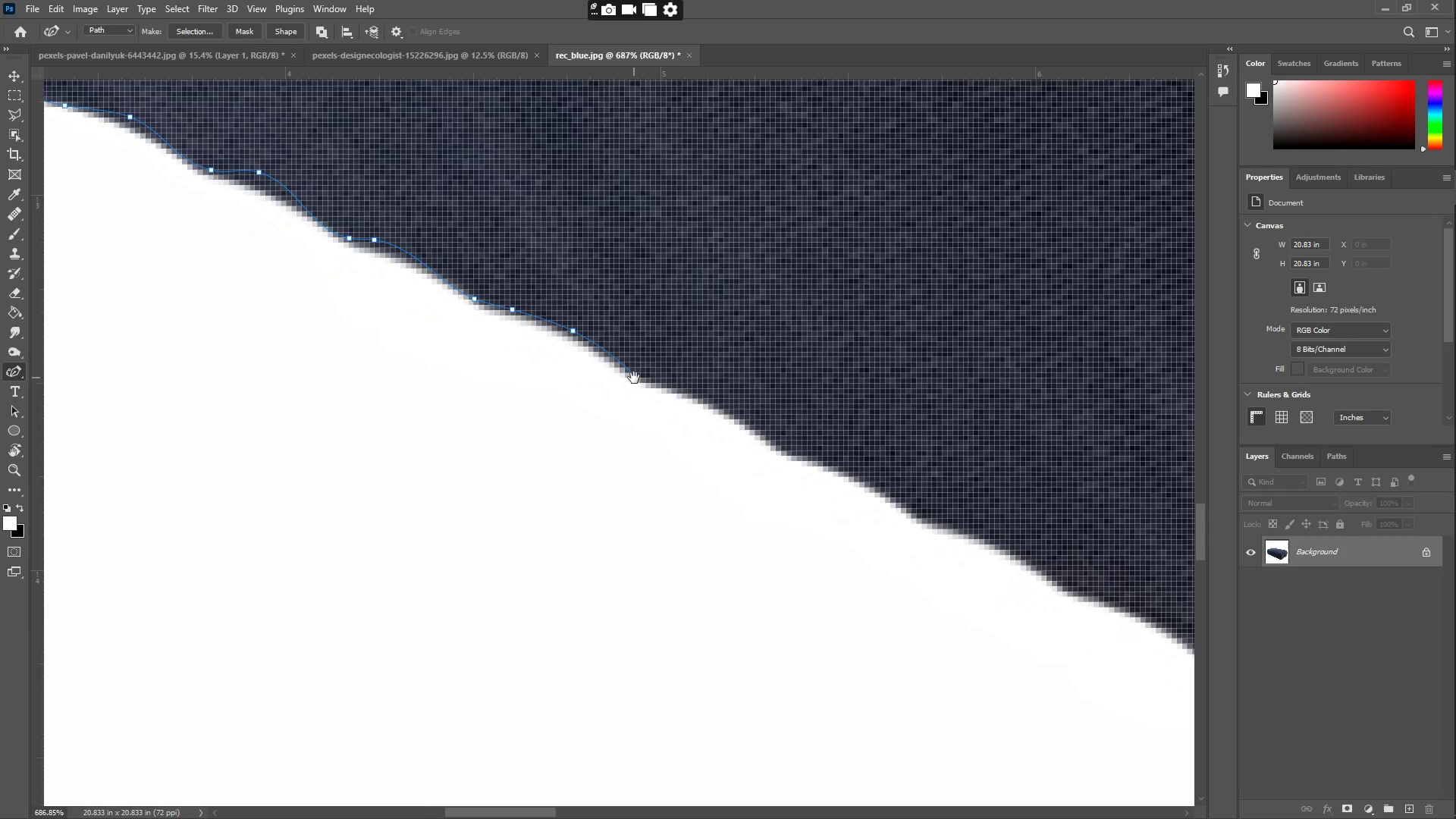 
hold_key(key=Space, duration=0.58)
 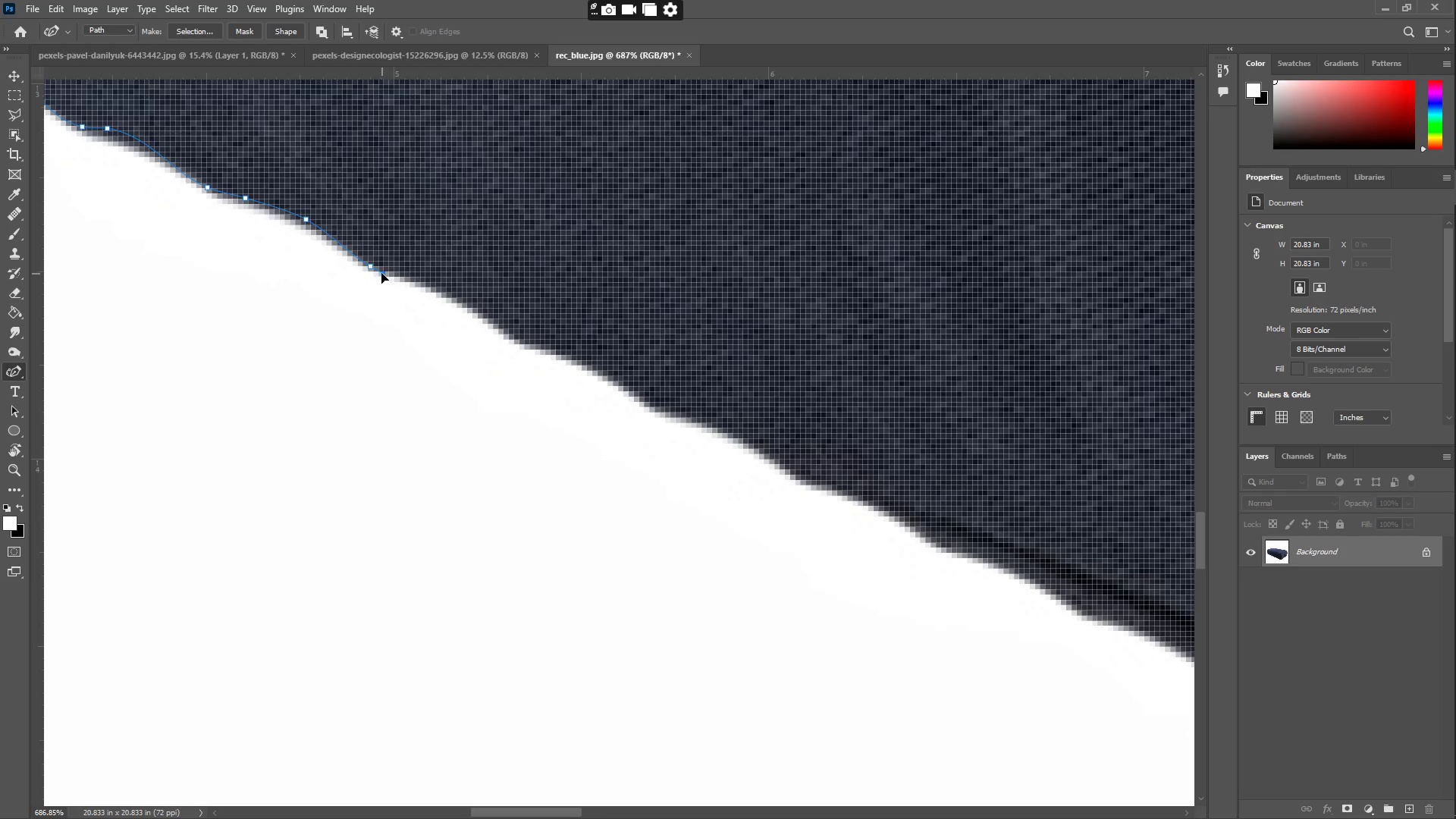 
left_click_drag(start_coordinate=[696, 394], to_coordinate=[429, 283])
 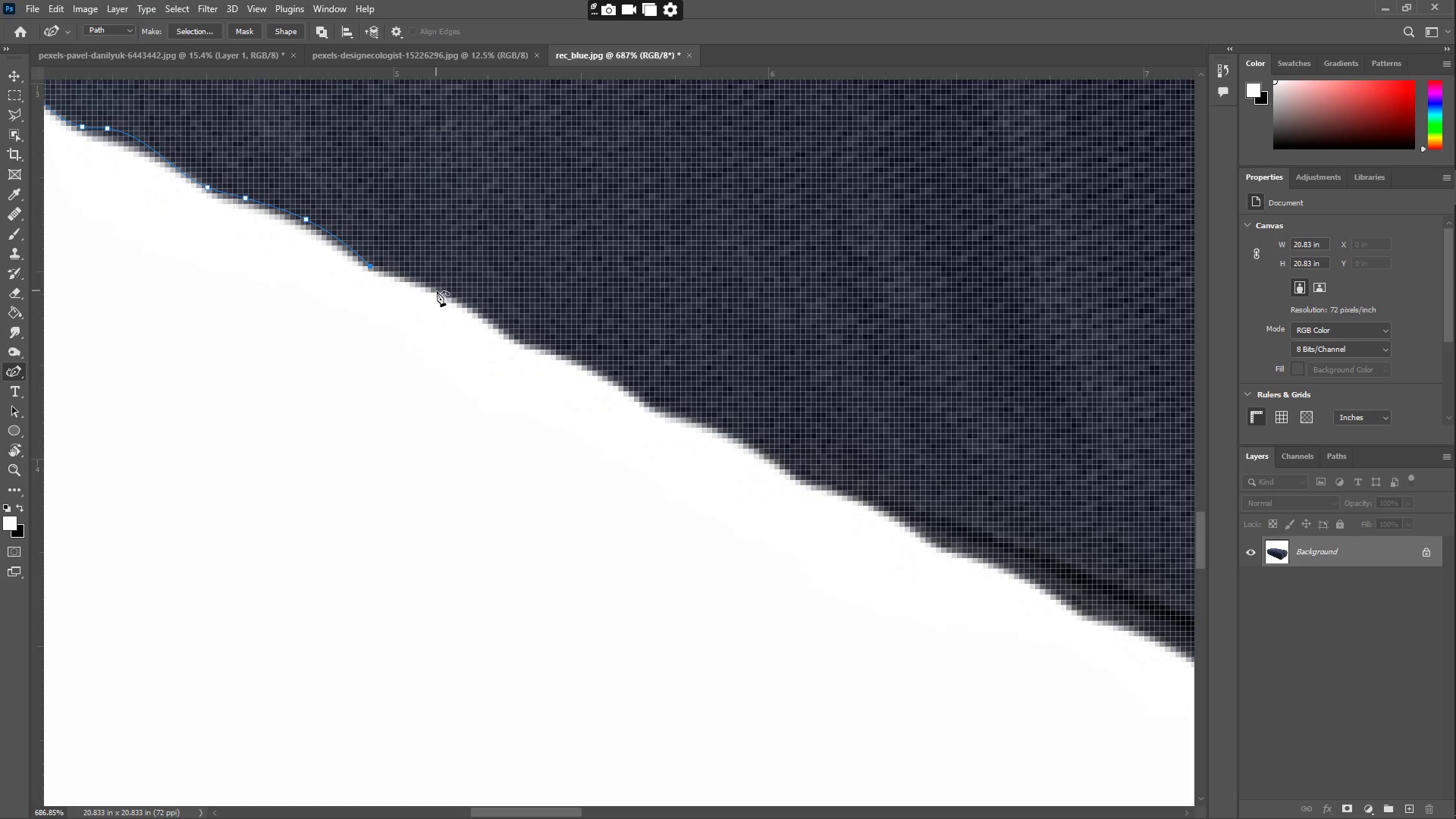 
left_click_drag(start_coordinate=[444, 293], to_coordinate=[394, 267])
 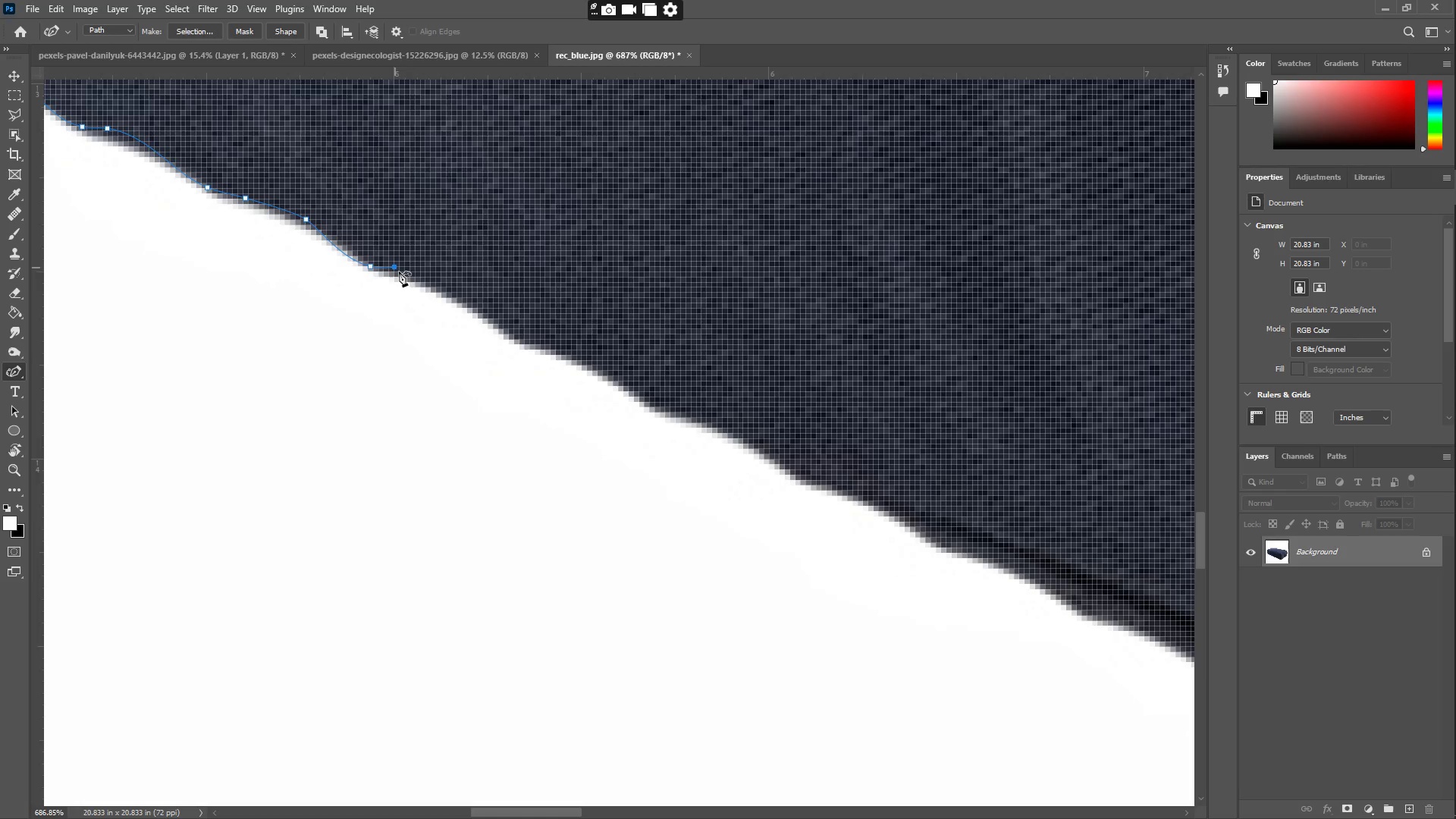 
left_click_drag(start_coordinate=[431, 287], to_coordinate=[511, 336])
 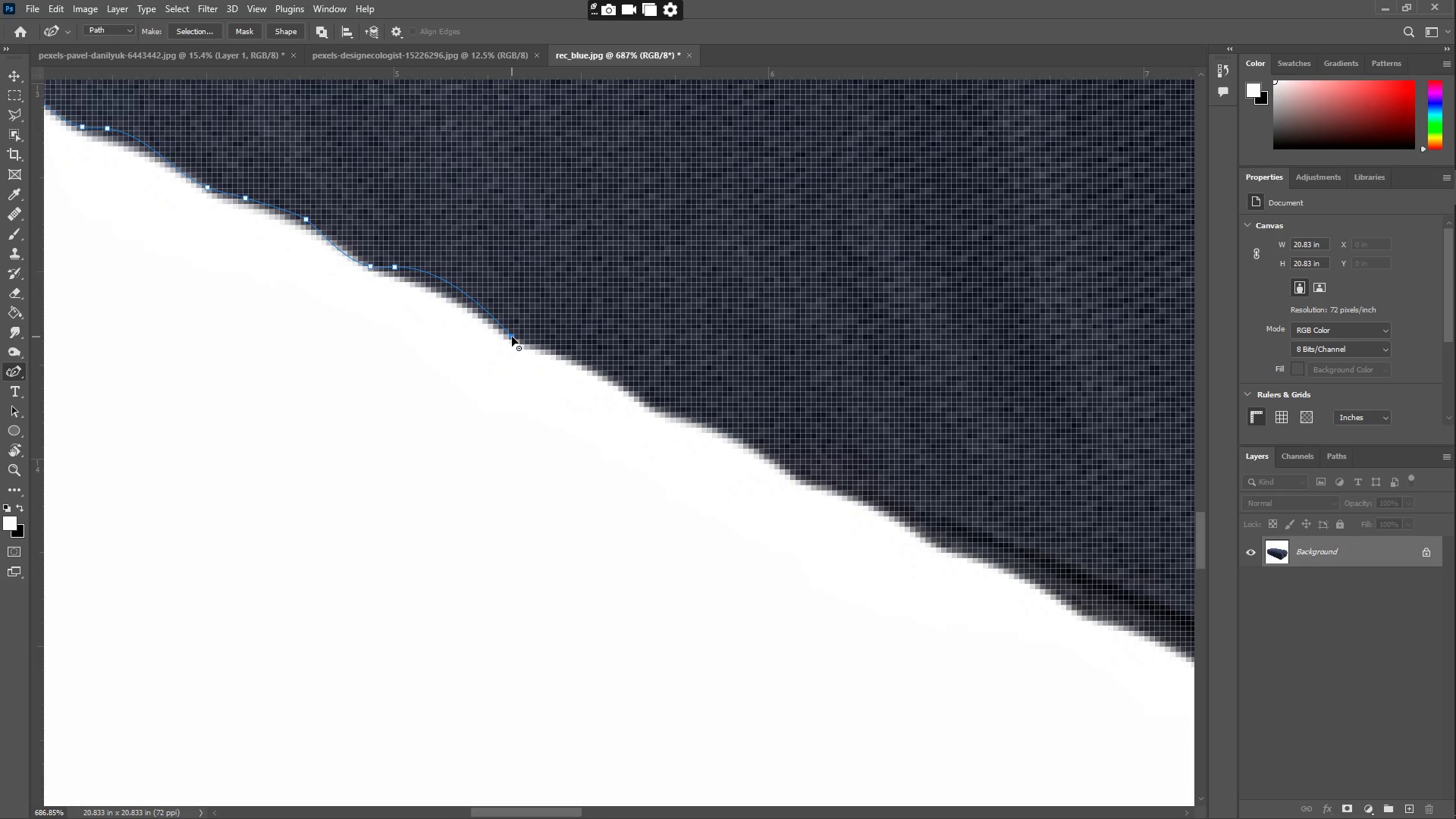 
left_click_drag(start_coordinate=[542, 341], to_coordinate=[558, 347])
 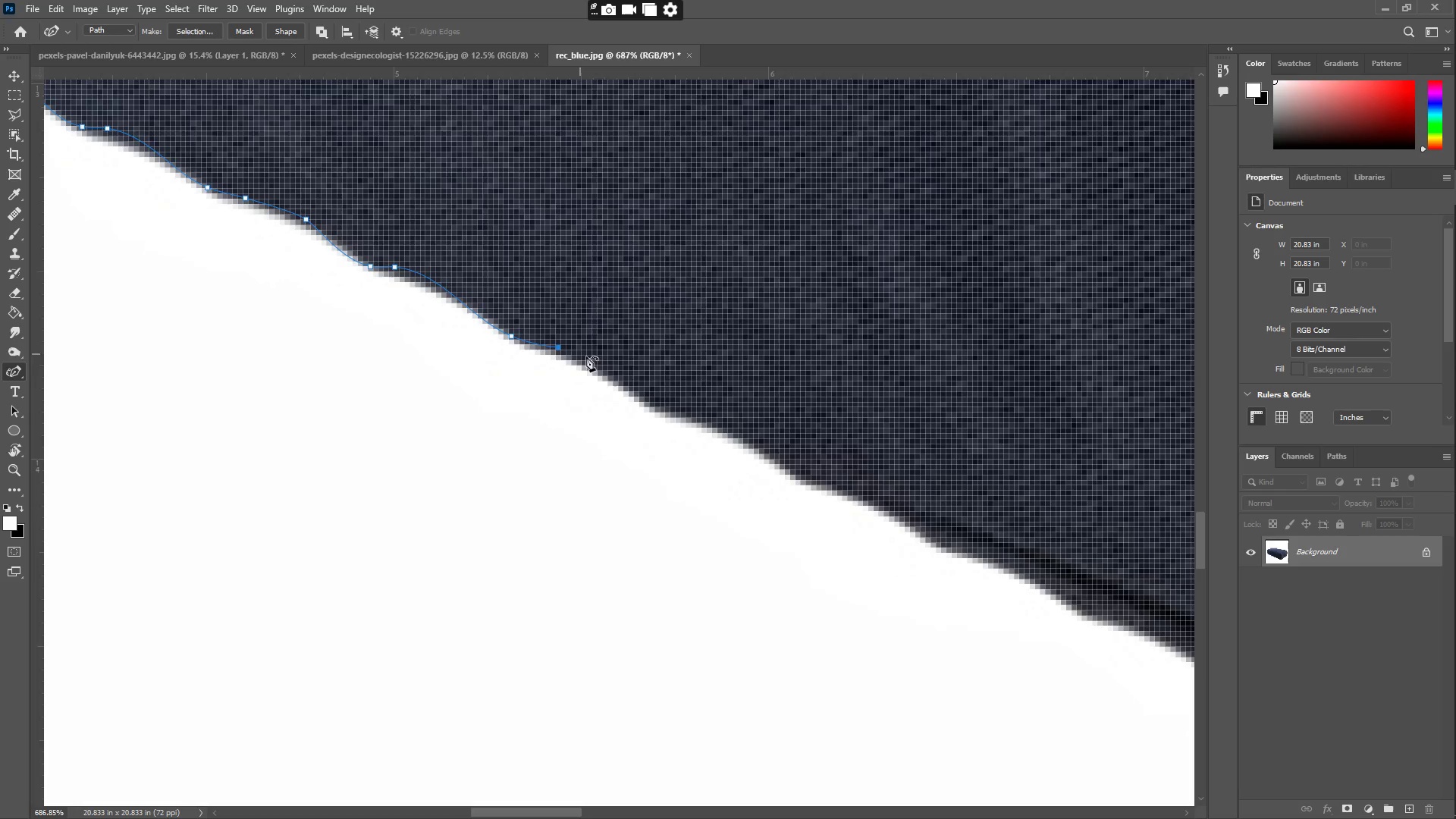 
left_click_drag(start_coordinate=[603, 366], to_coordinate=[655, 403])
 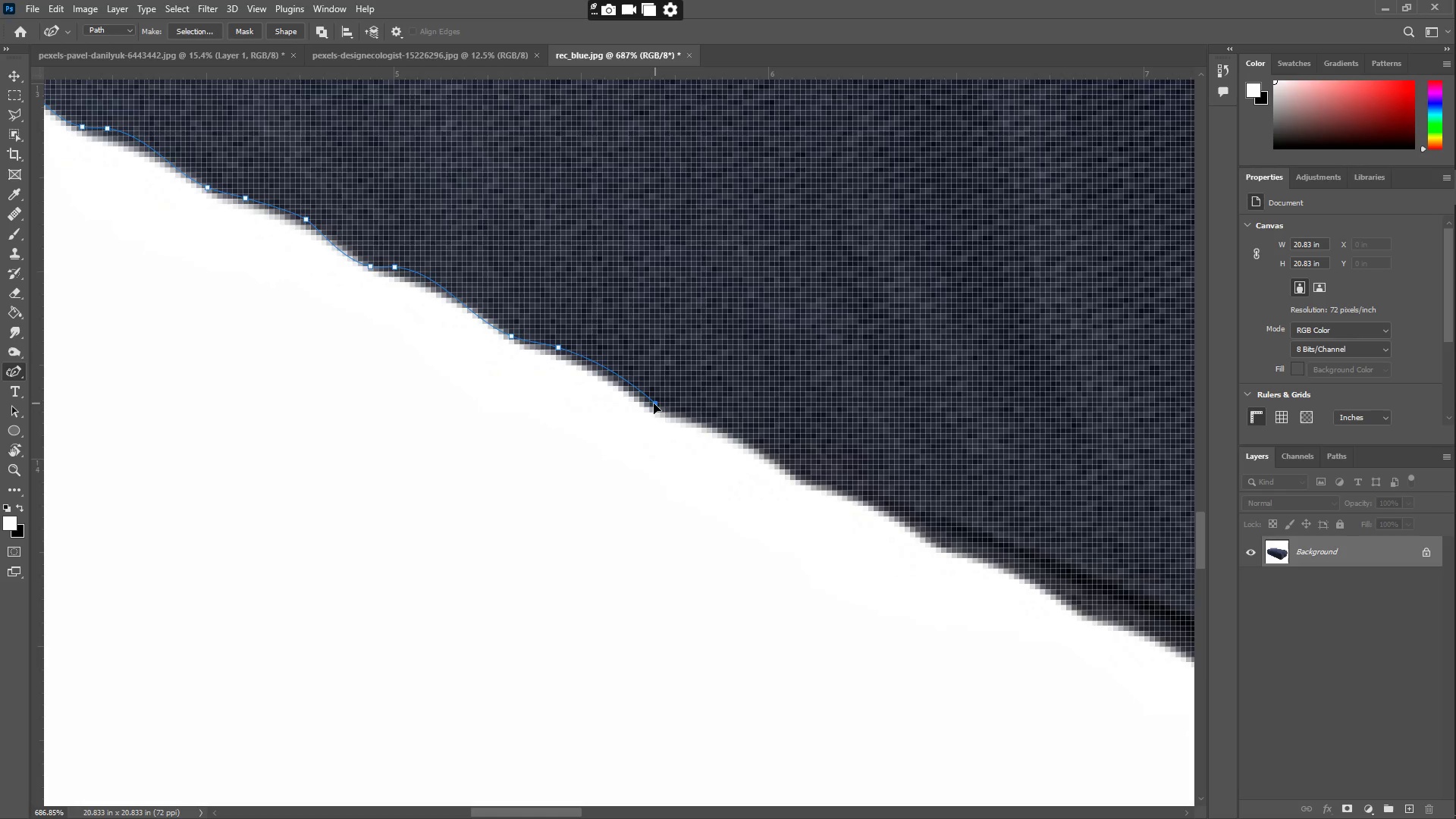 
hold_key(key=Space, duration=0.59)
 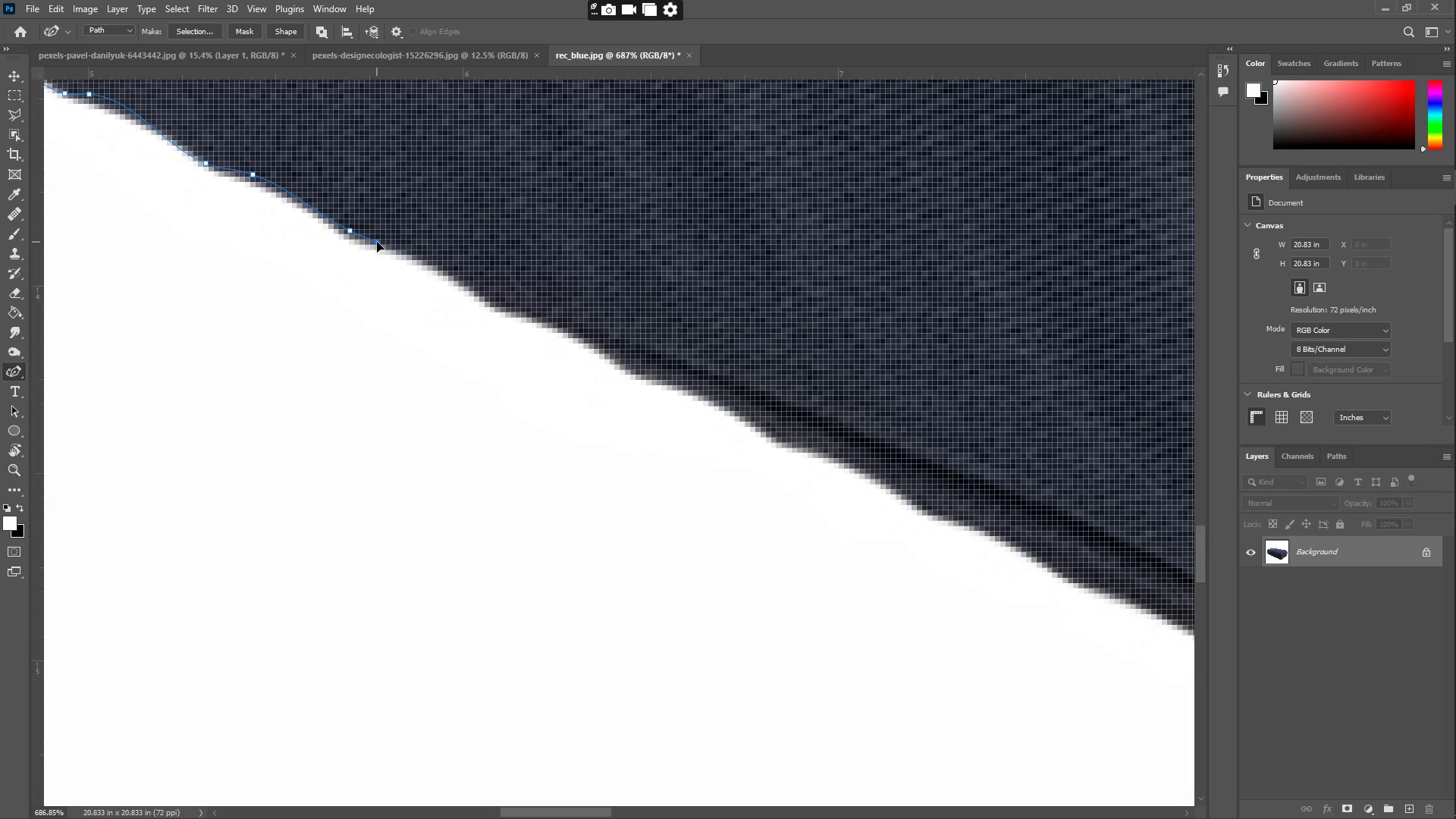 
left_click_drag(start_coordinate=[714, 423], to_coordinate=[408, 250])
 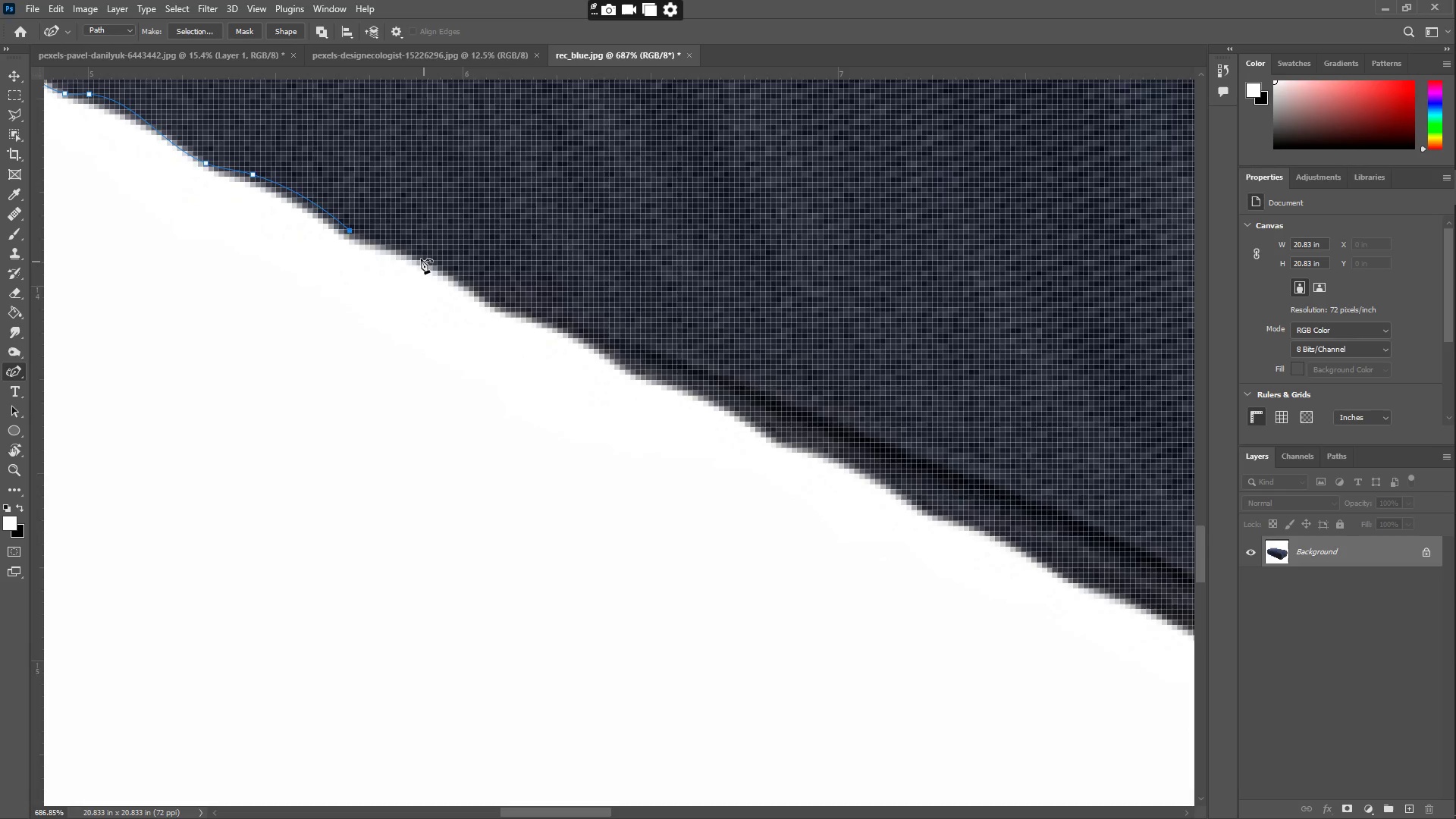 
left_click_drag(start_coordinate=[406, 251], to_coordinate=[377, 242])
 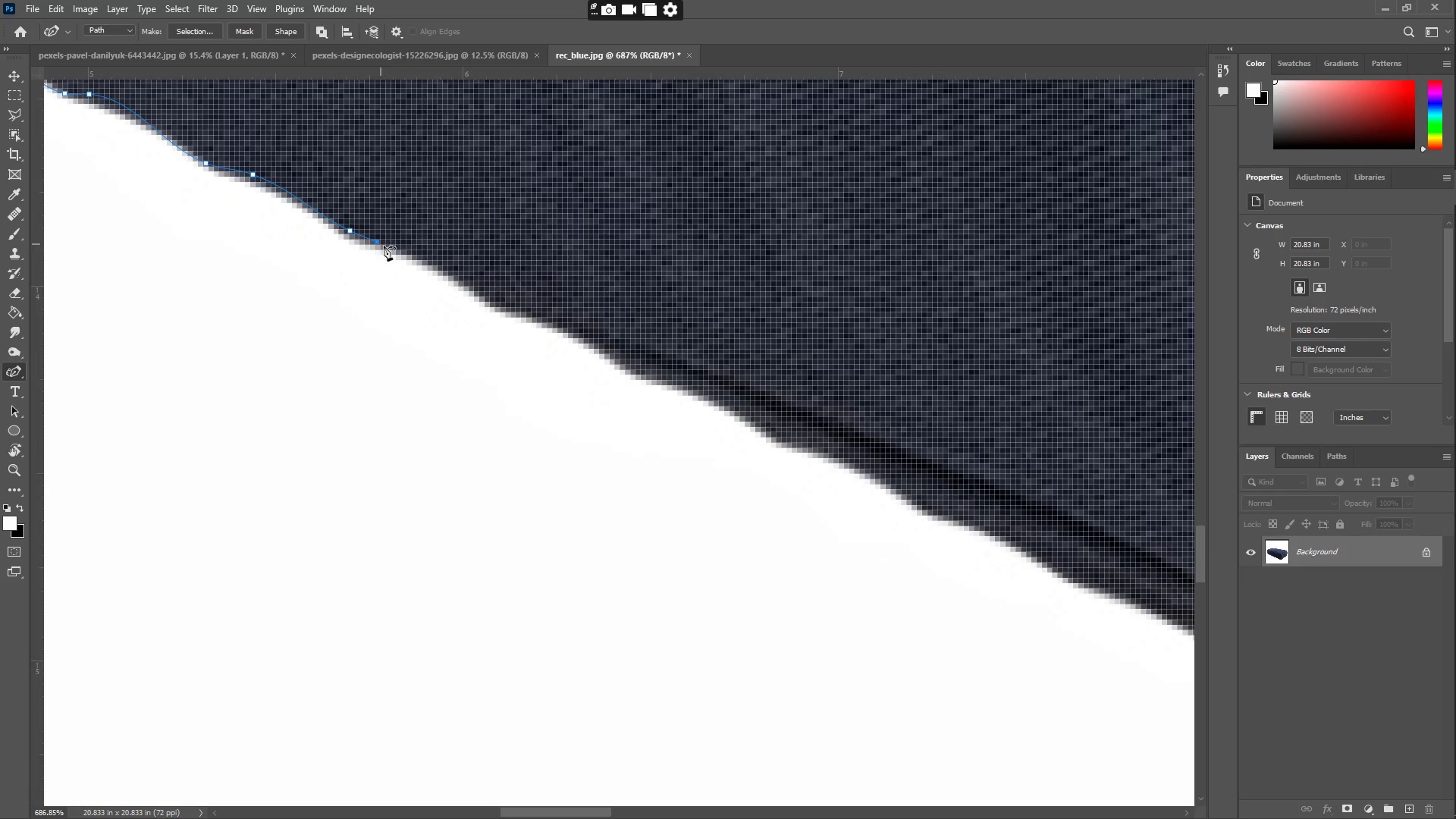 
left_click_drag(start_coordinate=[418, 262], to_coordinate=[450, 271])
 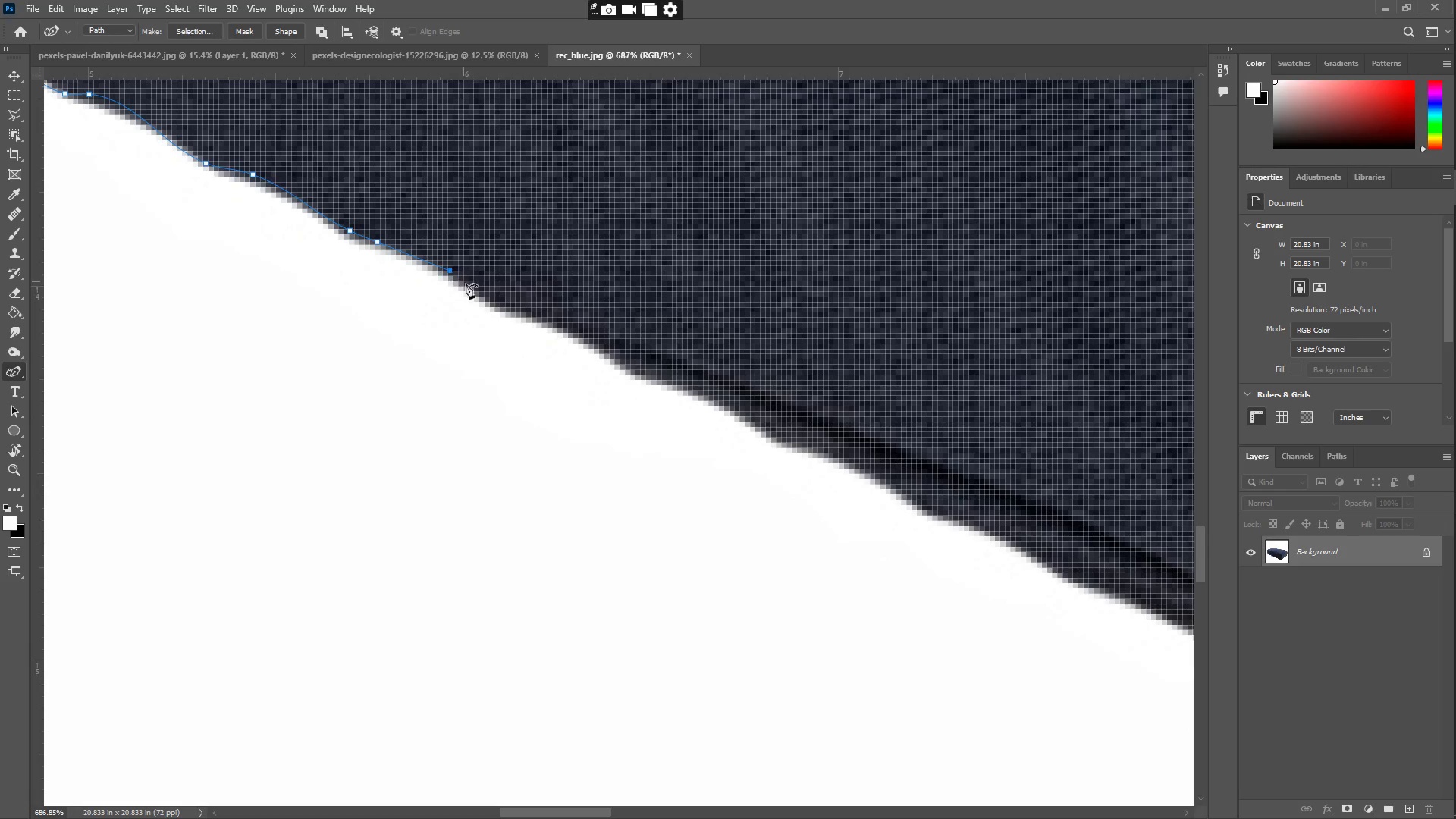 
left_click_drag(start_coordinate=[470, 288], to_coordinate=[491, 307])
 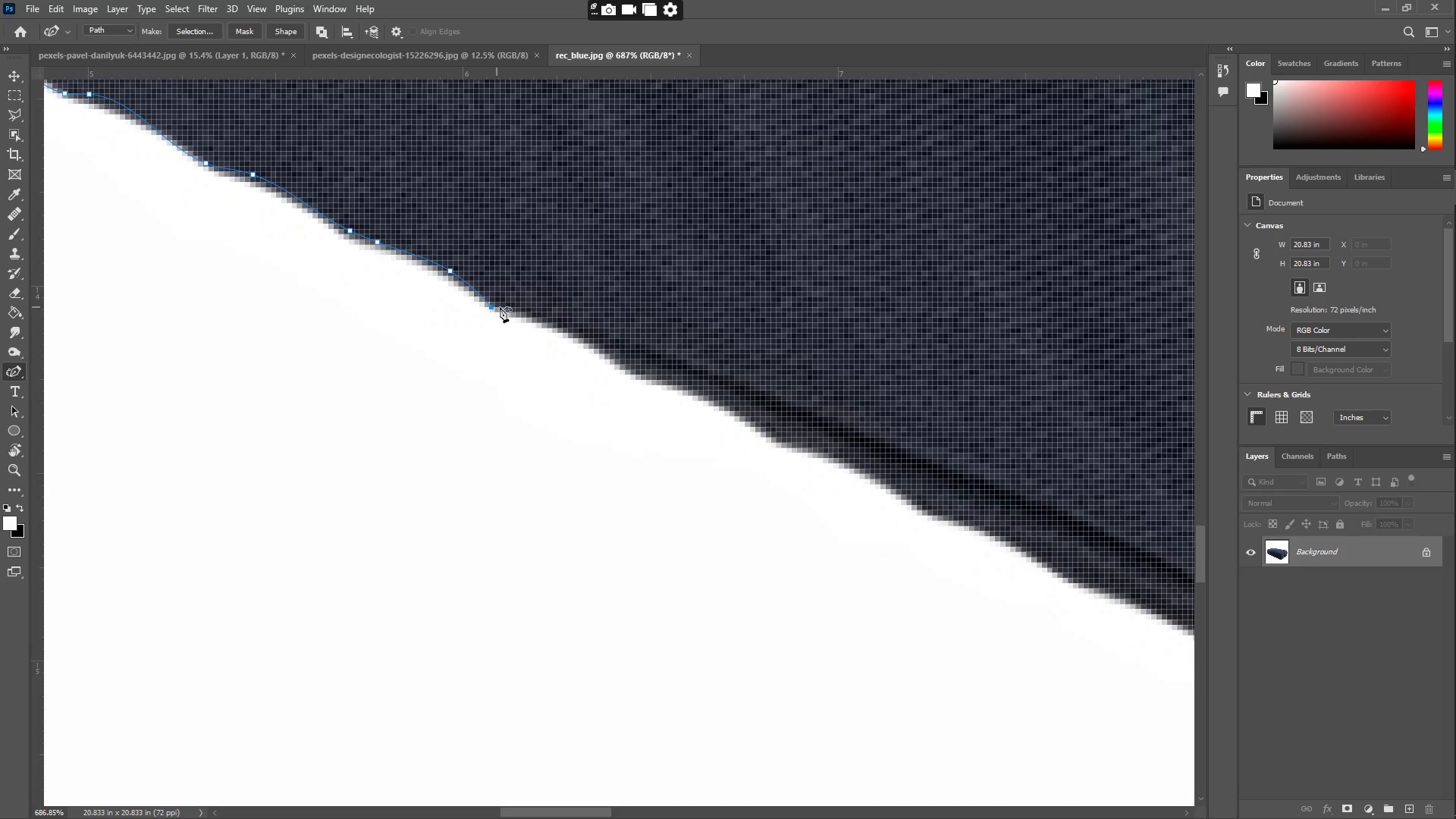 
left_click_drag(start_coordinate=[520, 311], to_coordinate=[528, 312])
 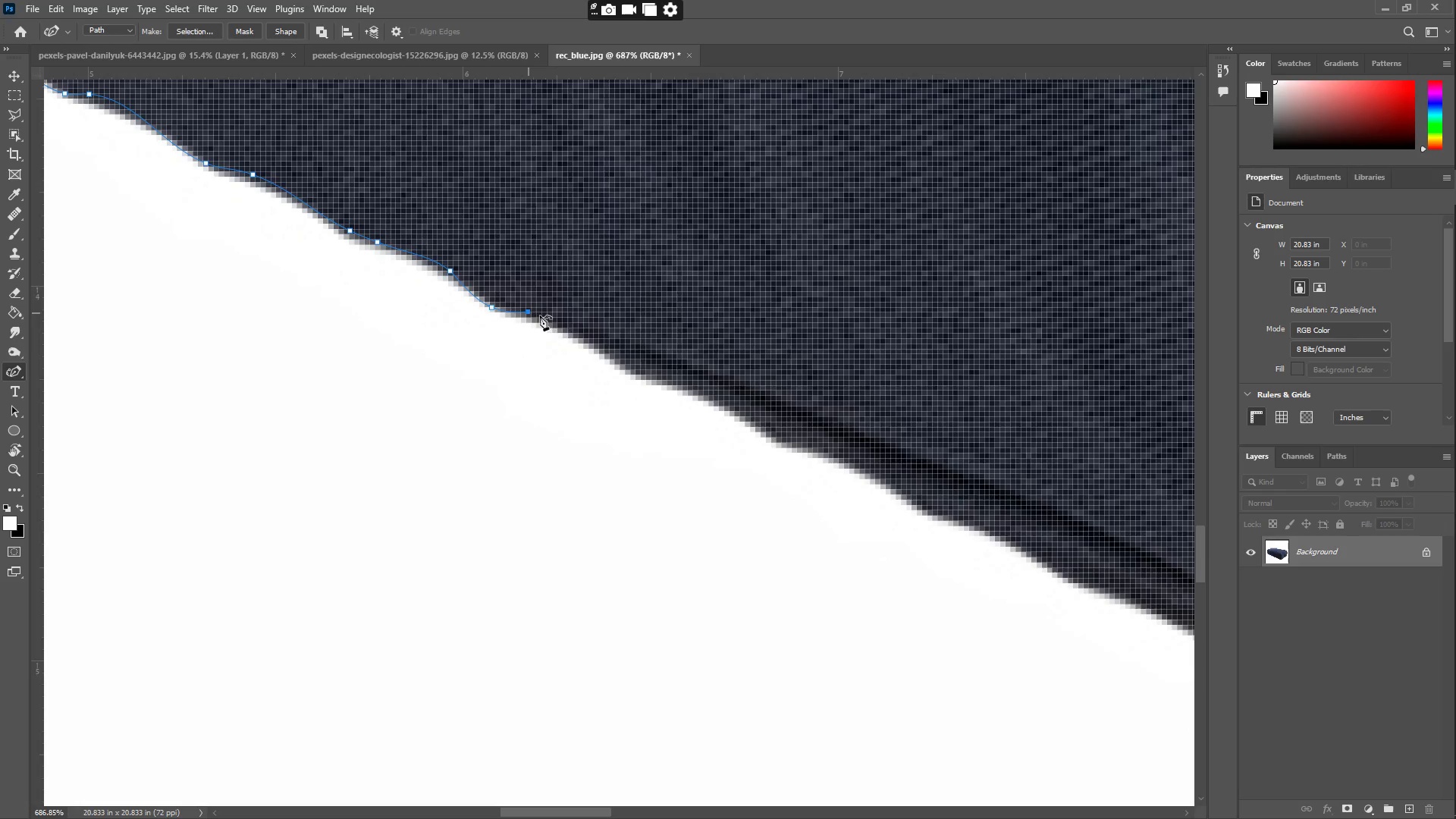 
left_click_drag(start_coordinate=[567, 326], to_coordinate=[630, 375])
 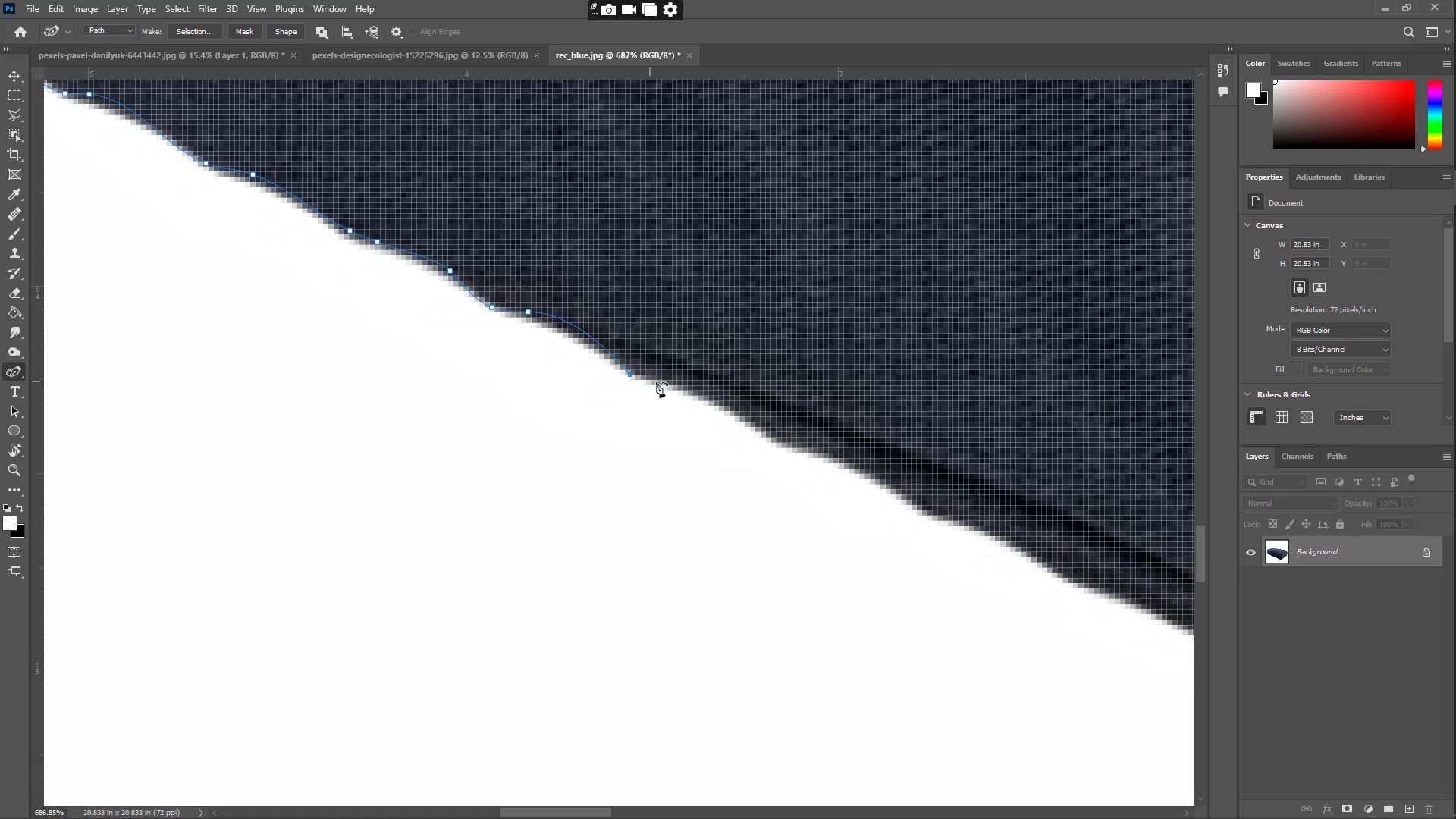 
left_click_drag(start_coordinate=[661, 382], to_coordinate=[641, 369])
 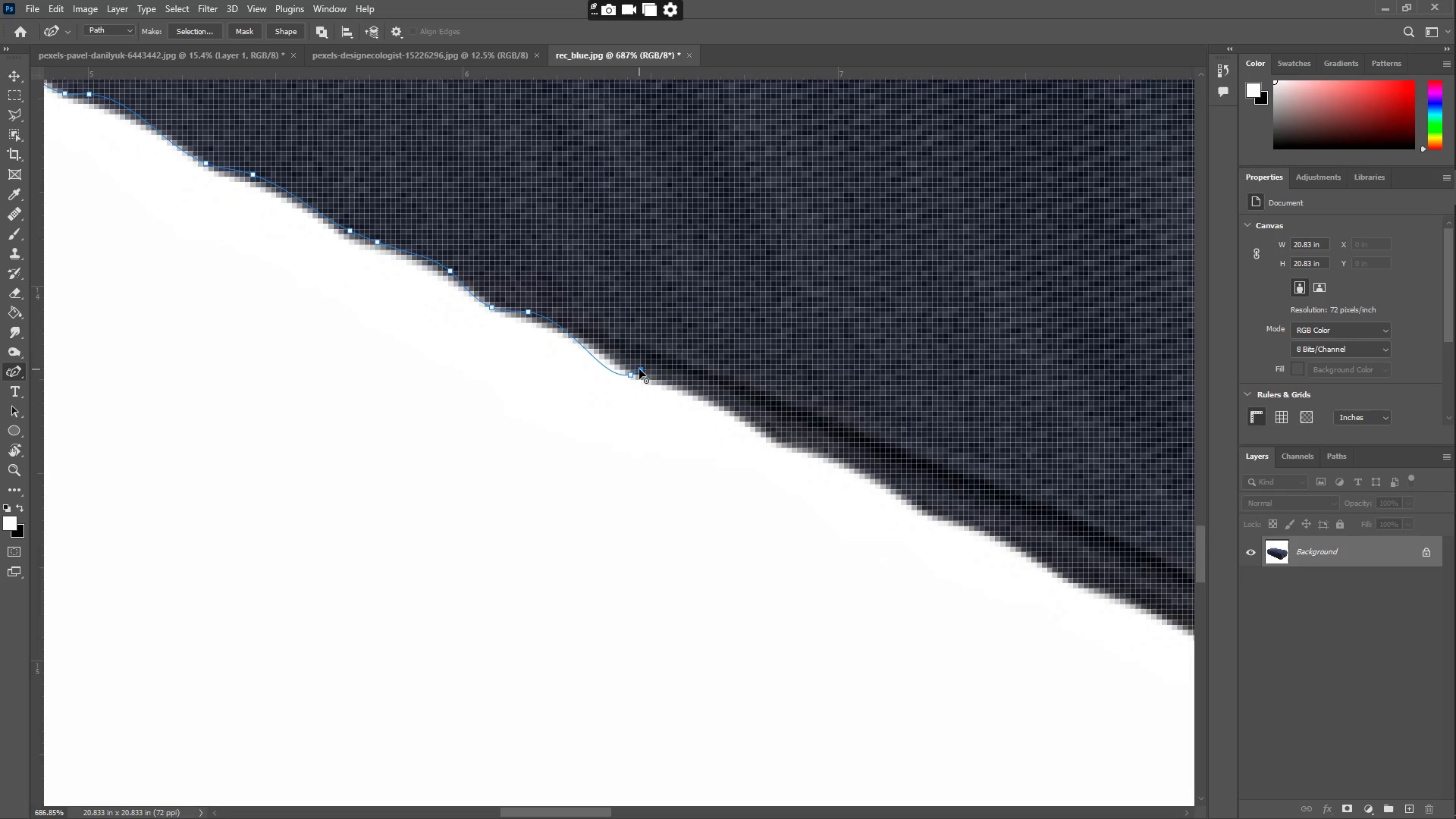 
key(Control+Z)
 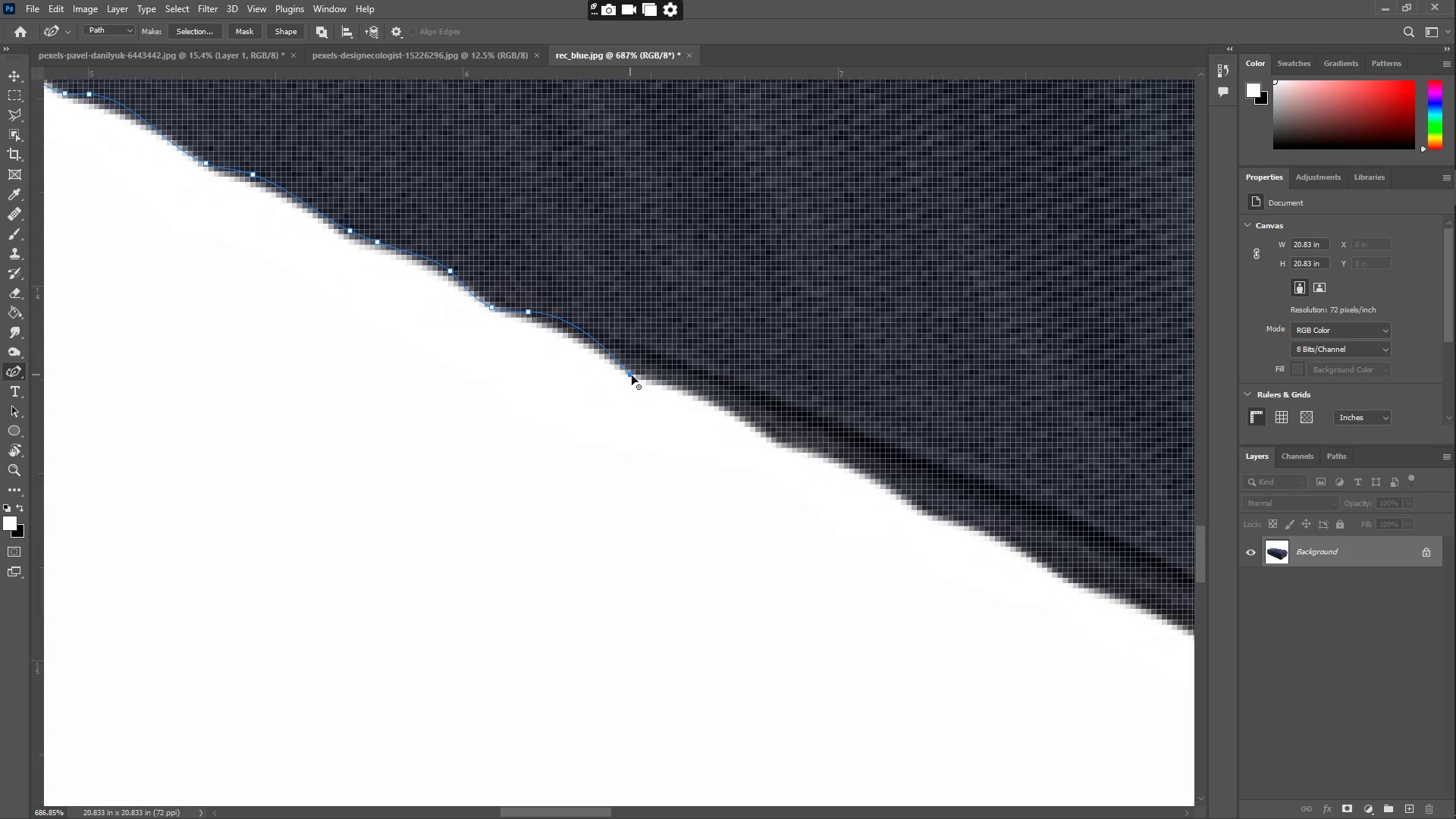 
left_click_drag(start_coordinate=[631, 375], to_coordinate=[571, 327])
 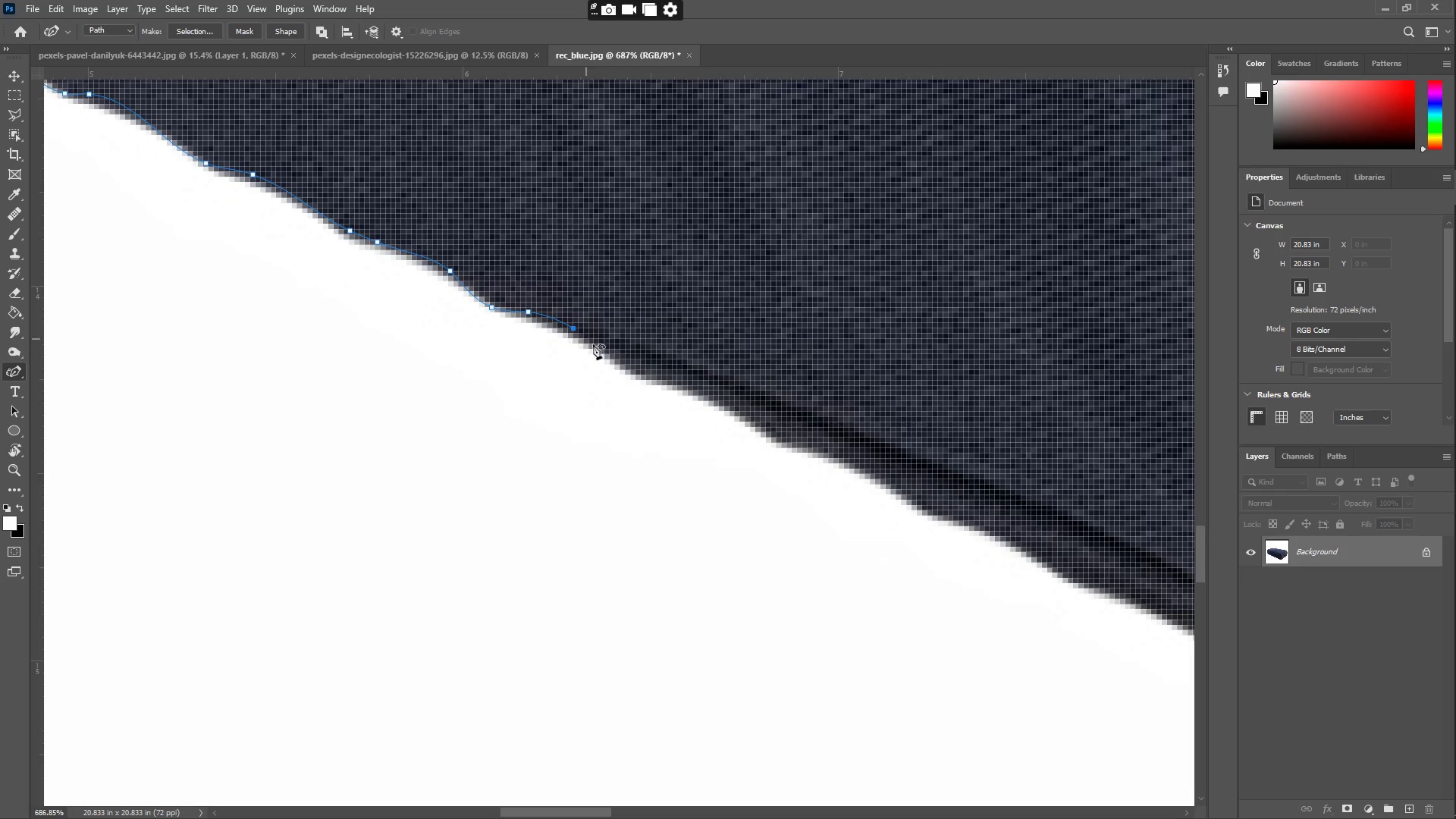 
left_click_drag(start_coordinate=[606, 356], to_coordinate=[634, 372])
 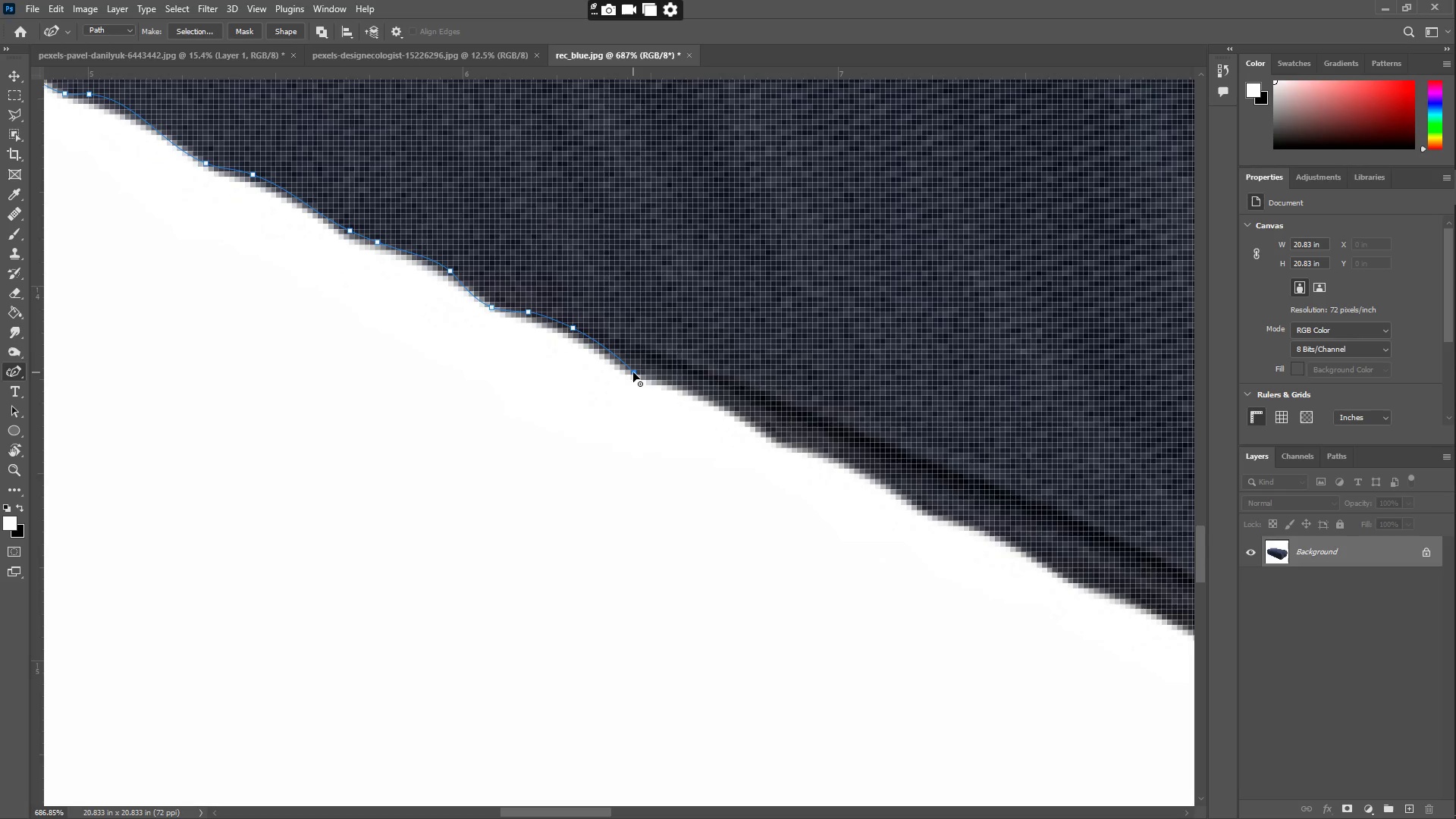 
left_click_drag(start_coordinate=[651, 370], to_coordinate=[678, 375])
 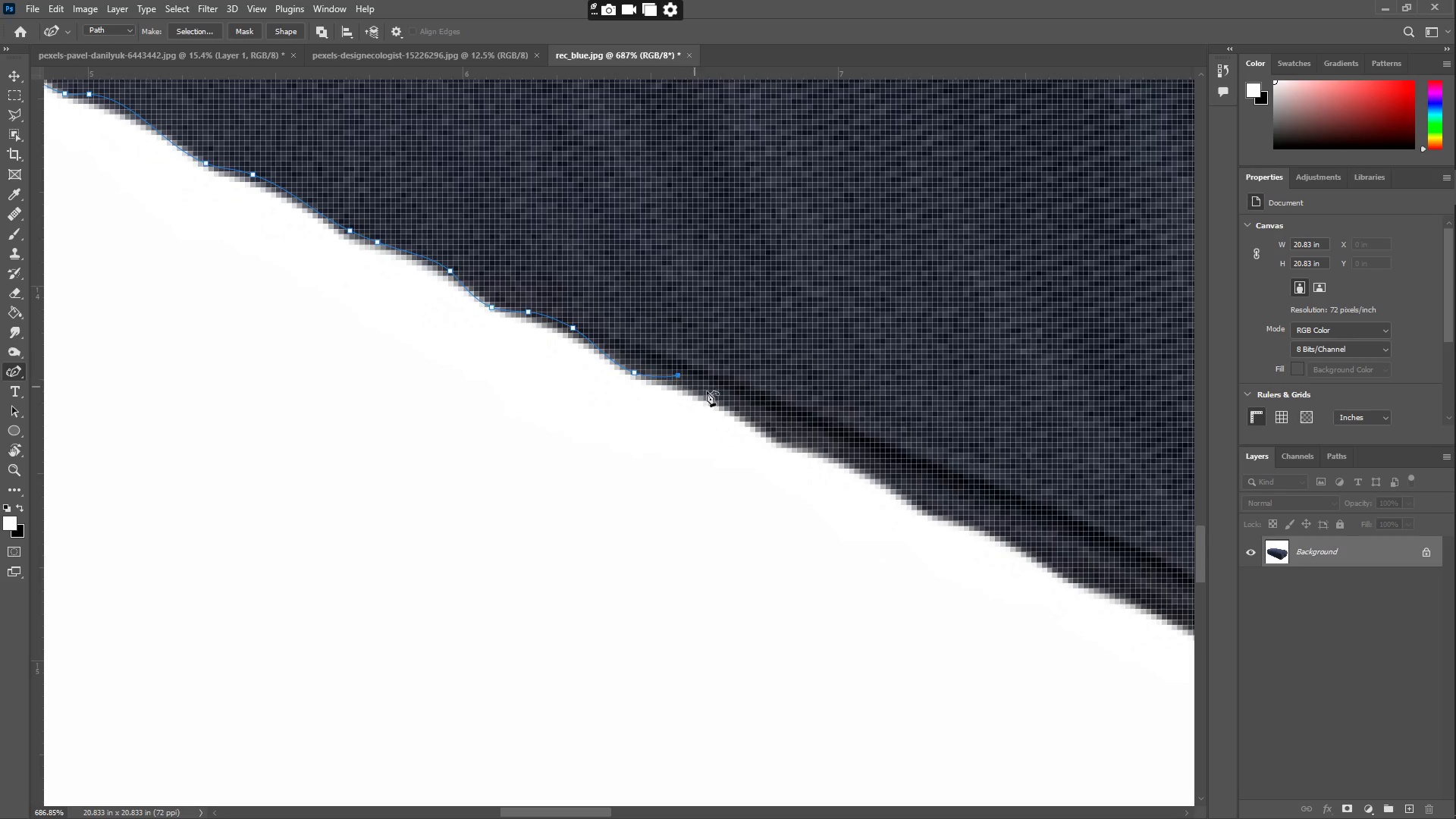 
left_click_drag(start_coordinate=[755, 413], to_coordinate=[740, 403])
 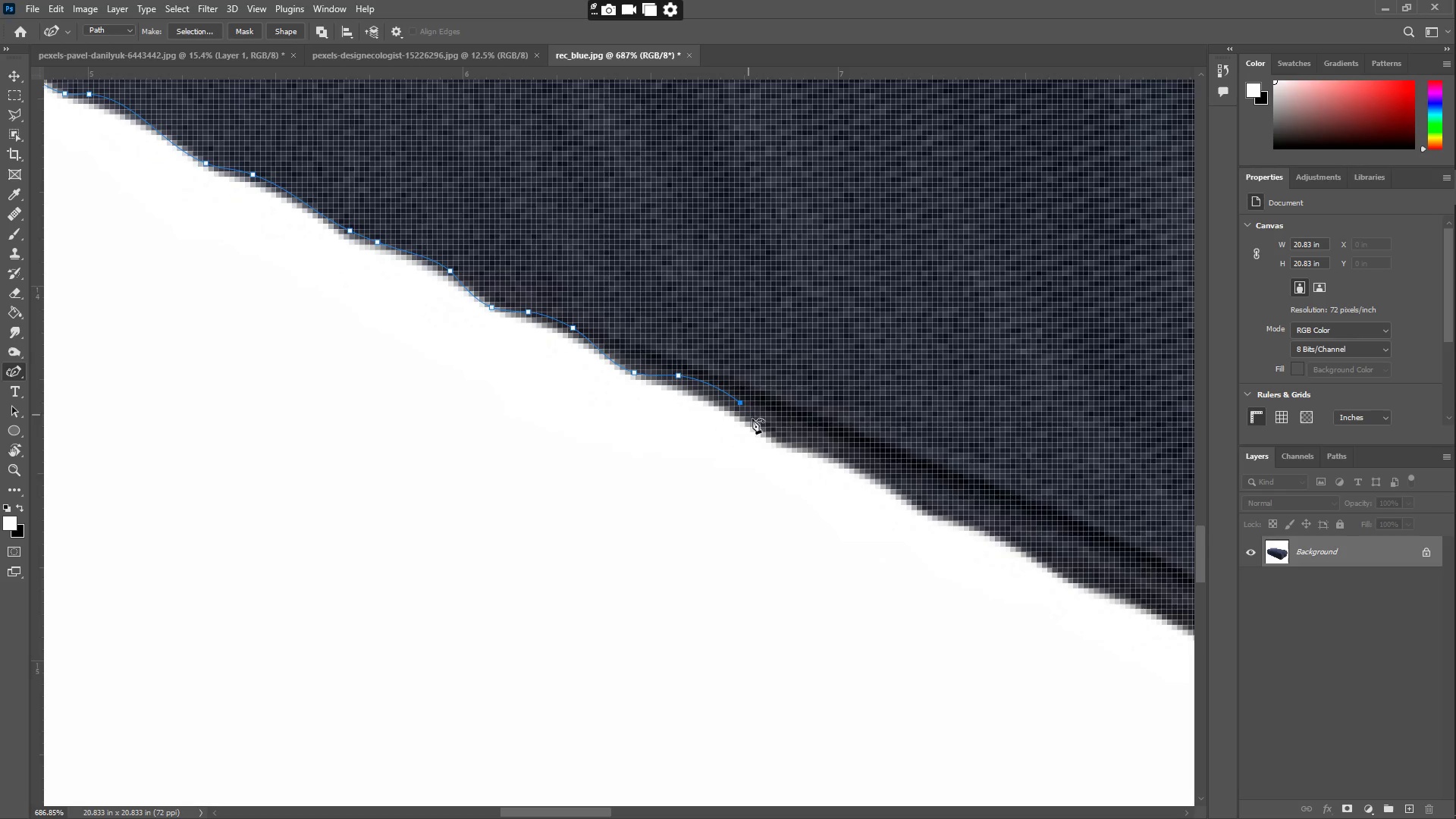 
left_click_drag(start_coordinate=[762, 429], to_coordinate=[776, 439])
 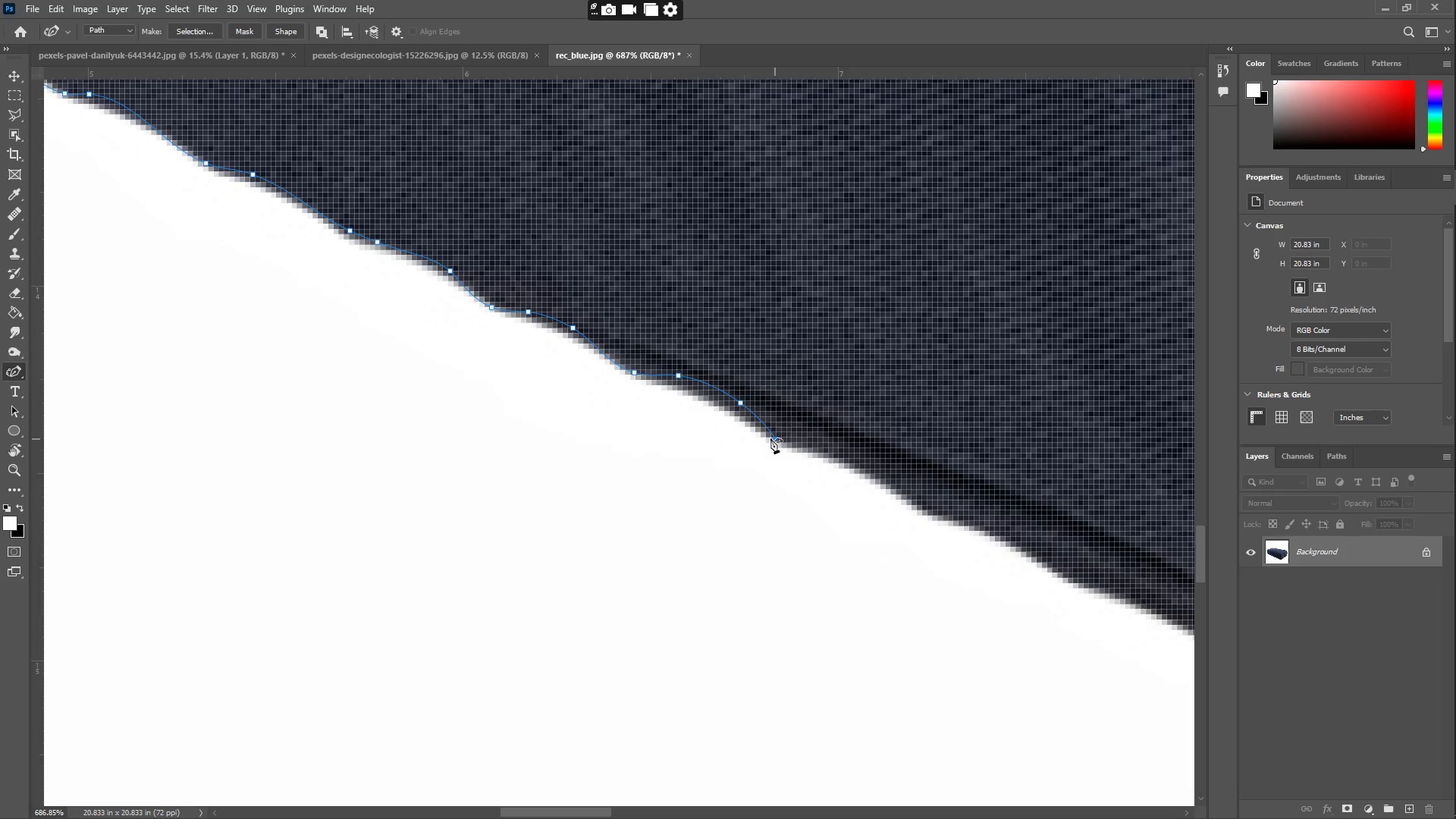 
hold_key(key=Space, duration=0.56)
 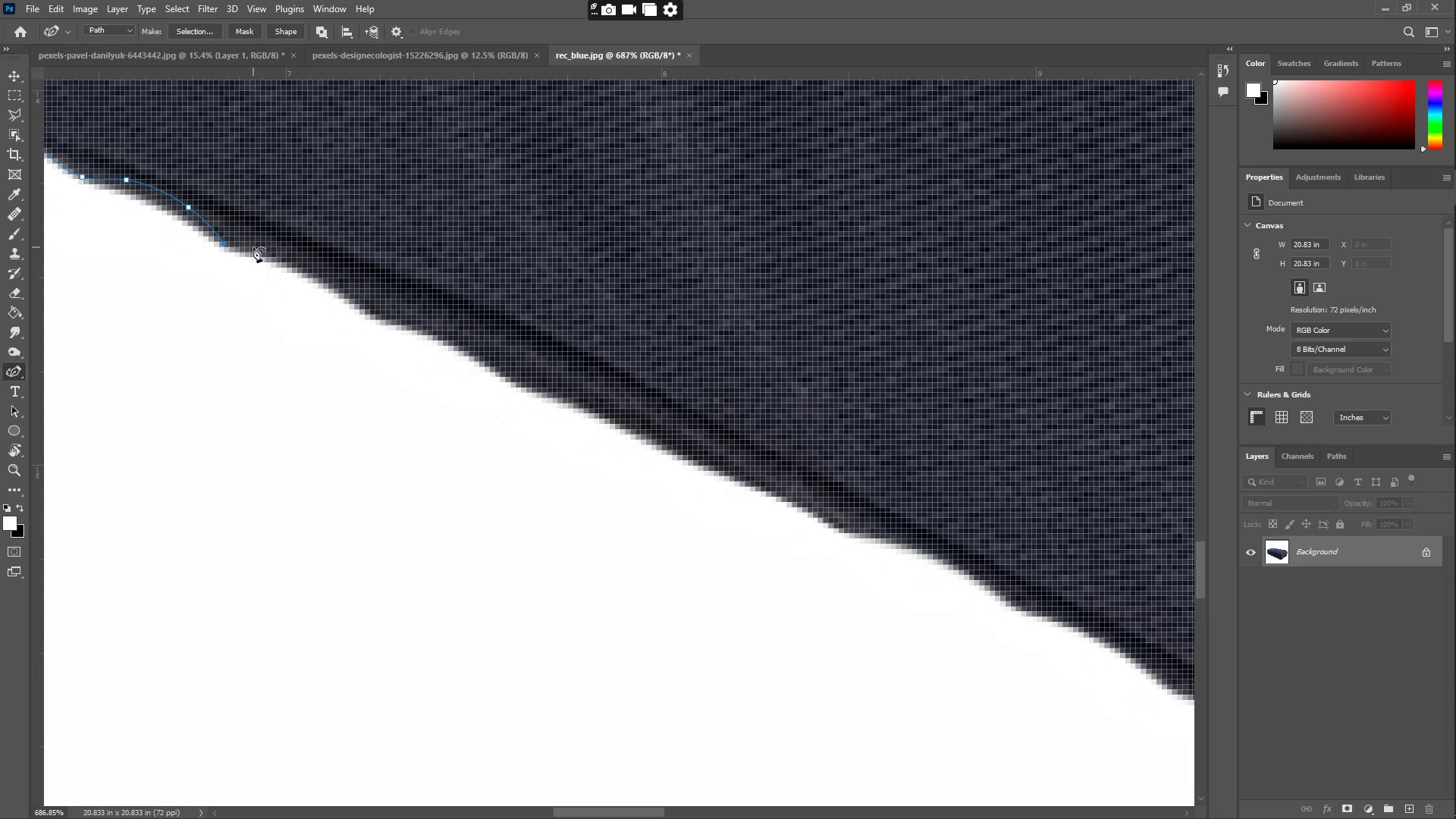 
left_click_drag(start_coordinate=[800, 385], to_coordinate=[248, 190])
 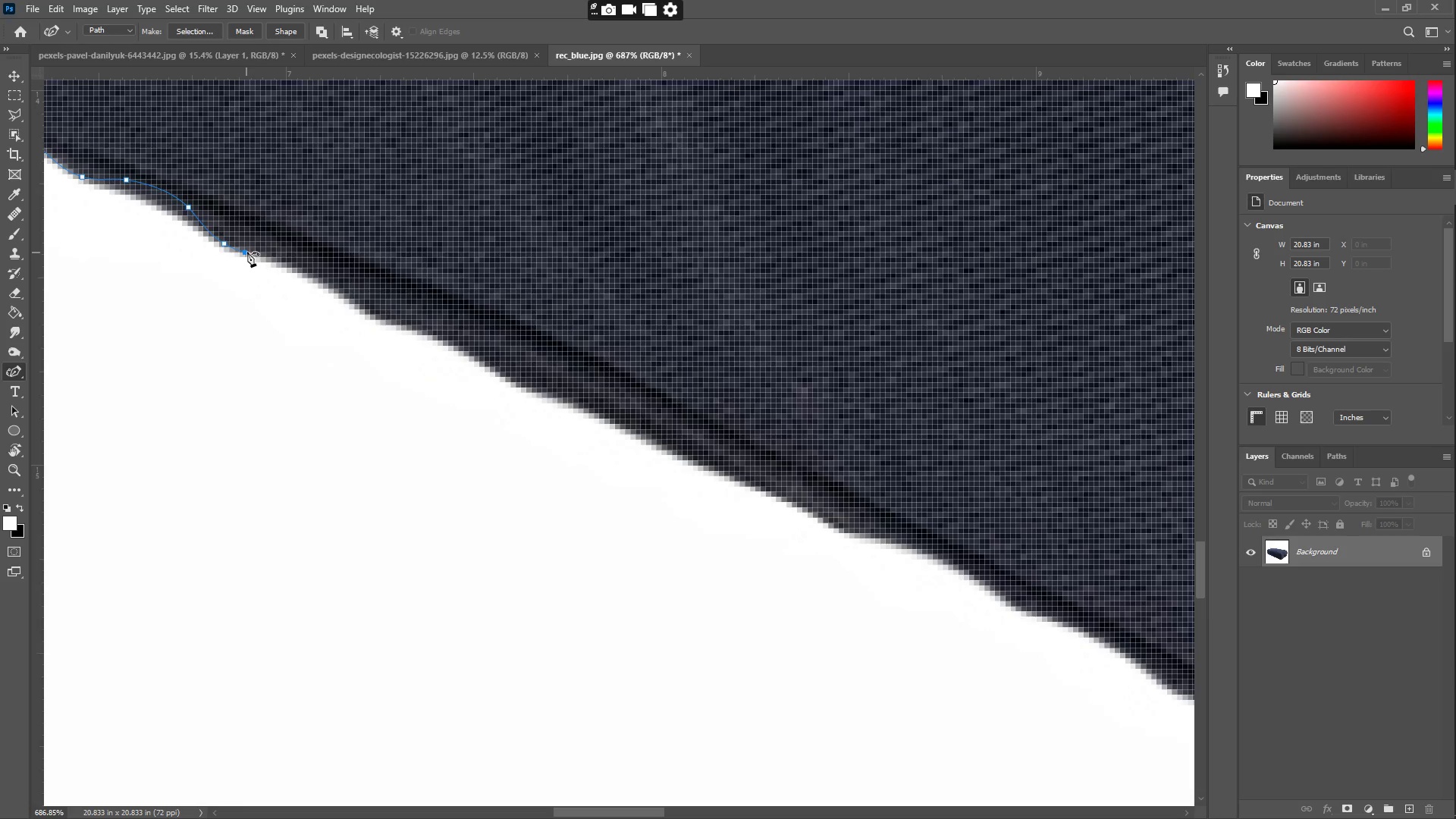 
left_click_drag(start_coordinate=[280, 259], to_coordinate=[285, 259])
 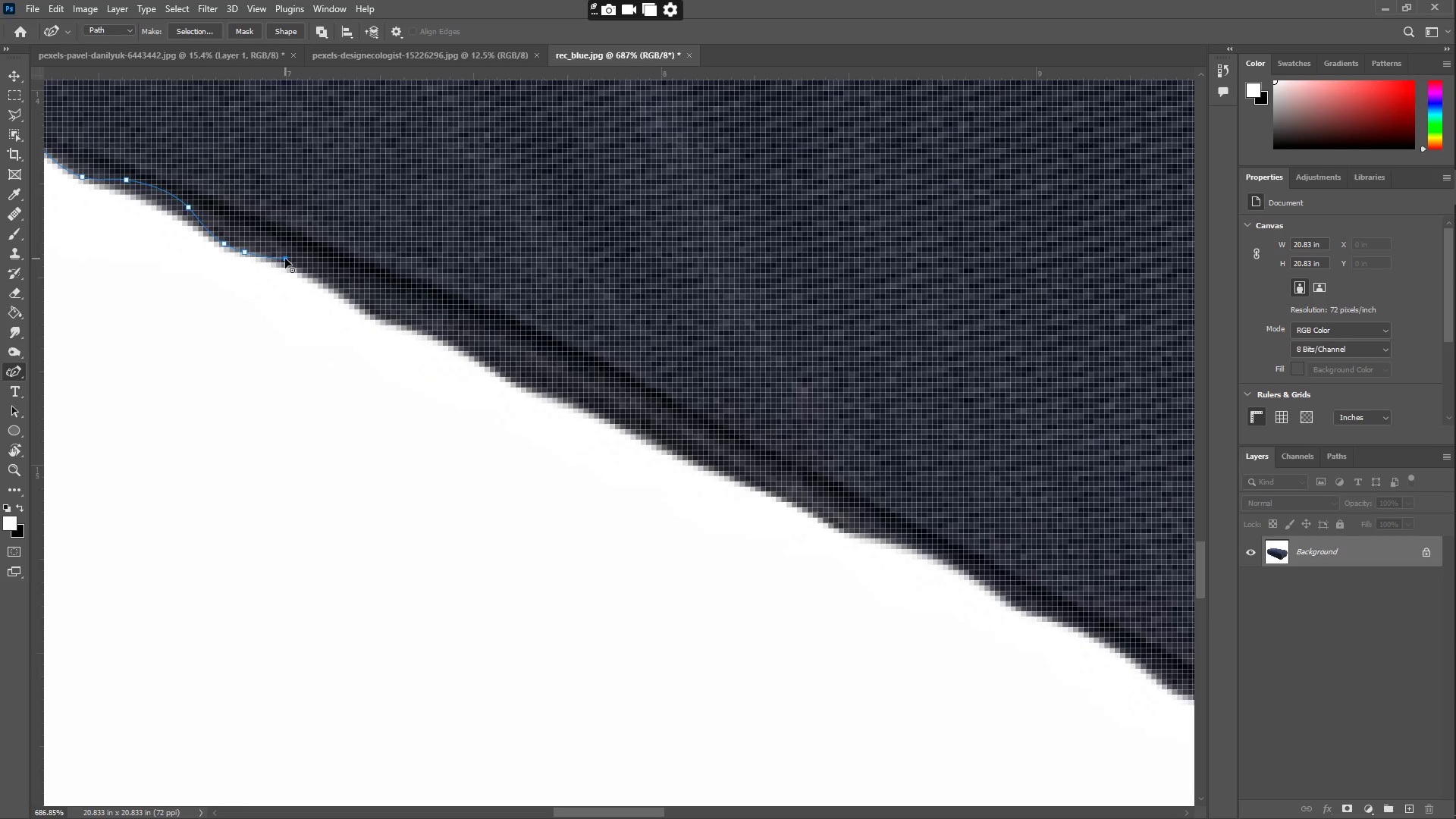 
left_click_drag(start_coordinate=[340, 300], to_coordinate=[369, 313])
 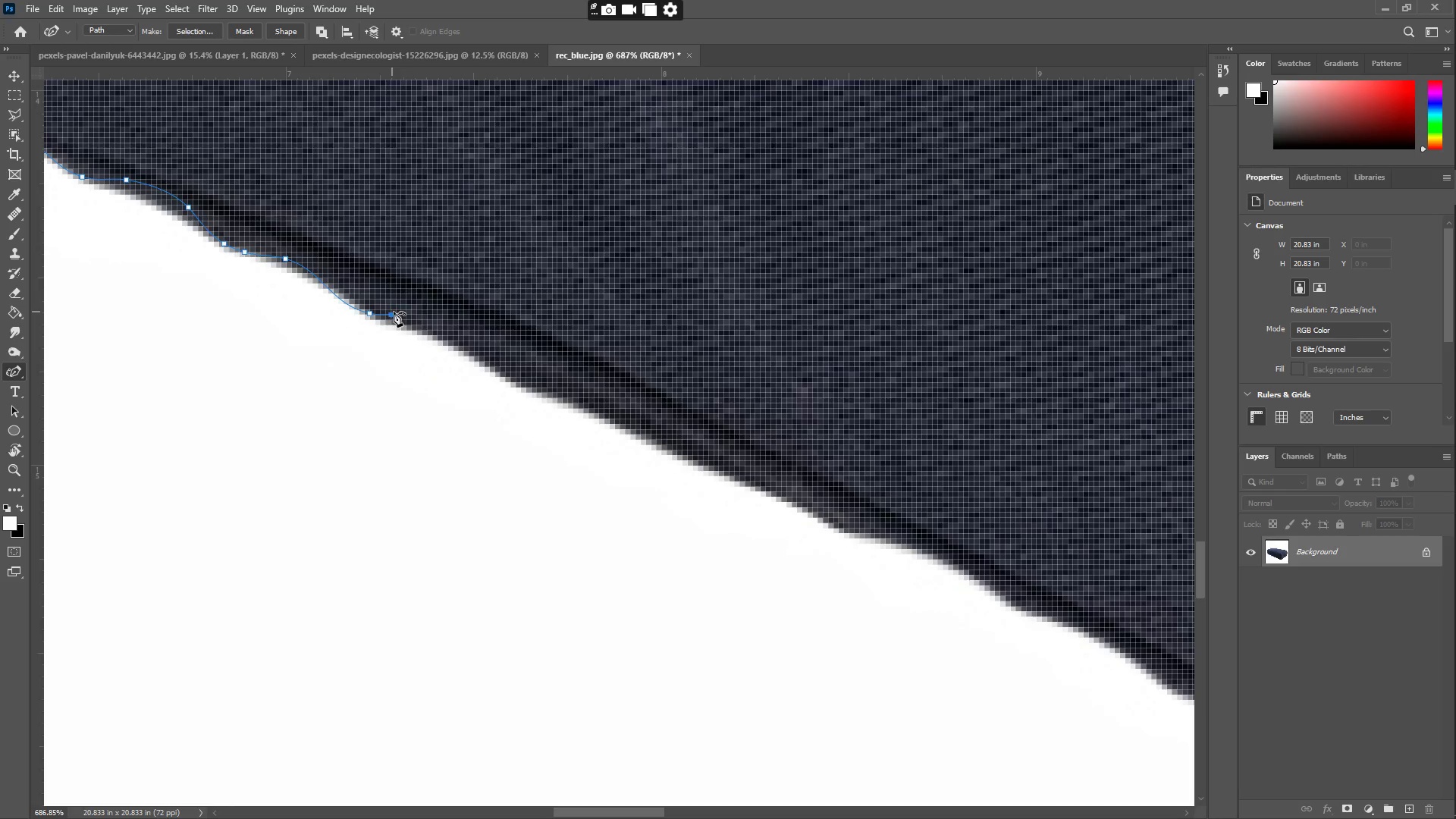 
left_click_drag(start_coordinate=[434, 329], to_coordinate=[463, 344])
 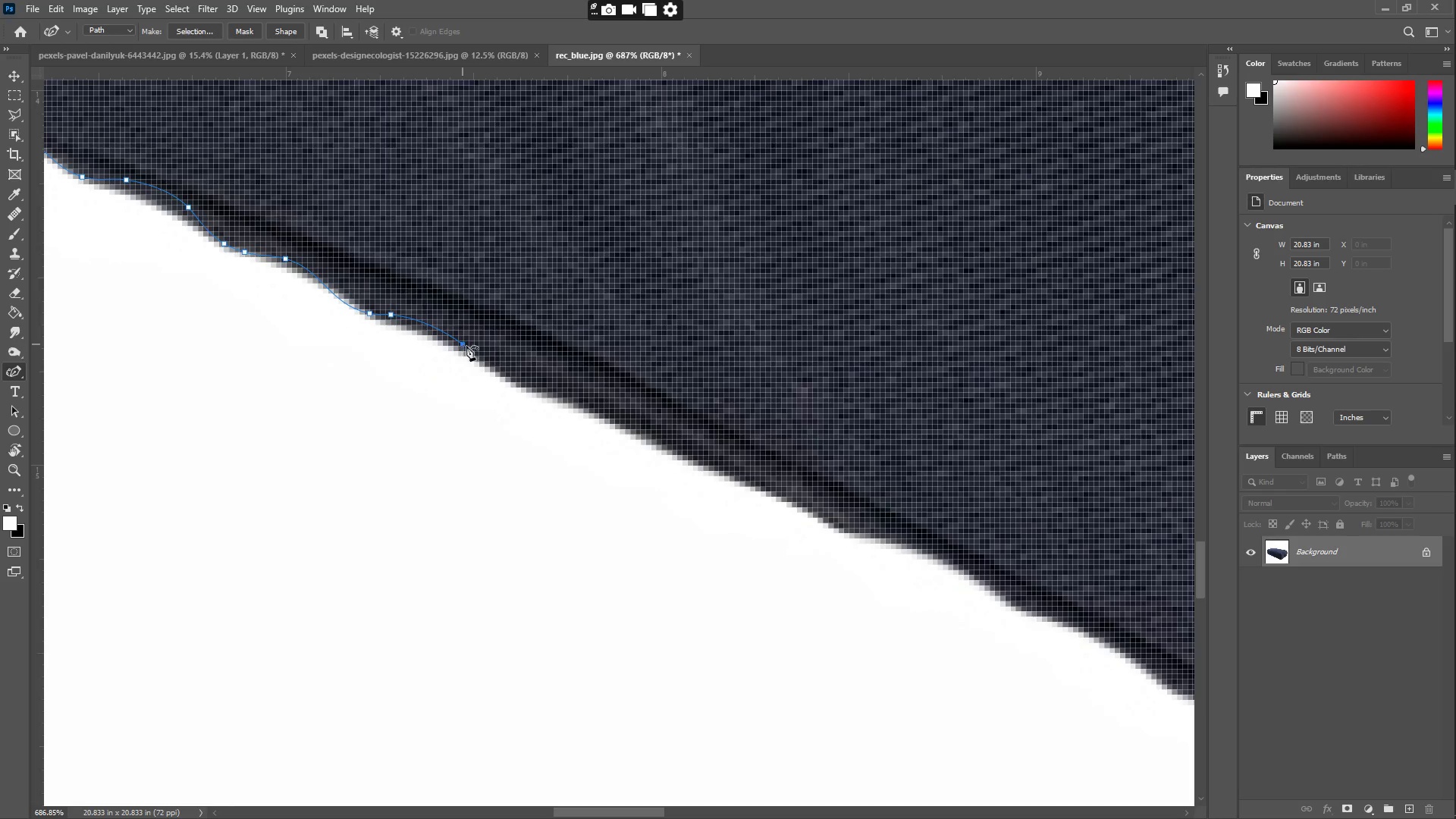 
left_click_drag(start_coordinate=[493, 365], to_coordinate=[512, 378])
 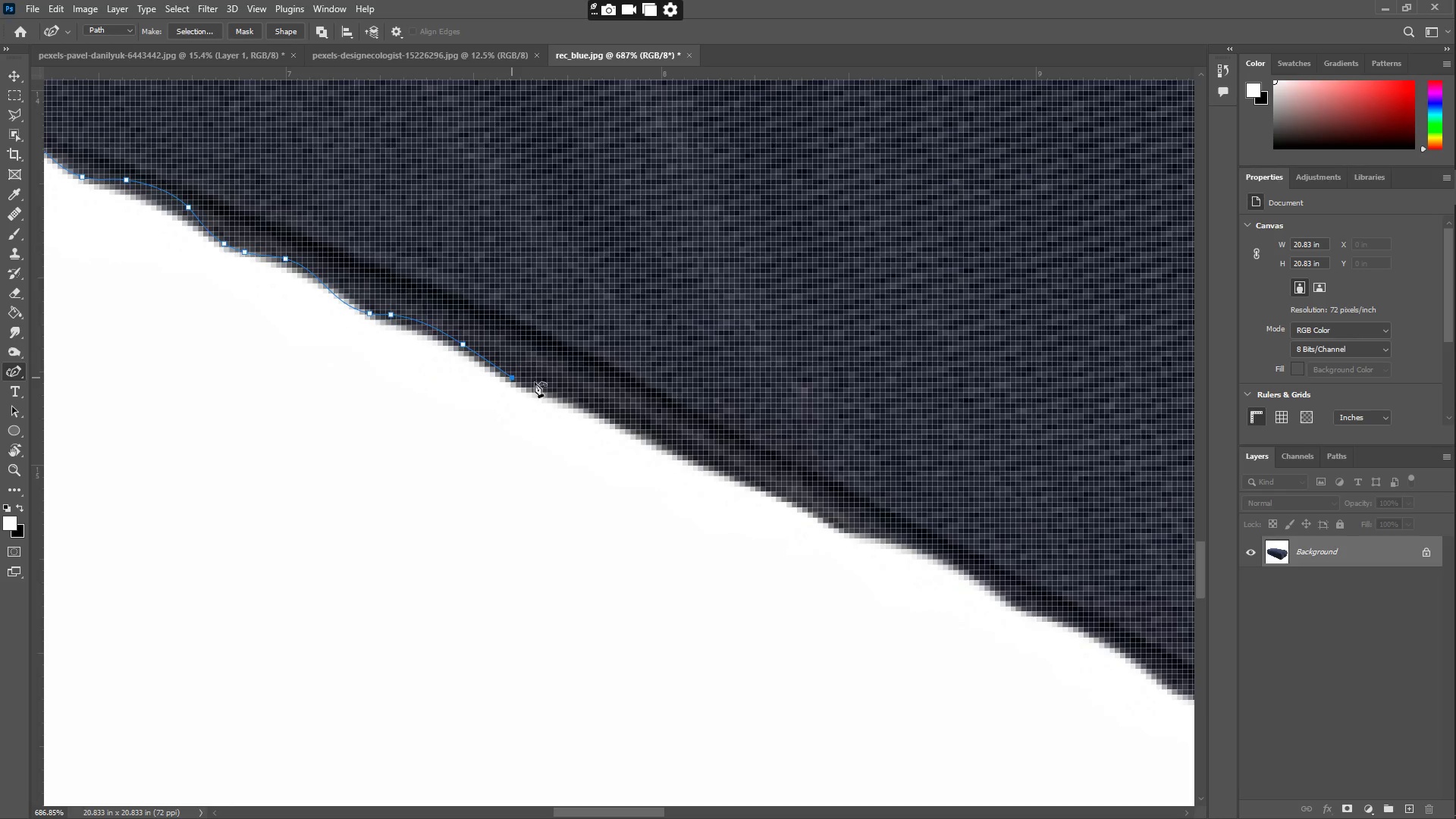 
left_click_drag(start_coordinate=[564, 385], to_coordinate=[543, 388])
 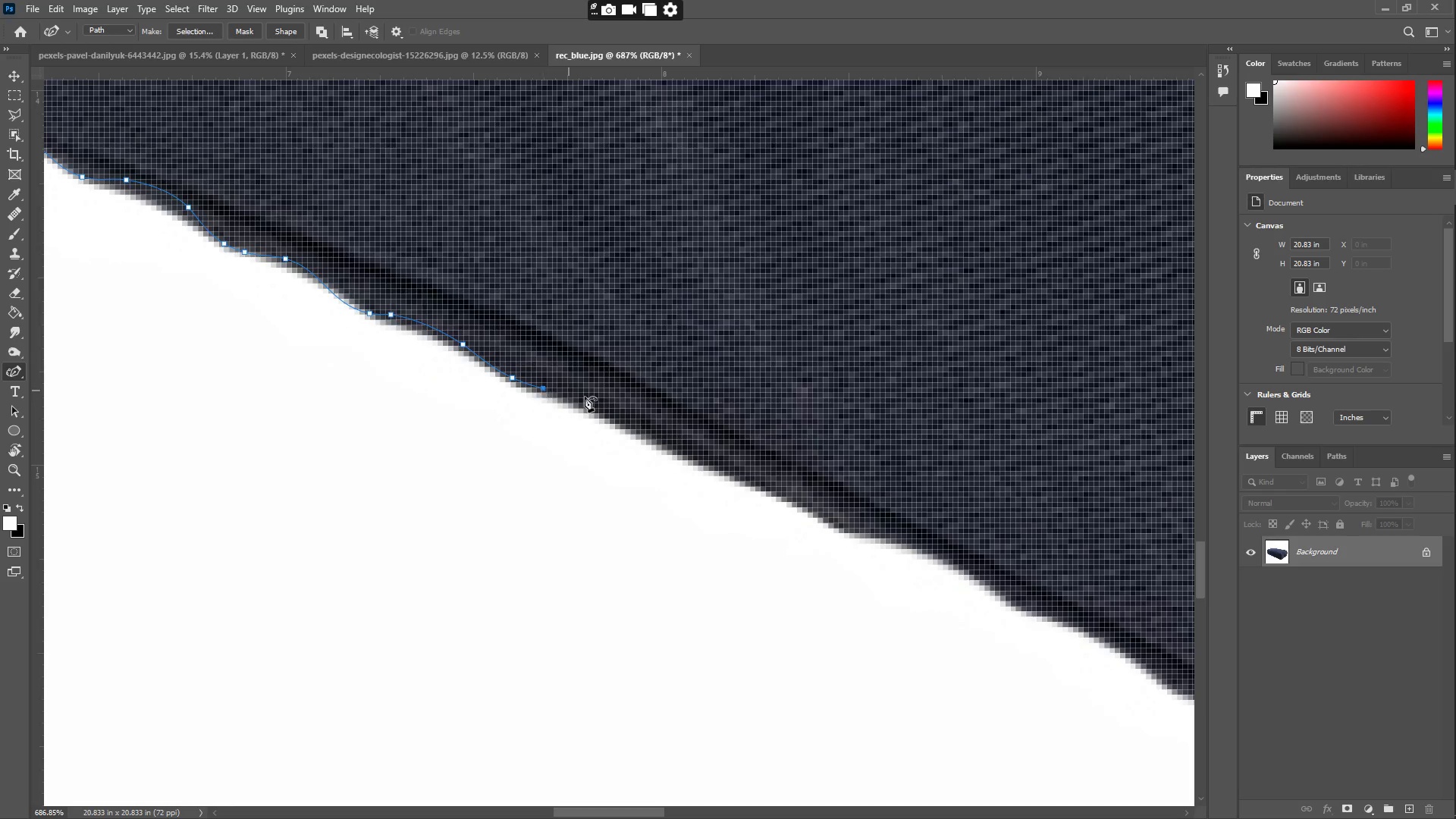 
left_click_drag(start_coordinate=[592, 401], to_coordinate=[648, 434])
 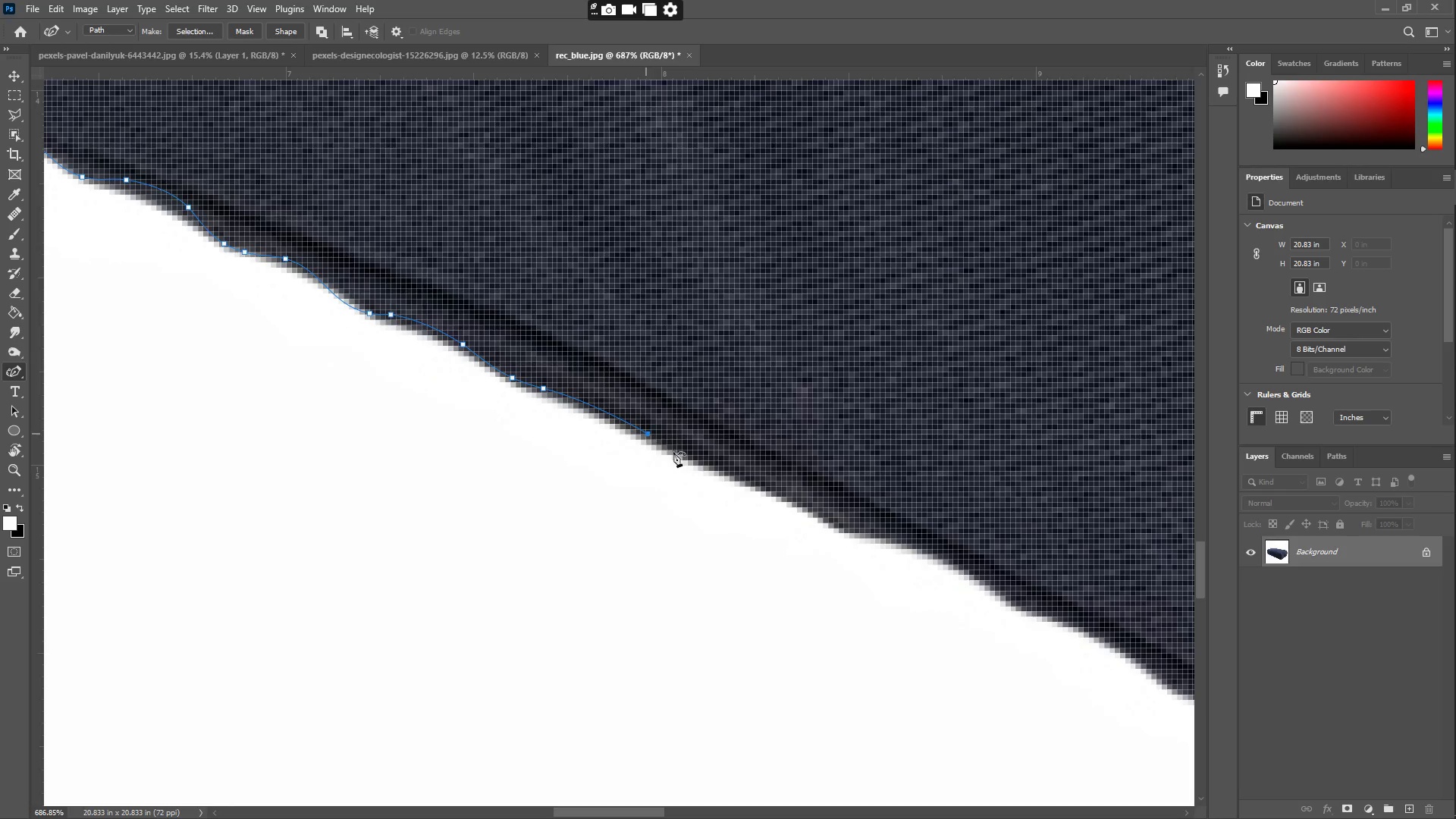 
left_click_drag(start_coordinate=[700, 465], to_coordinate=[725, 469])
 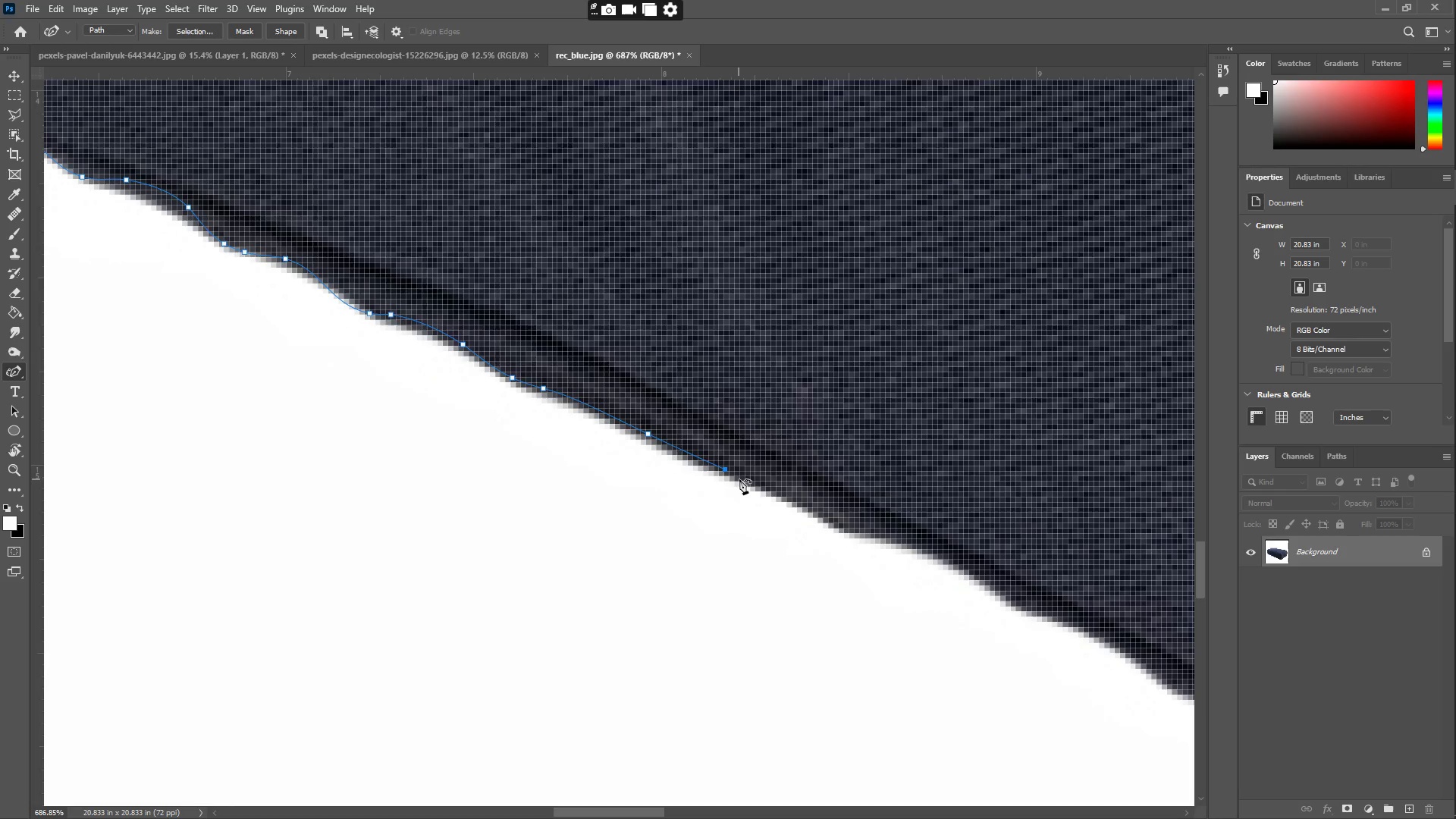 
left_click_drag(start_coordinate=[755, 486], to_coordinate=[766, 487])
 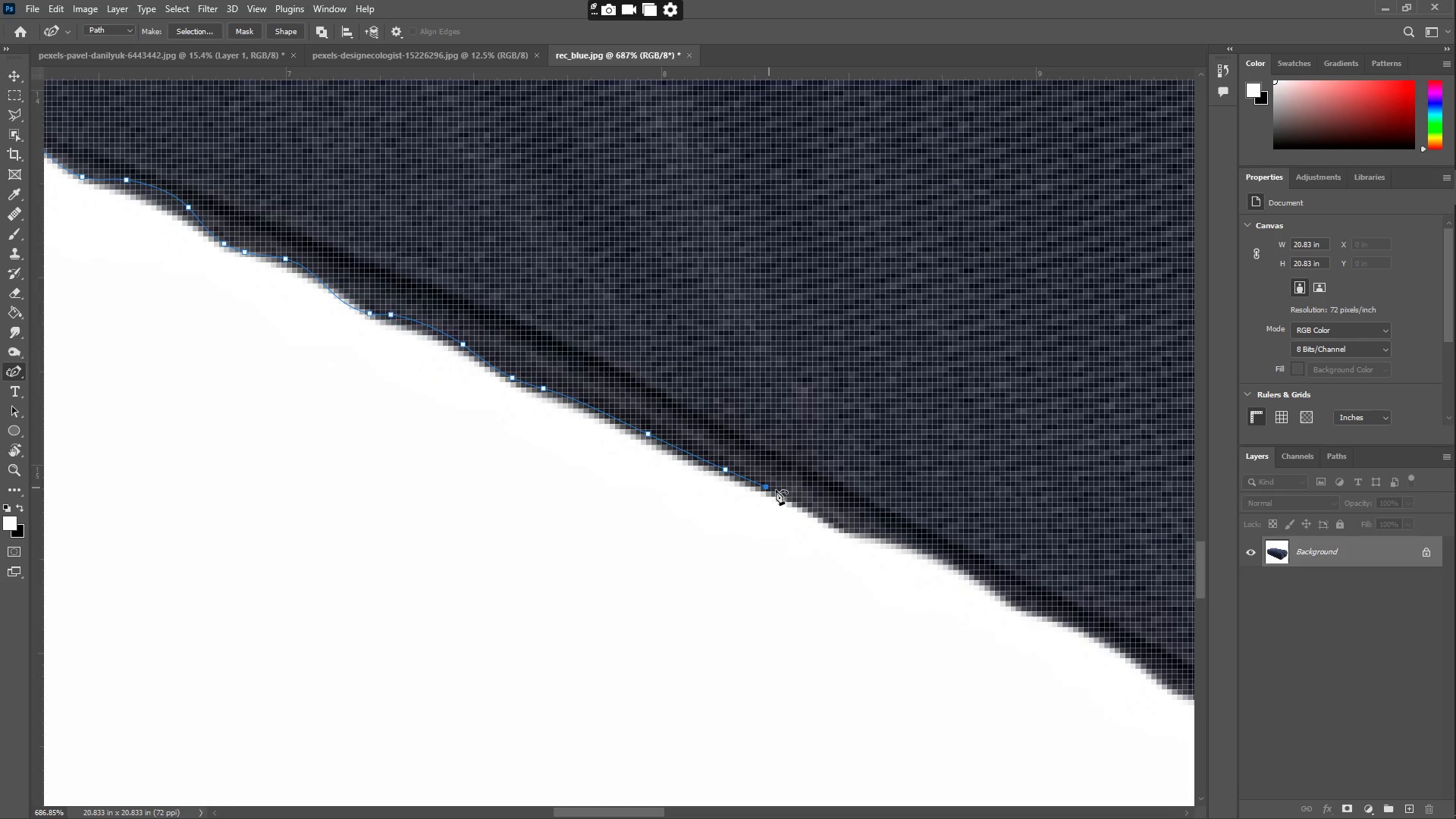 
left_click_drag(start_coordinate=[795, 496], to_coordinate=[814, 505])
 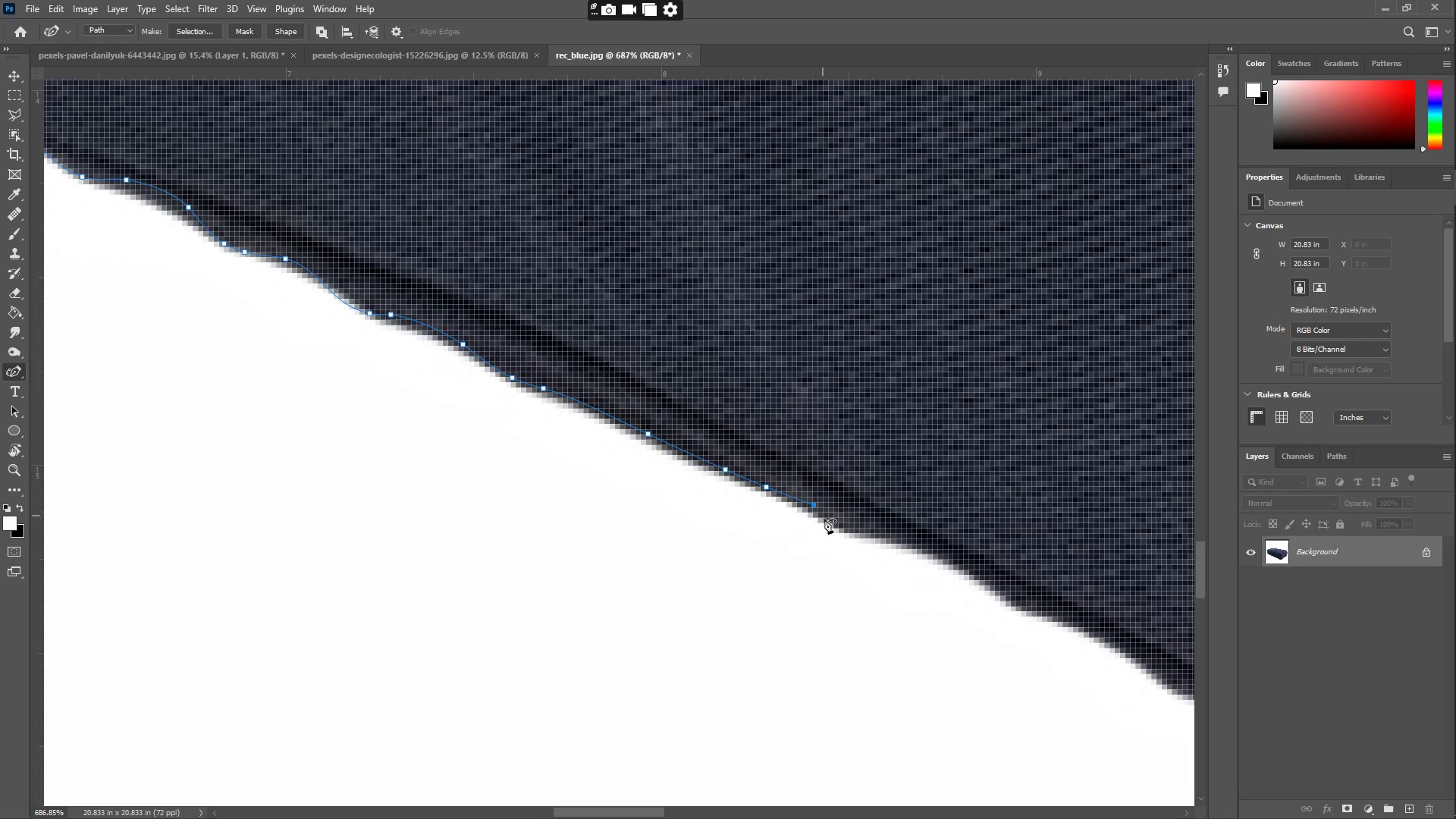 
left_click_drag(start_coordinate=[827, 523], to_coordinate=[839, 531])
 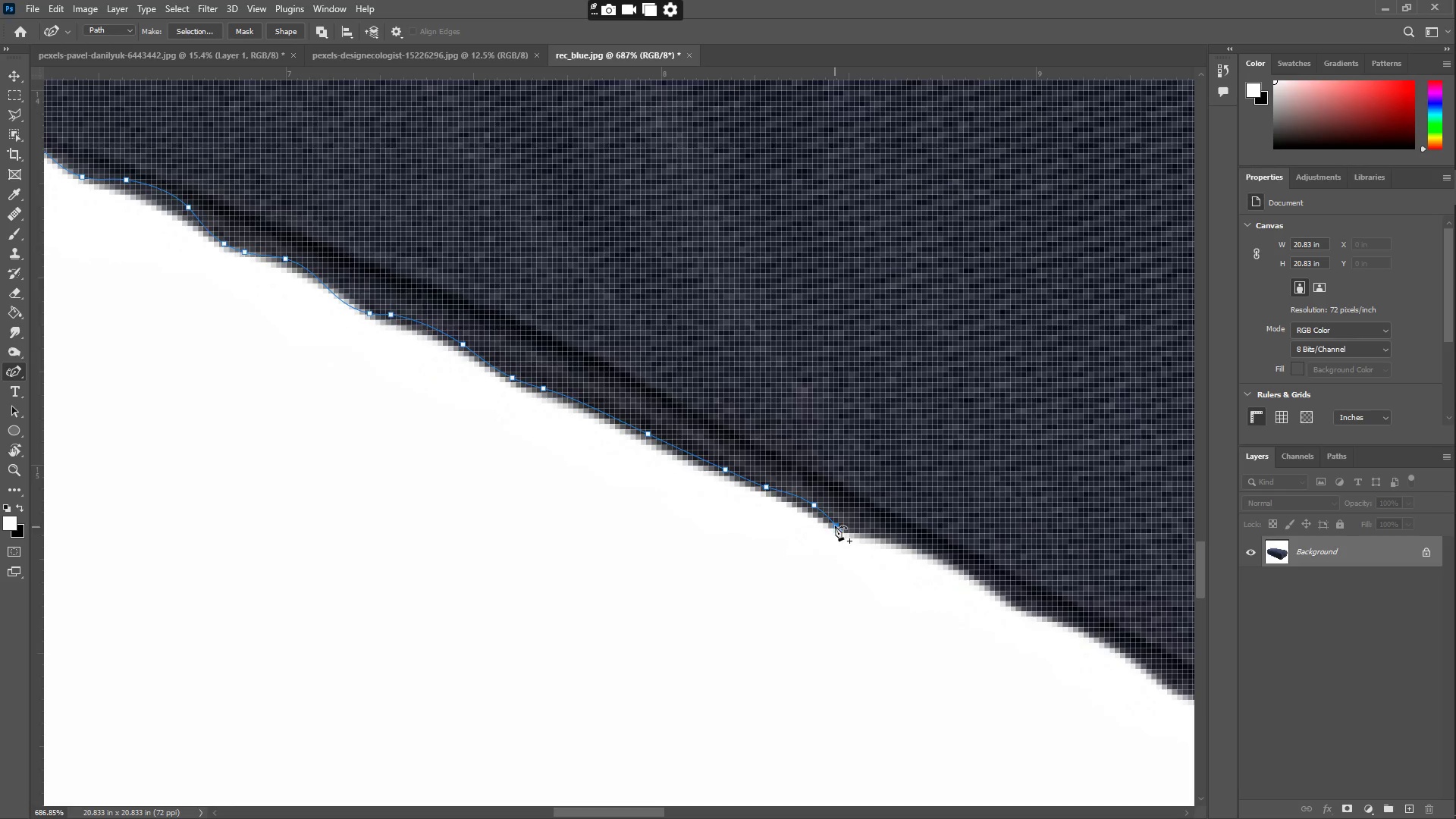 
hold_key(key=Space, duration=0.58)
 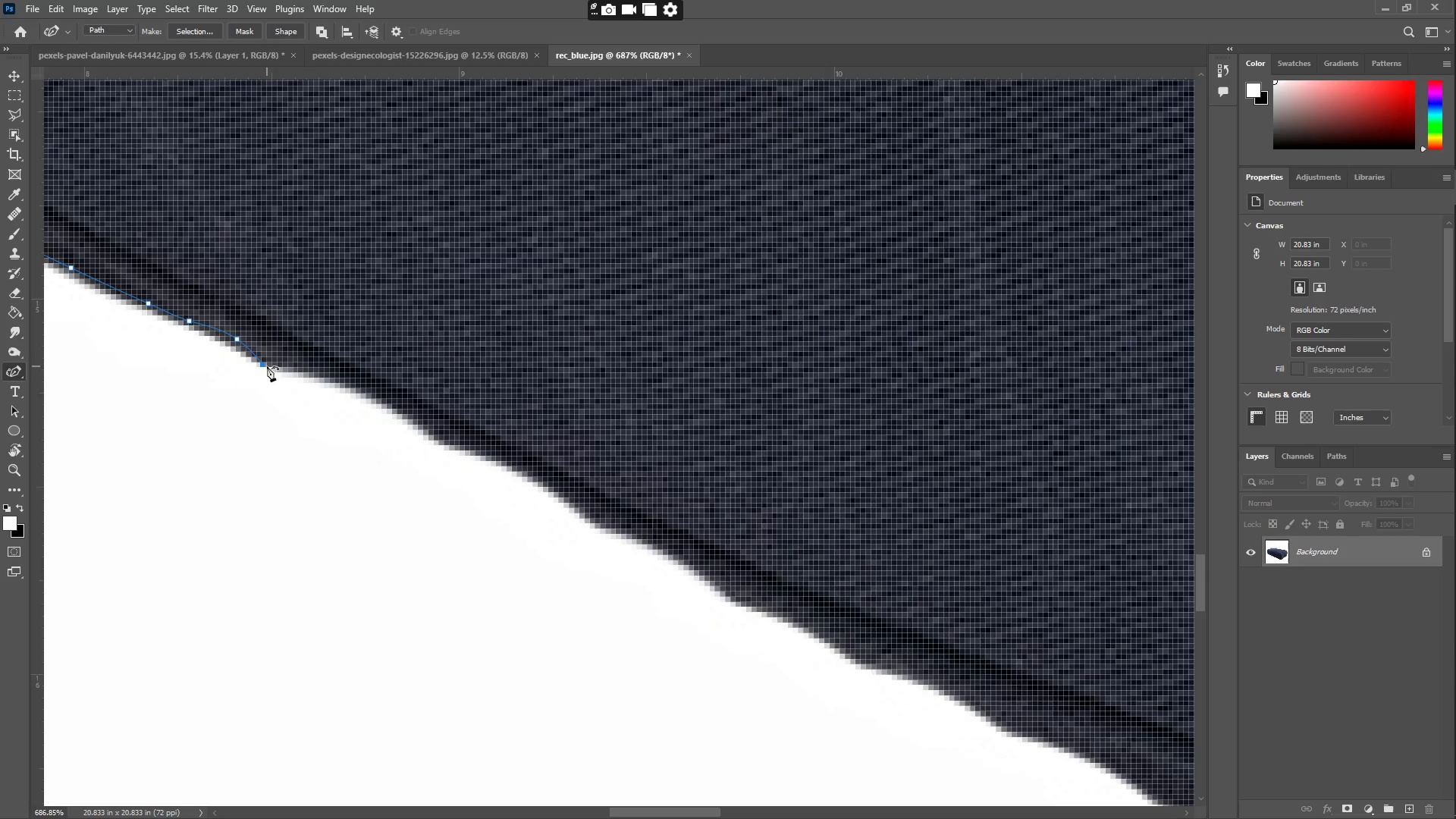 
left_click_drag(start_coordinate=[817, 475], to_coordinate=[240, 309])
 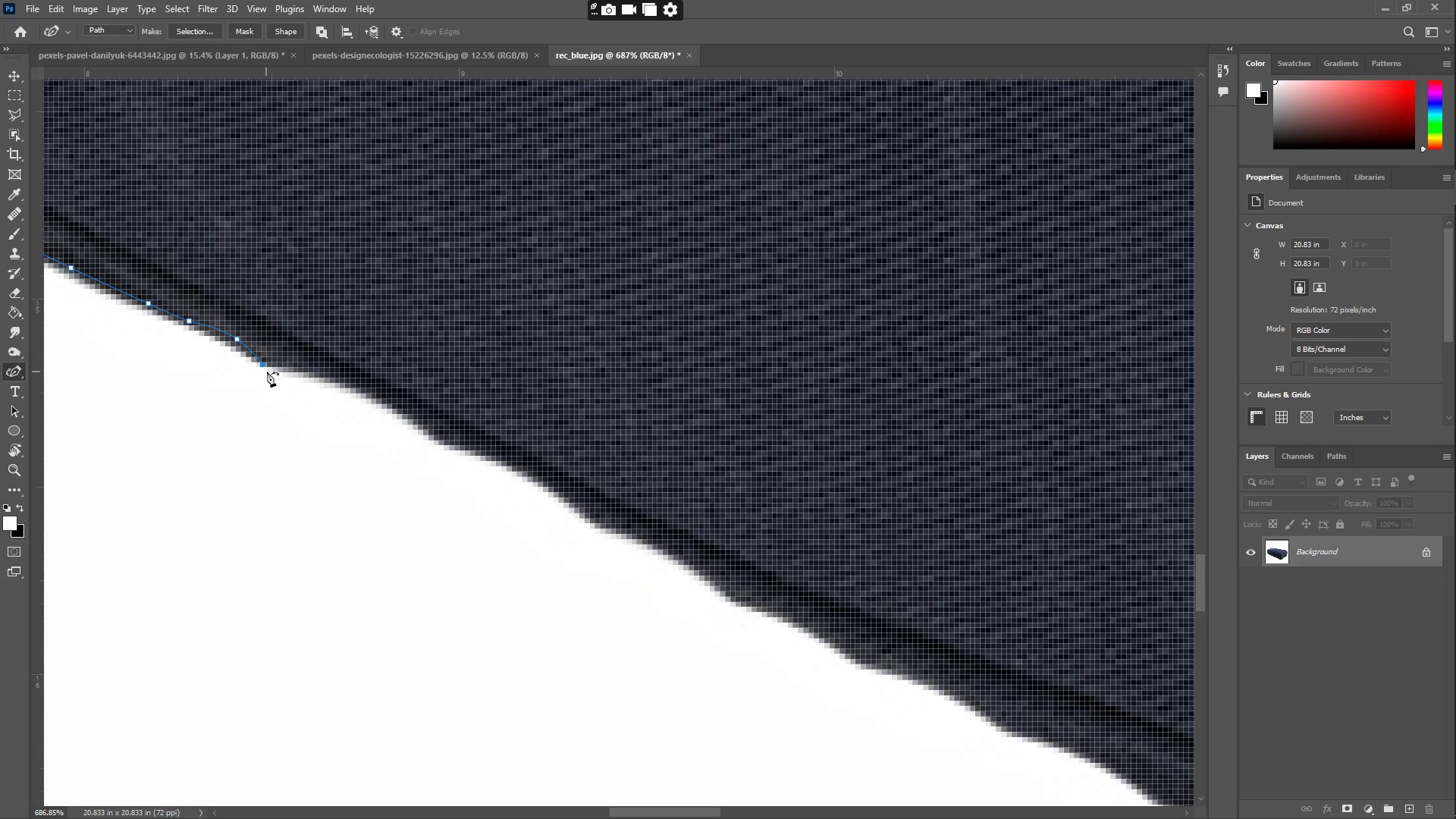 
left_click_drag(start_coordinate=[267, 366], to_coordinate=[285, 365])
 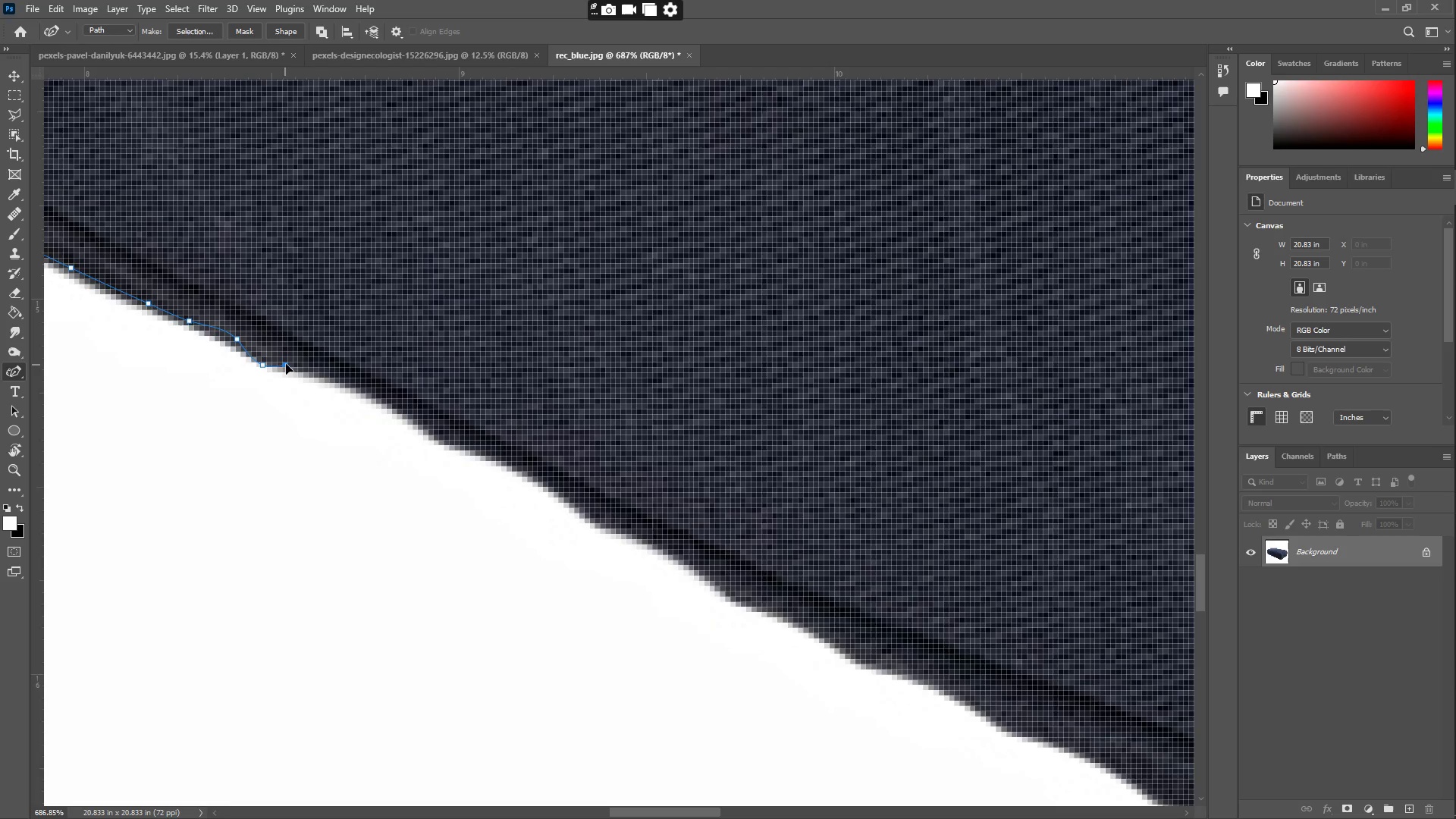 
left_click_drag(start_coordinate=[325, 366], to_coordinate=[353, 382])
 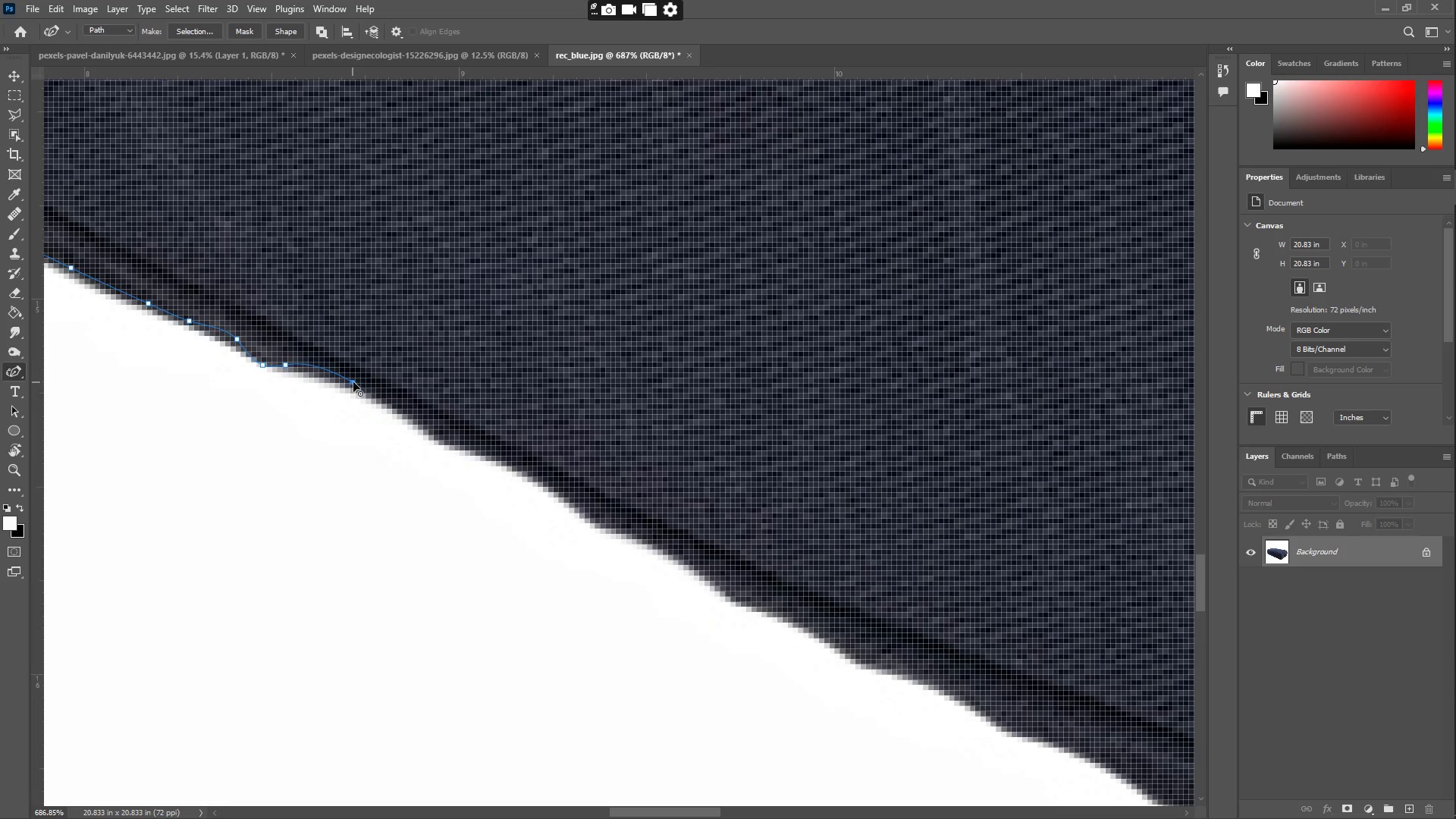 
left_click_drag(start_coordinate=[412, 400], to_coordinate=[435, 432])
 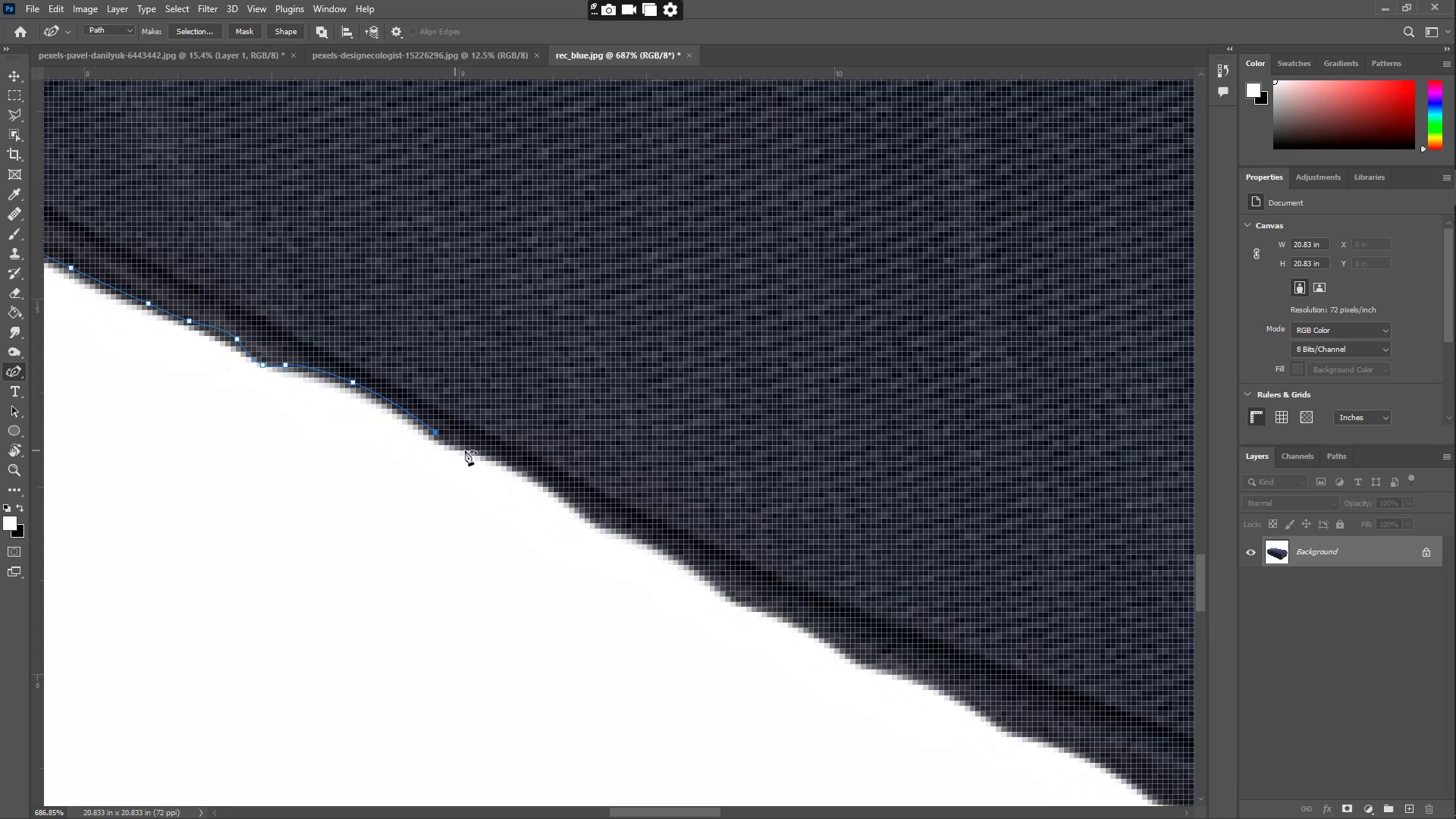 
left_click_drag(start_coordinate=[467, 450], to_coordinate=[469, 442])
 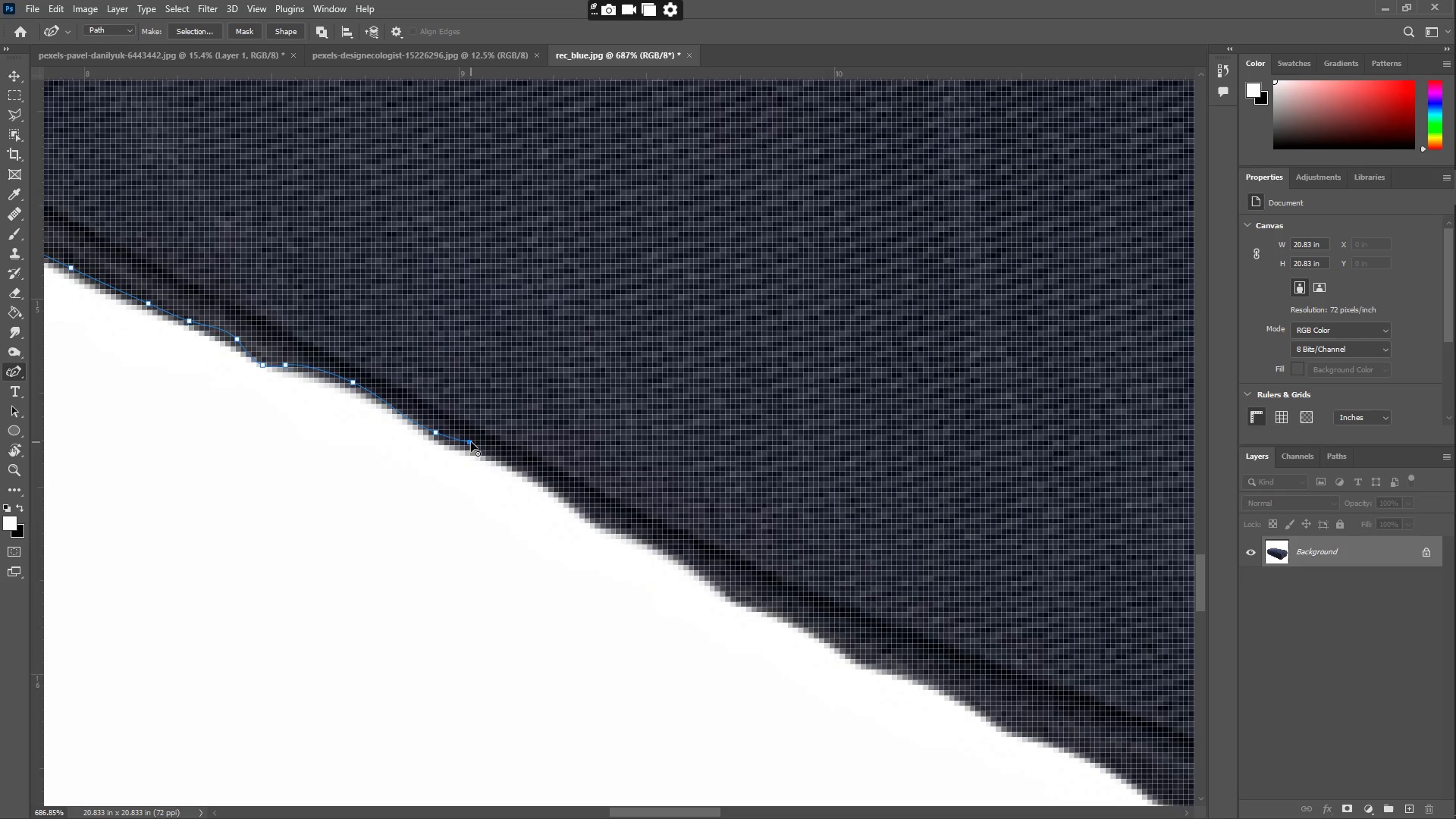 
left_click_drag(start_coordinate=[486, 451], to_coordinate=[537, 474])
 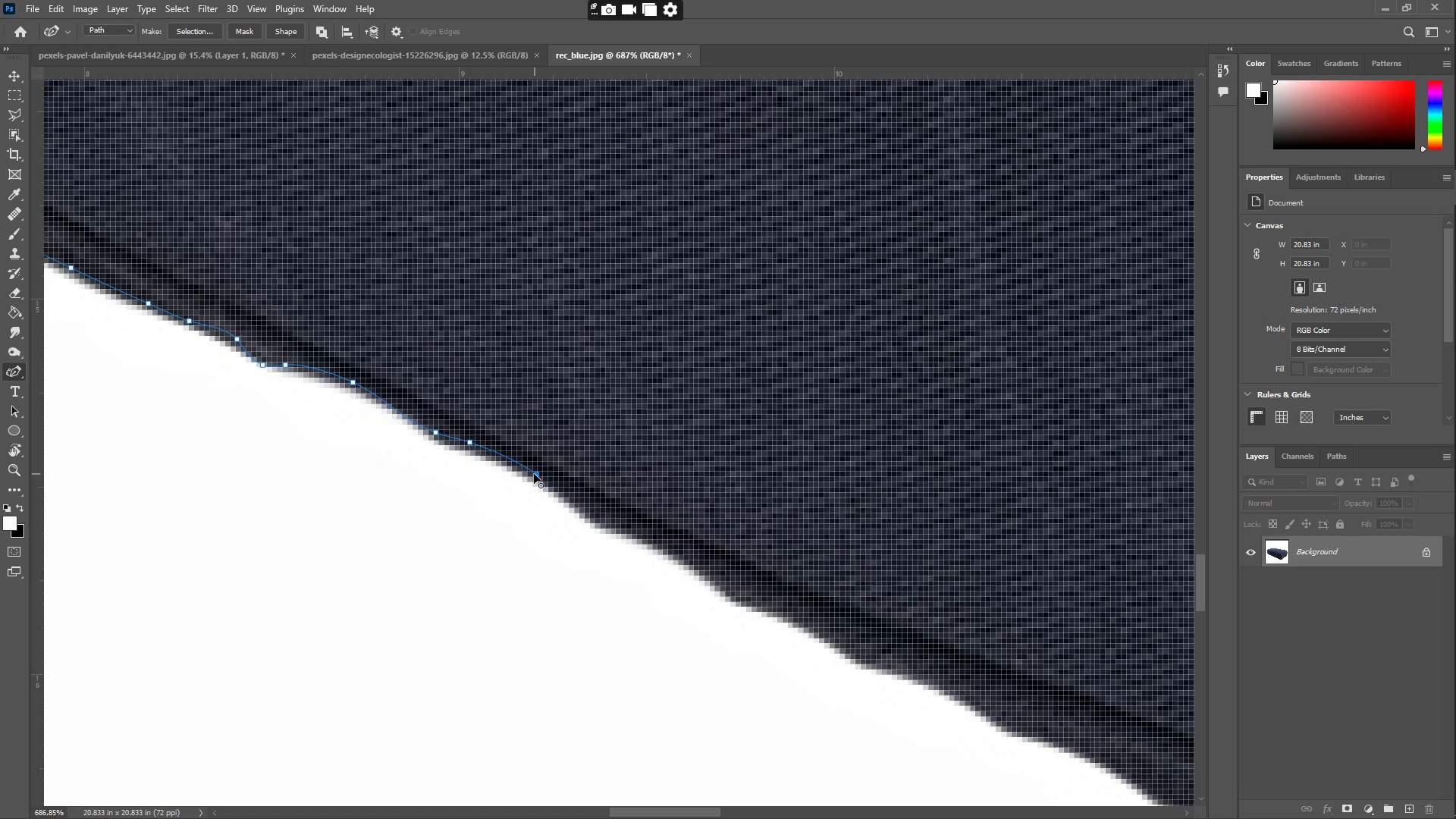 
hold_key(key=Space, duration=0.83)
 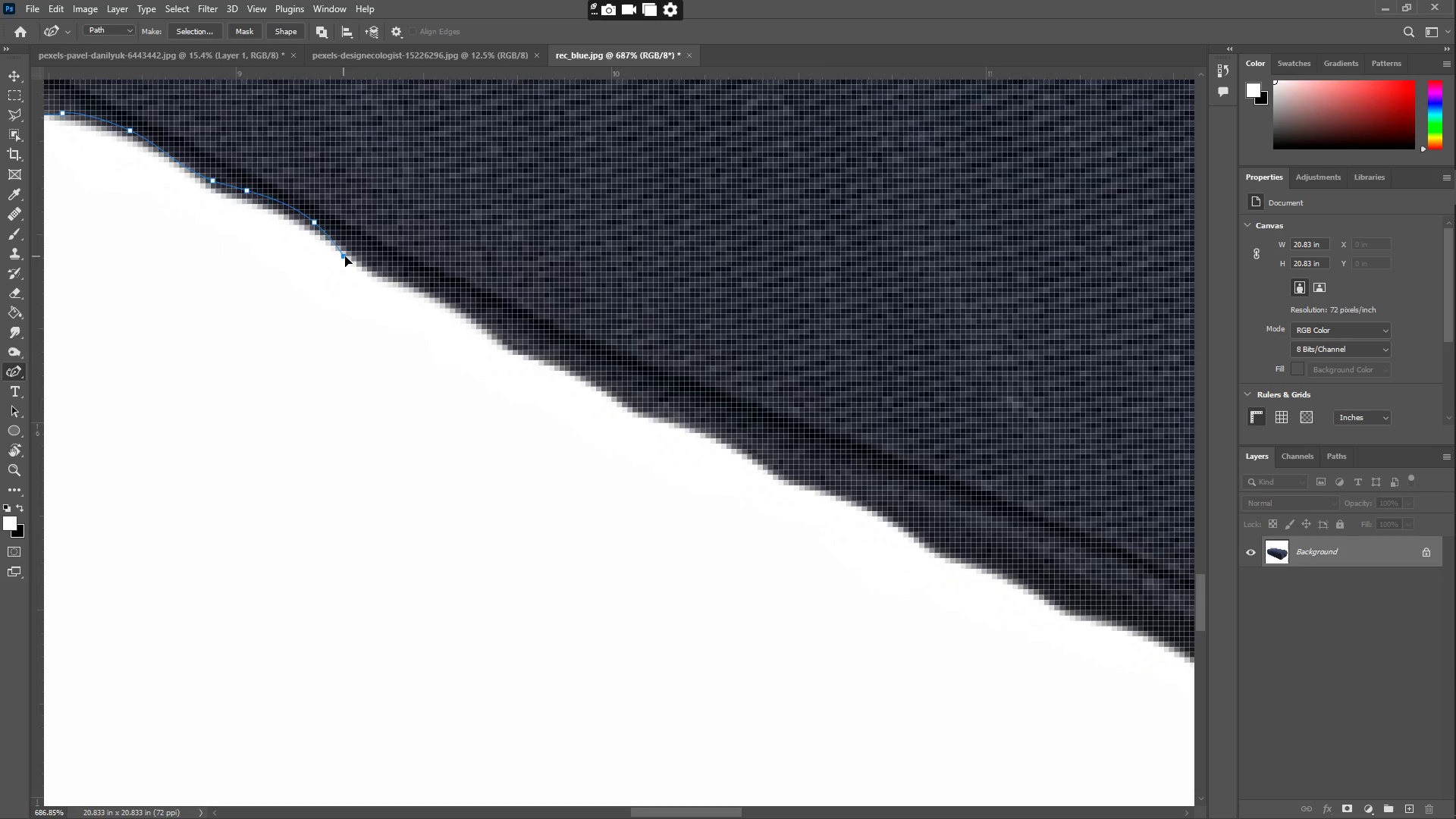 
left_click_drag(start_coordinate=[522, 425], to_coordinate=[328, 200])
 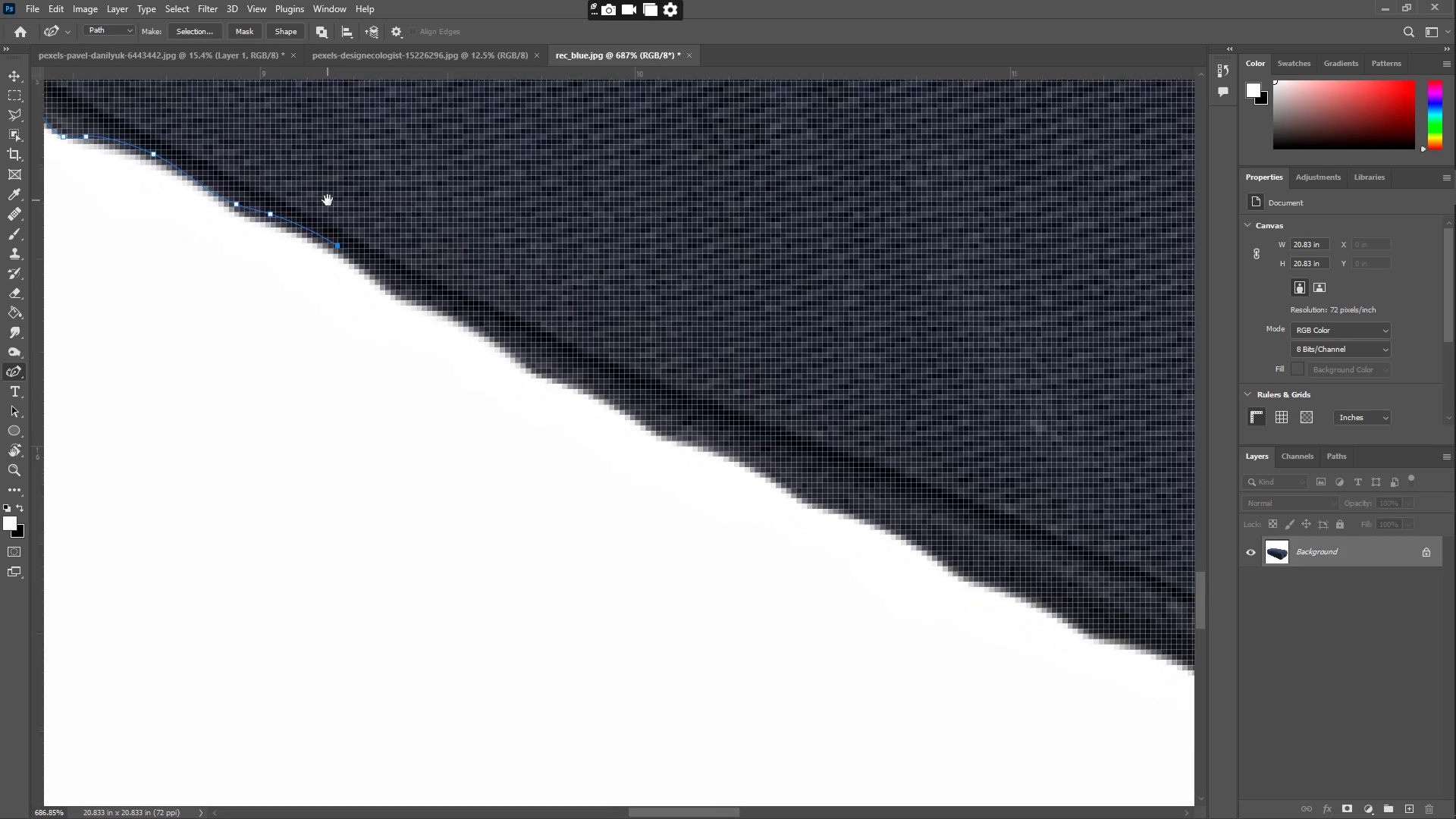 
hold_key(key=Space, duration=11.86)
 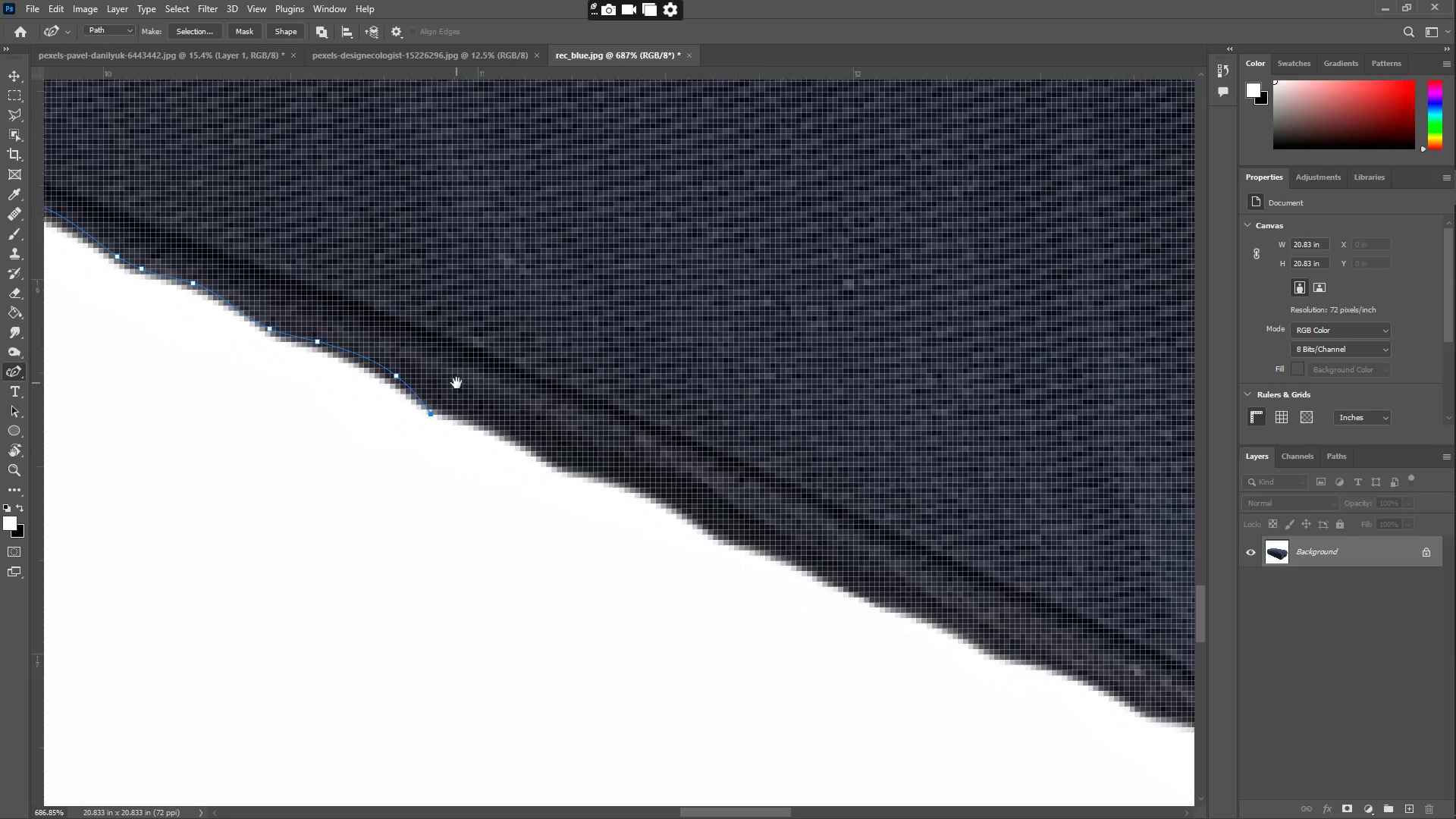 
left_click_drag(start_coordinate=[347, 268], to_coordinate=[373, 271])
 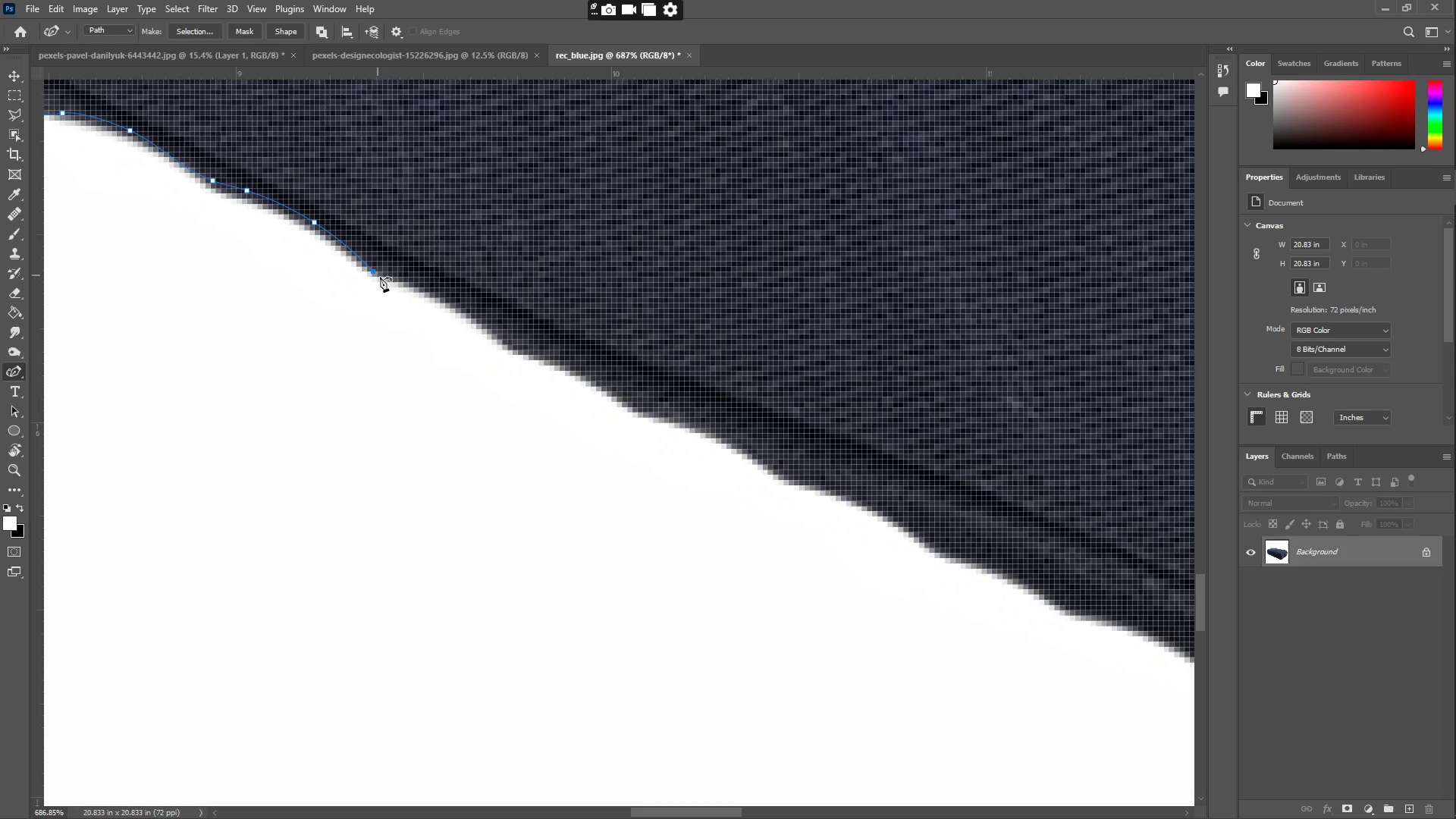 
left_click_drag(start_coordinate=[391, 281], to_coordinate=[406, 278])
 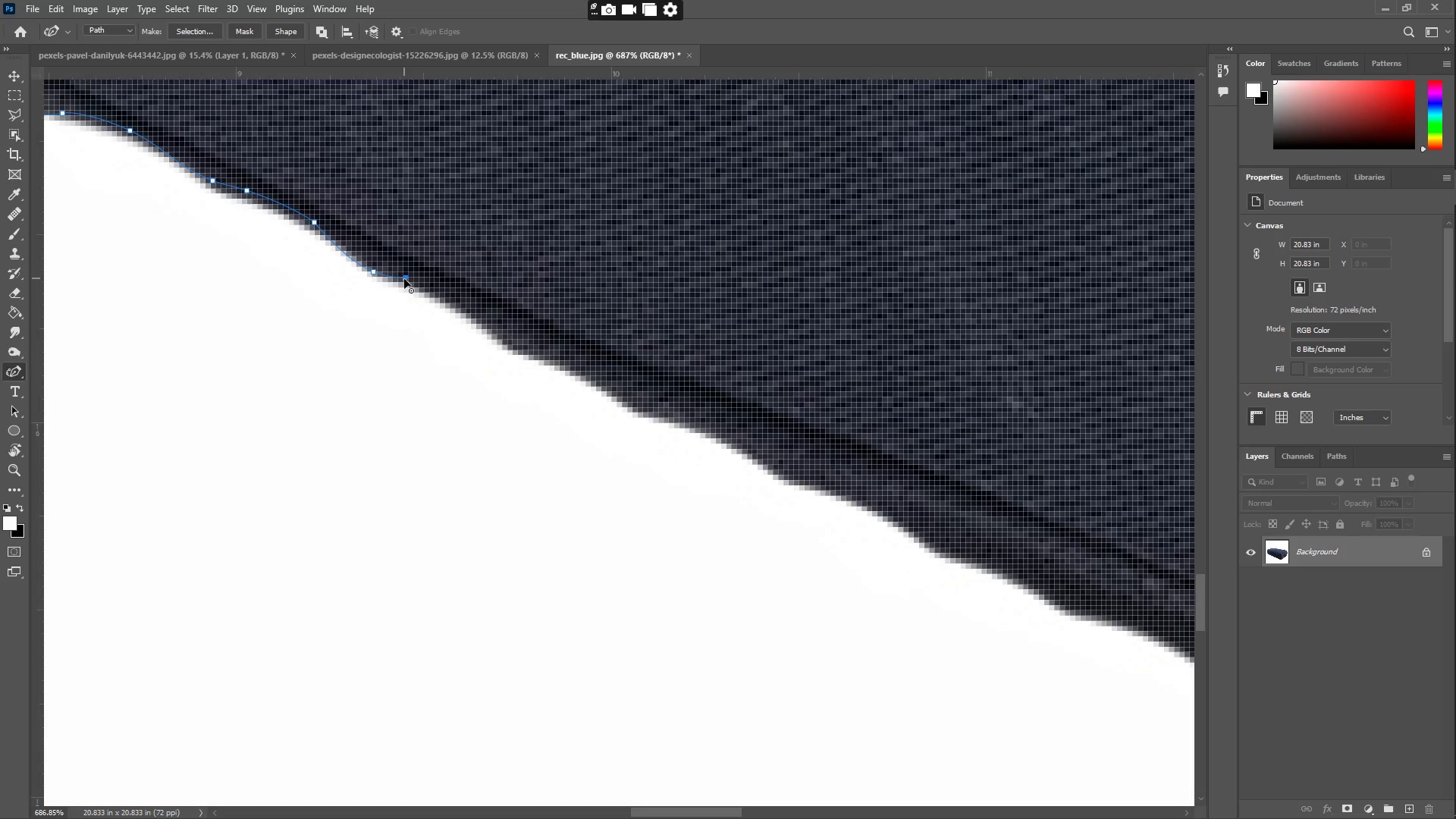 
left_click_drag(start_coordinate=[413, 289], to_coordinate=[485, 321])
 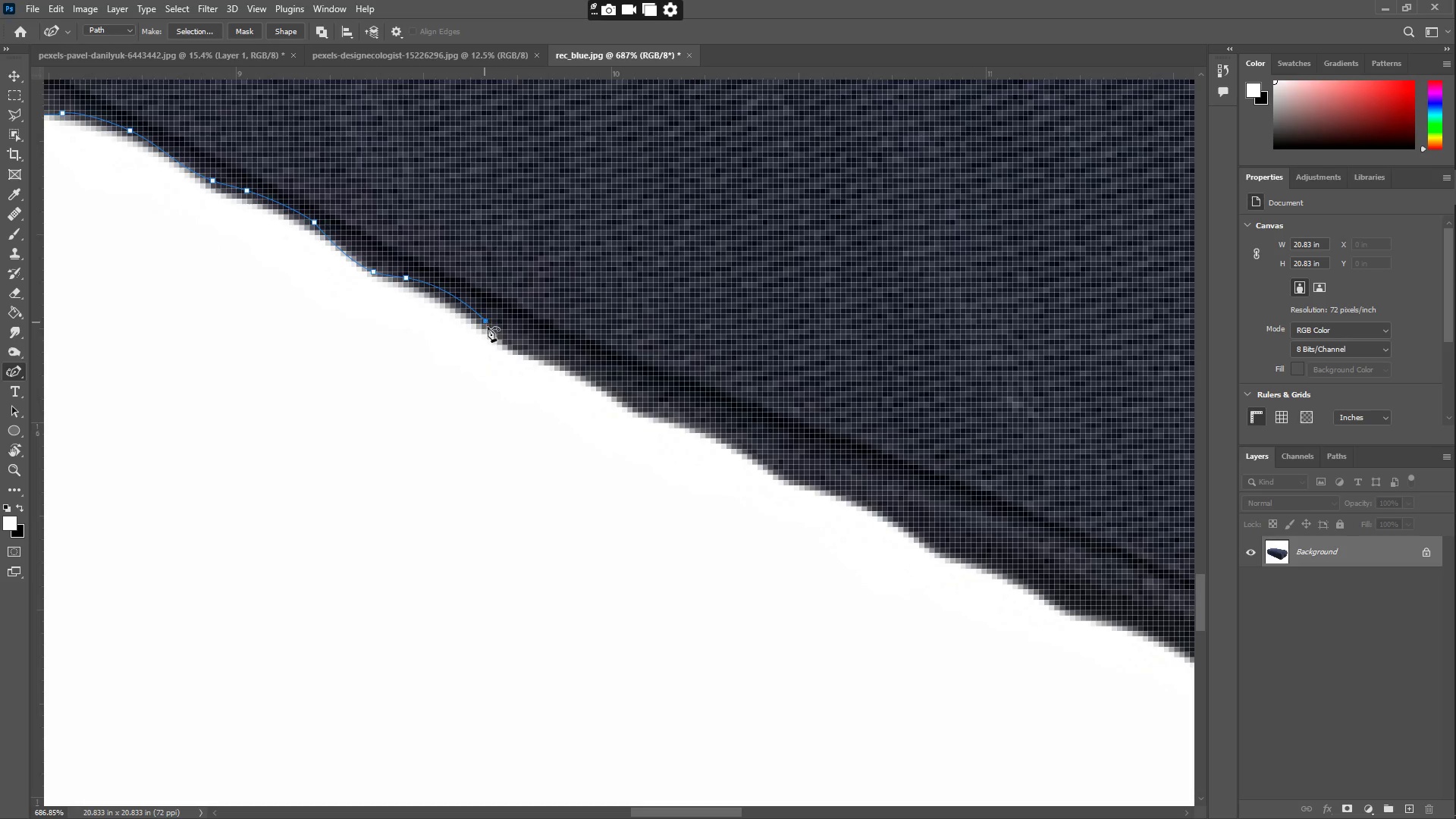 
left_click_drag(start_coordinate=[505, 338], to_coordinate=[508, 344])
 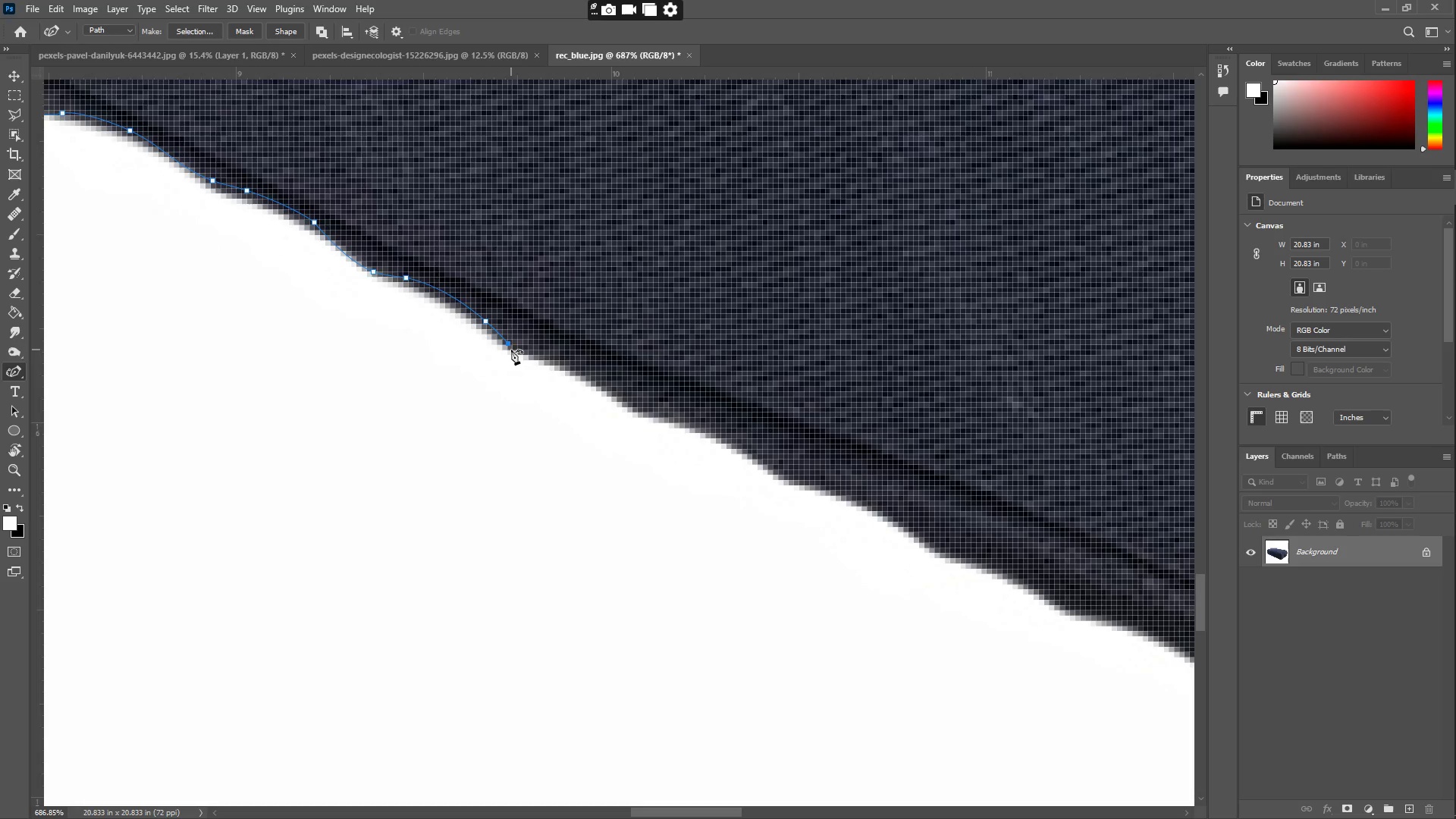 
left_click_drag(start_coordinate=[522, 347], to_coordinate=[531, 346])
 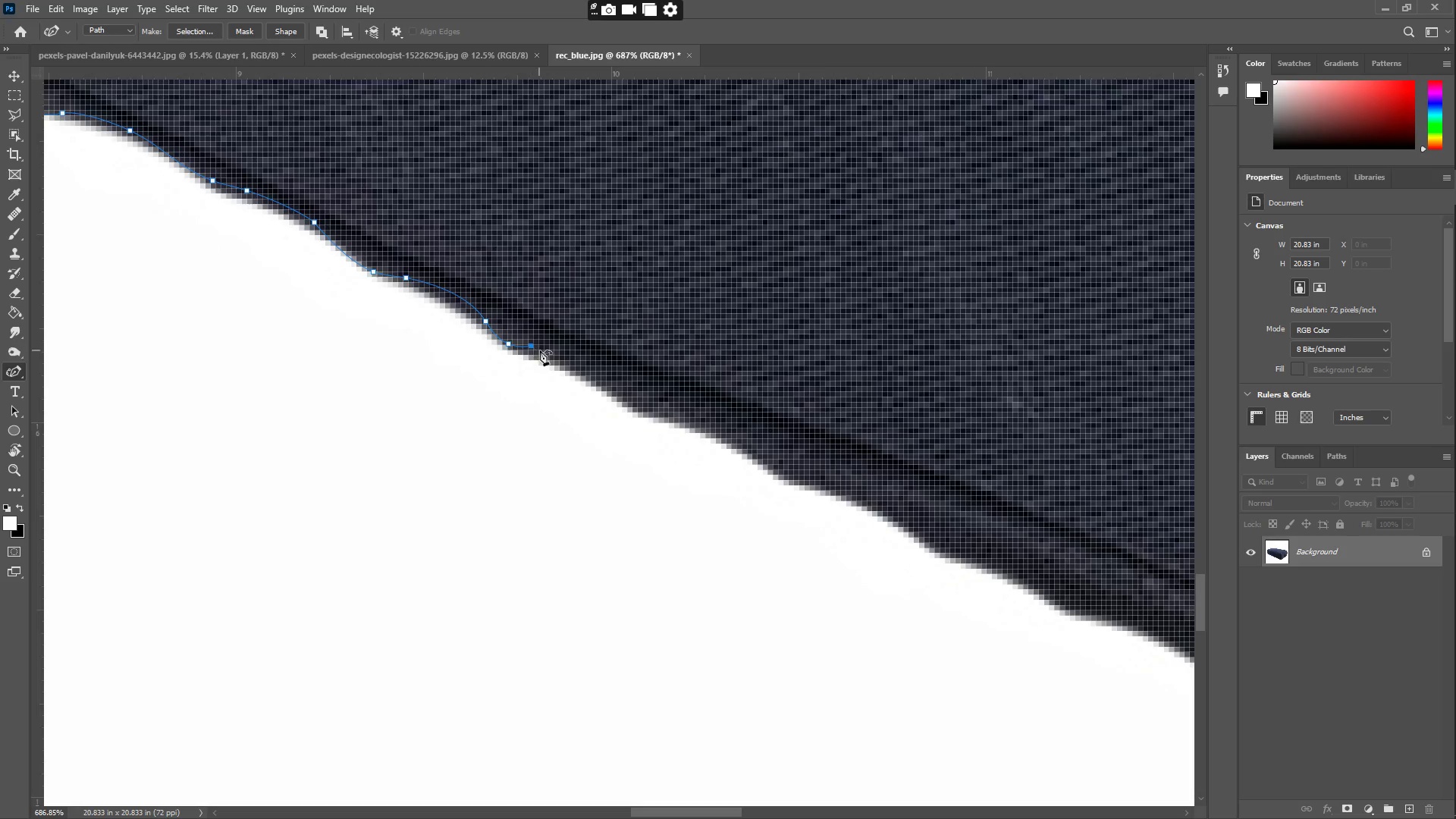 
left_click_drag(start_coordinate=[555, 358], to_coordinate=[625, 400])
 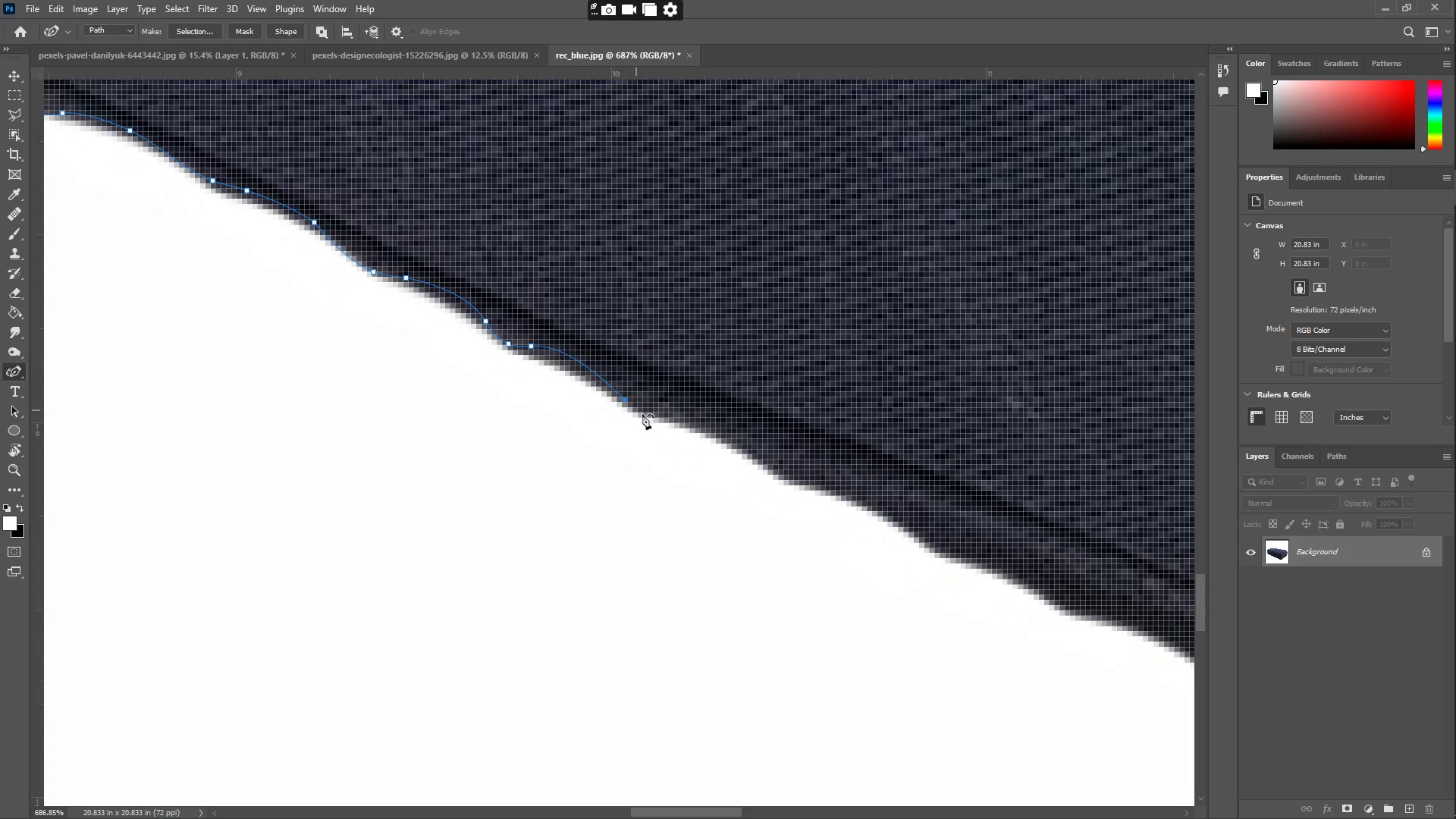 
left_click_drag(start_coordinate=[648, 418], to_coordinate=[649, 412])
 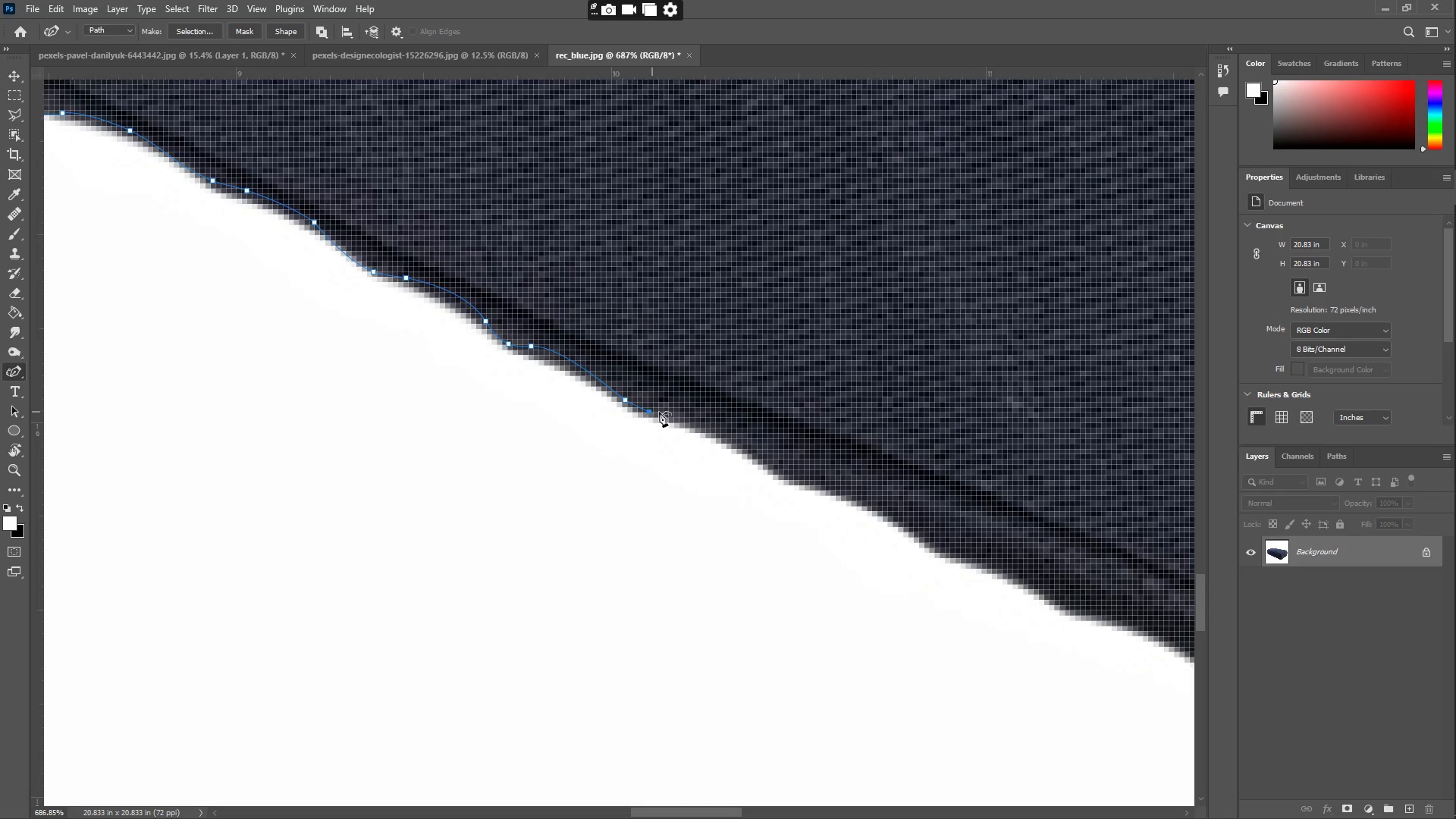 
left_click_drag(start_coordinate=[708, 419], to_coordinate=[701, 426])
 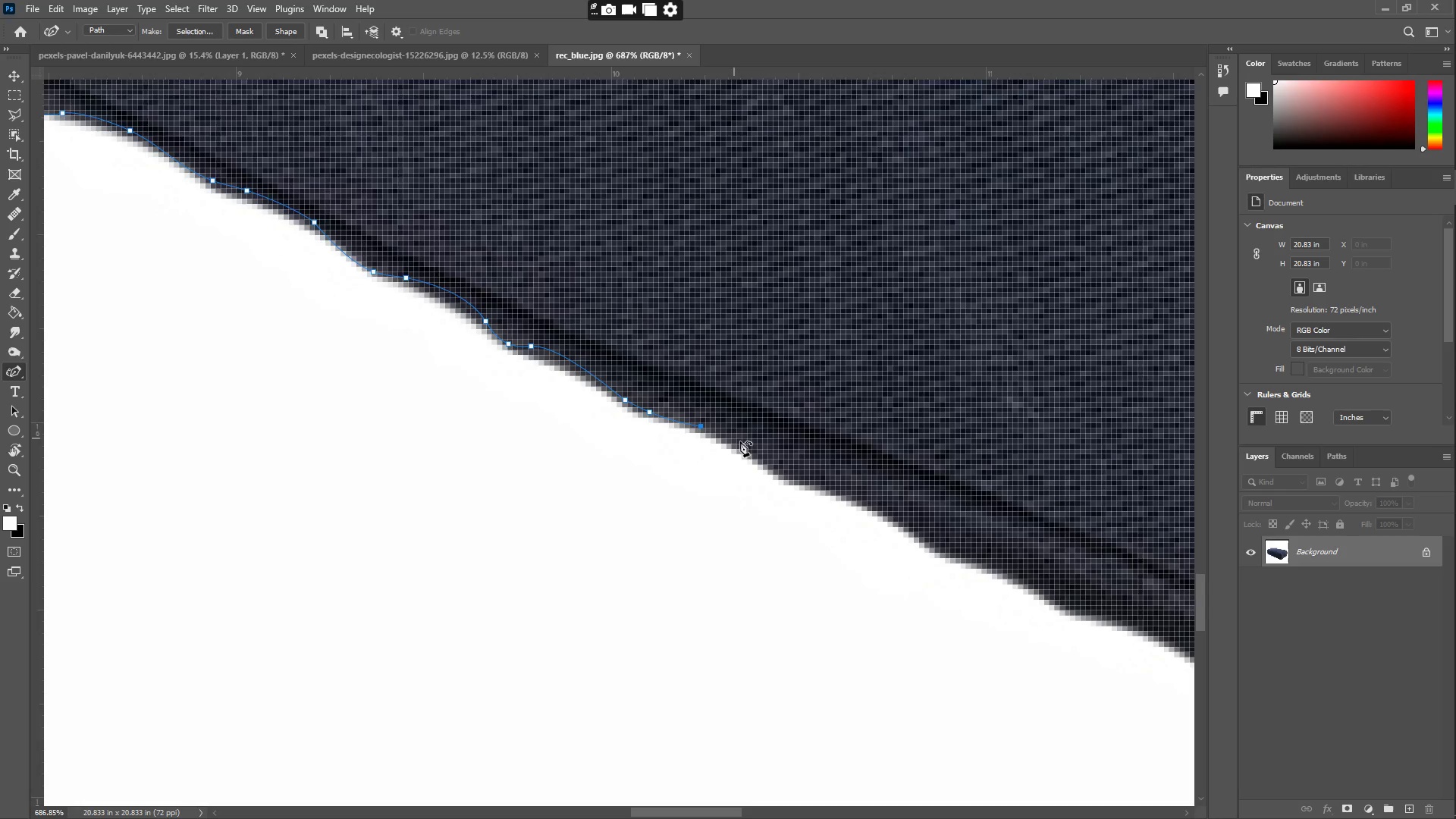 
left_click_drag(start_coordinate=[748, 447], to_coordinate=[777, 472])
 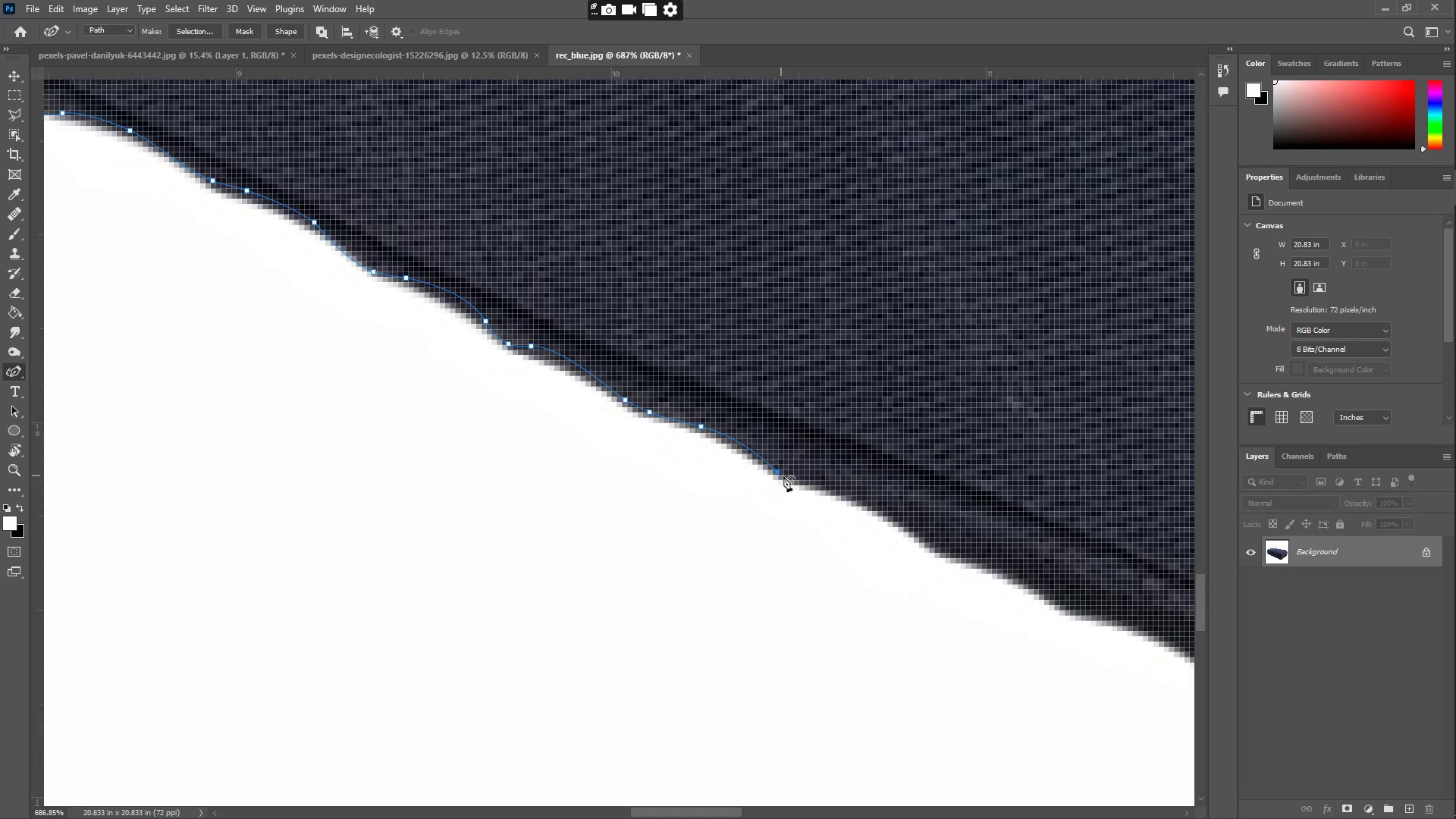 
left_click_drag(start_coordinate=[800, 477], to_coordinate=[825, 485])
 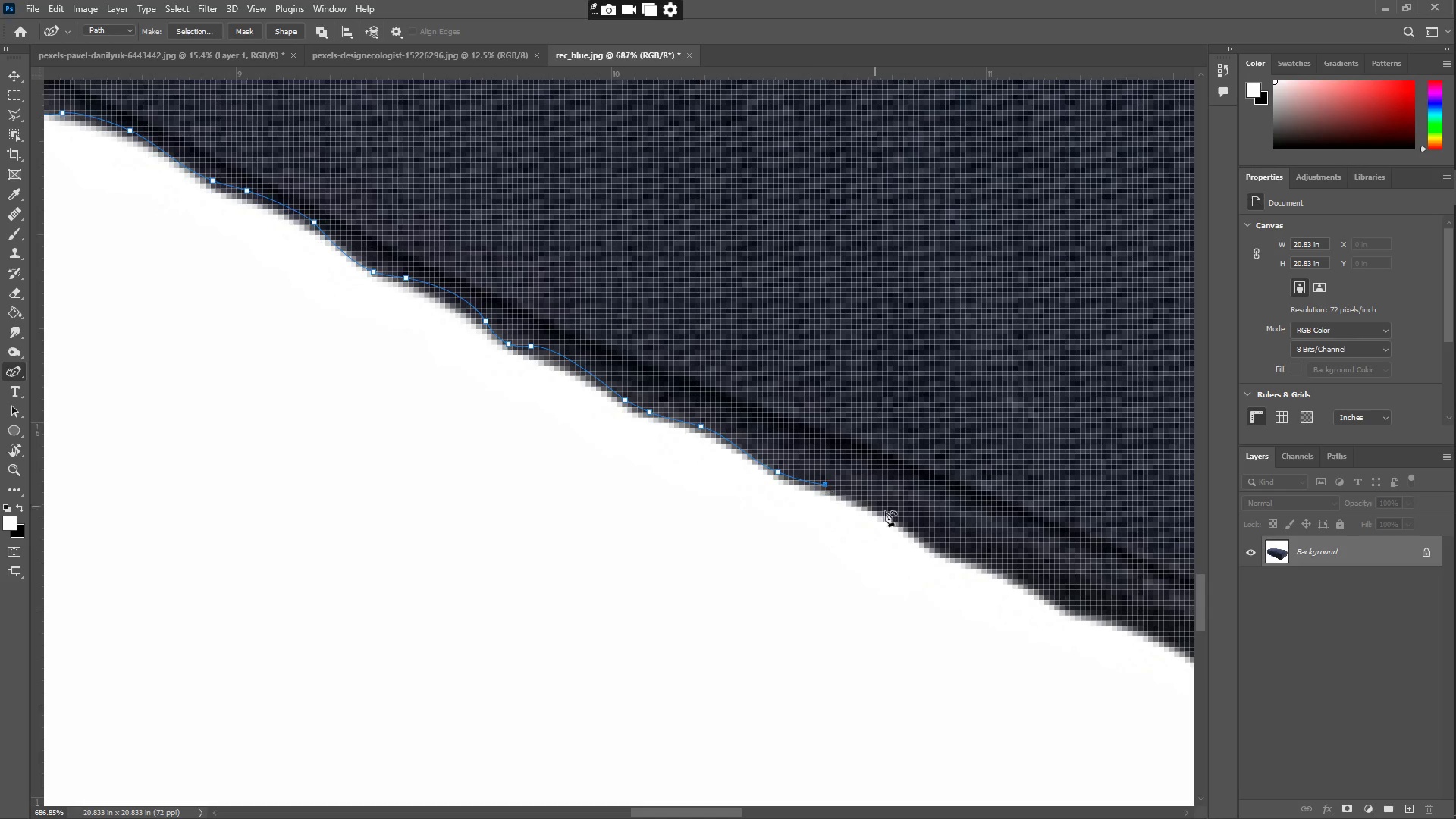 
left_click_drag(start_coordinate=[889, 513], to_coordinate=[904, 519])
 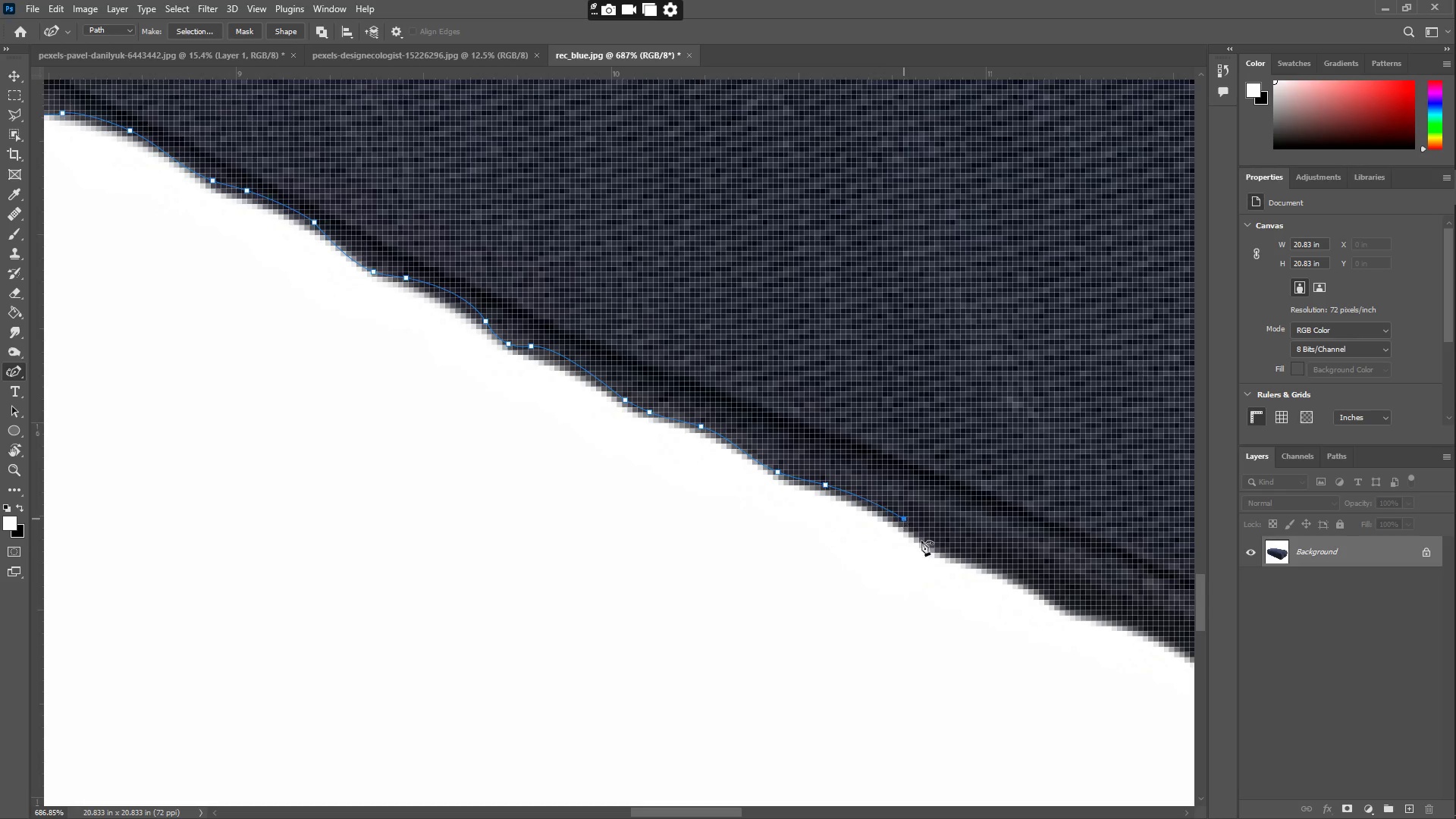 
left_click_drag(start_coordinate=[934, 550], to_coordinate=[939, 557])
 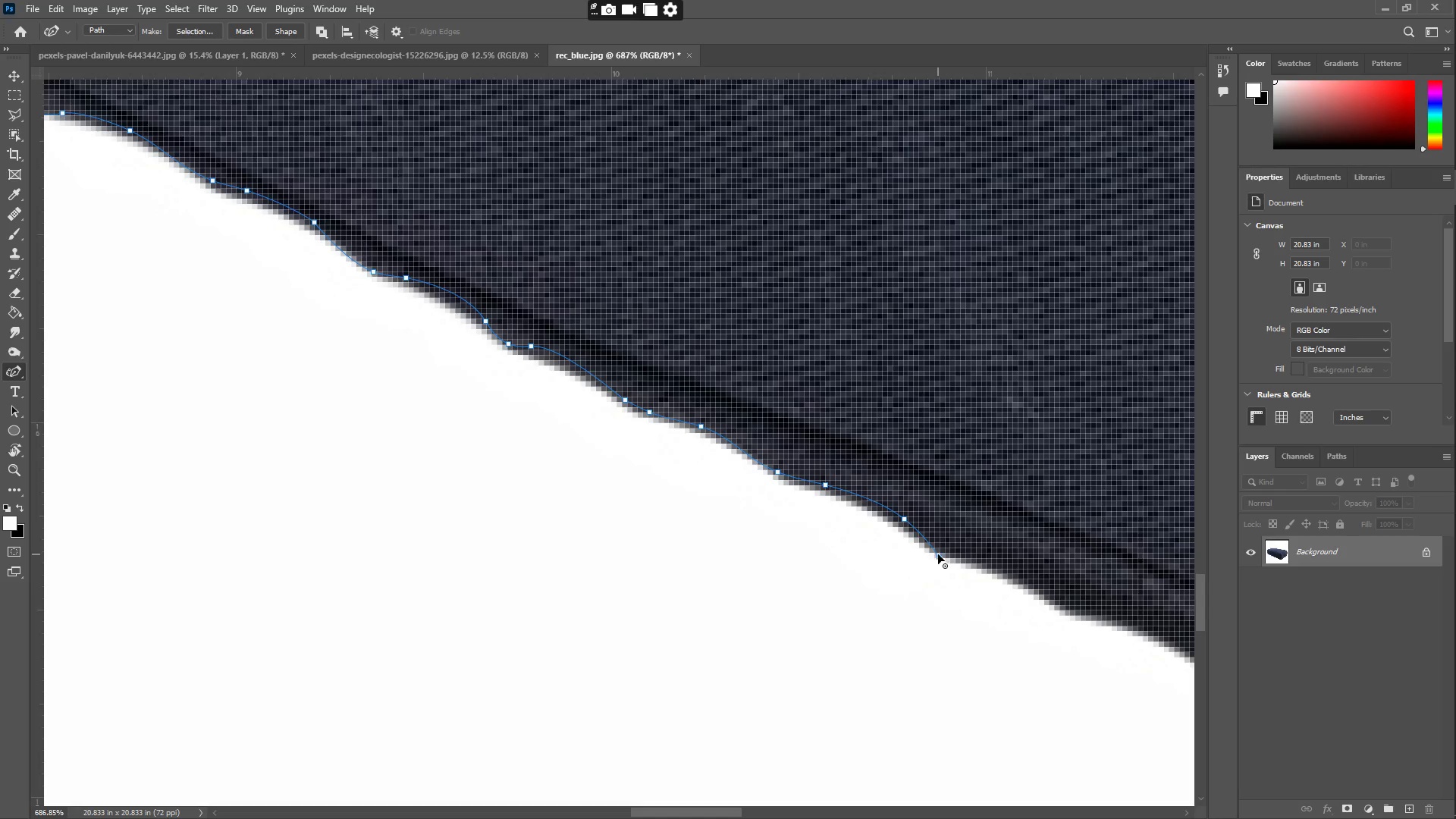 
hold_key(key=Space, duration=0.61)
 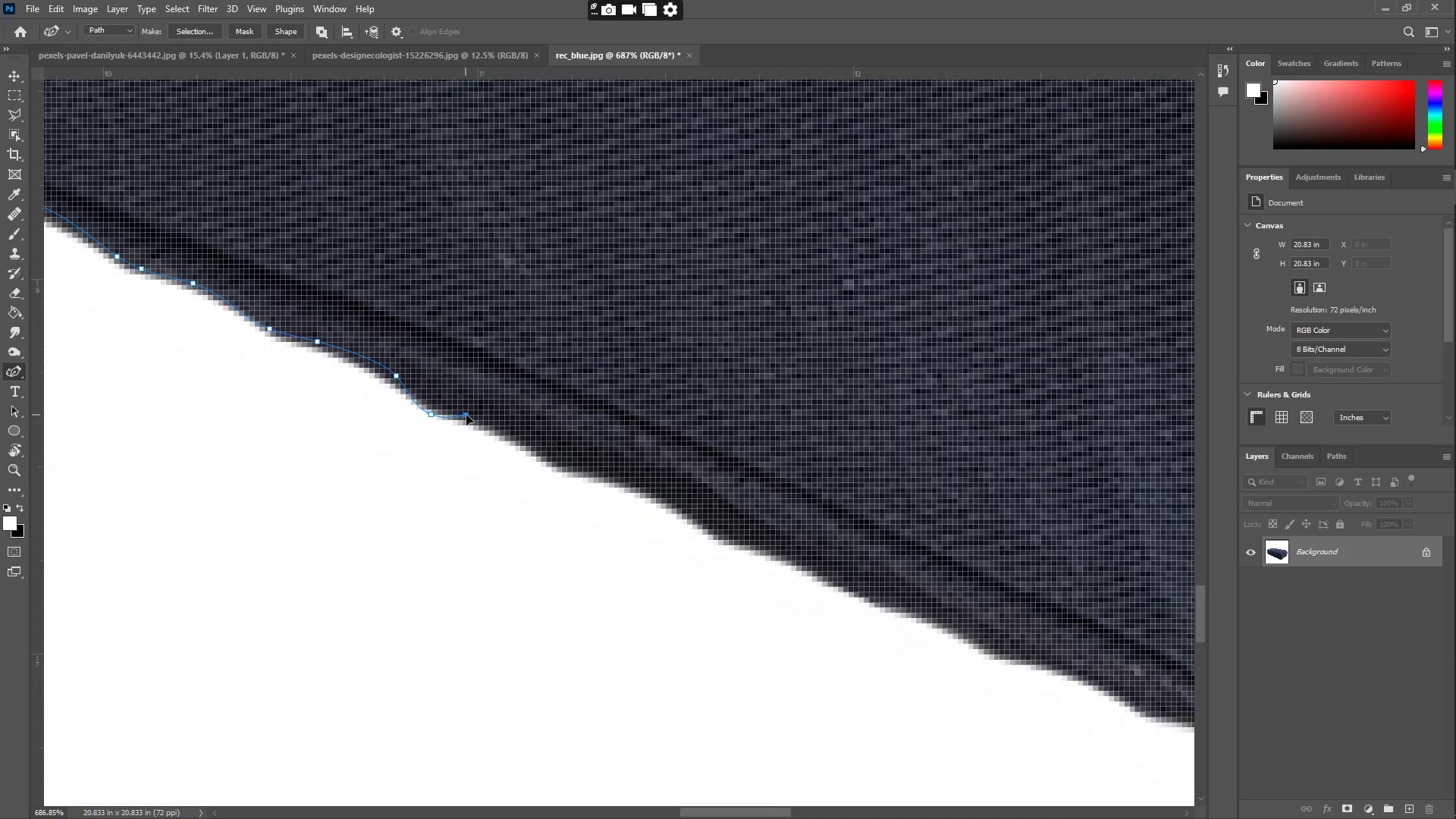 
left_click_drag(start_coordinate=[965, 526], to_coordinate=[457, 383])
 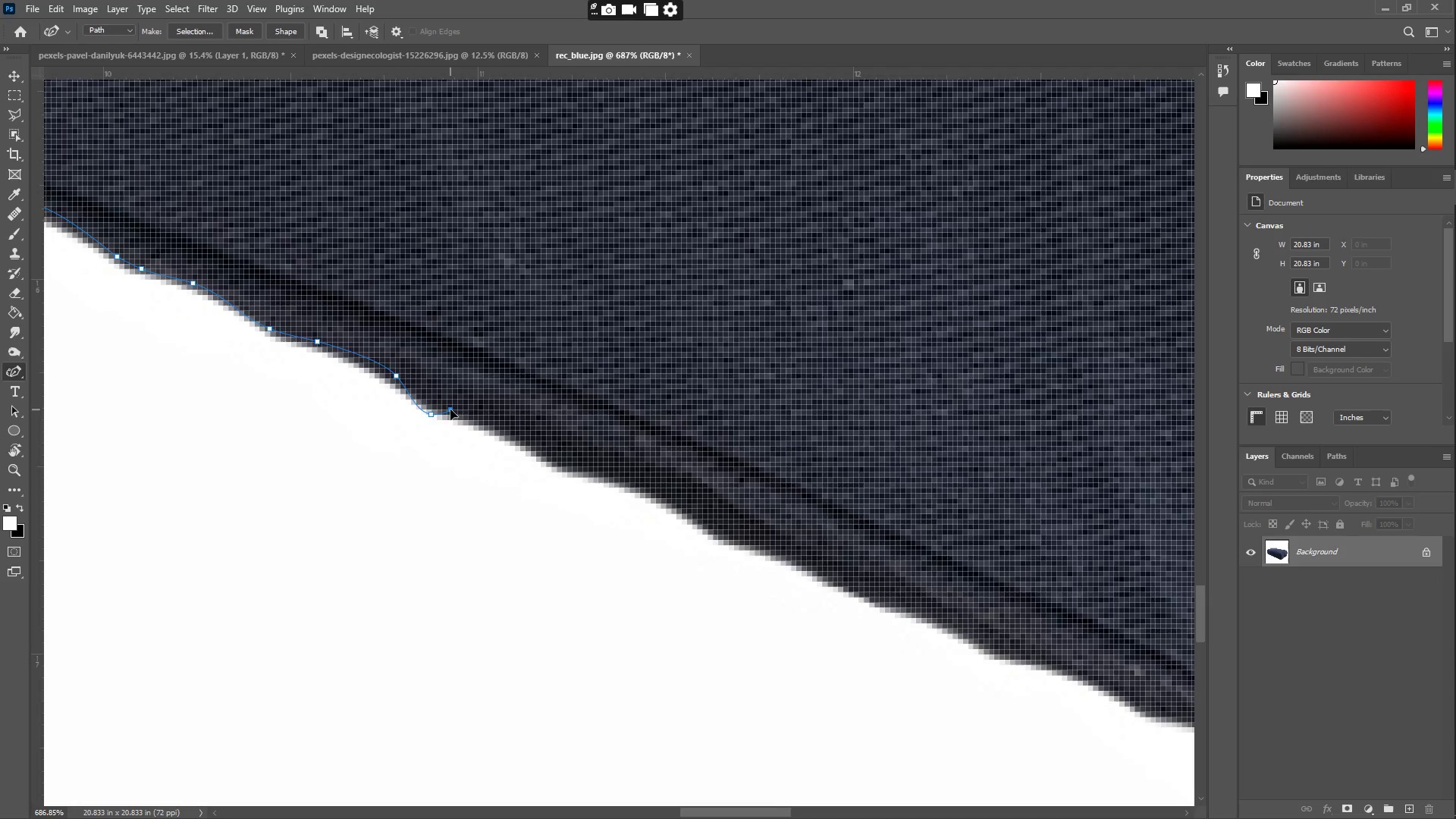 
key(Control+Z)
 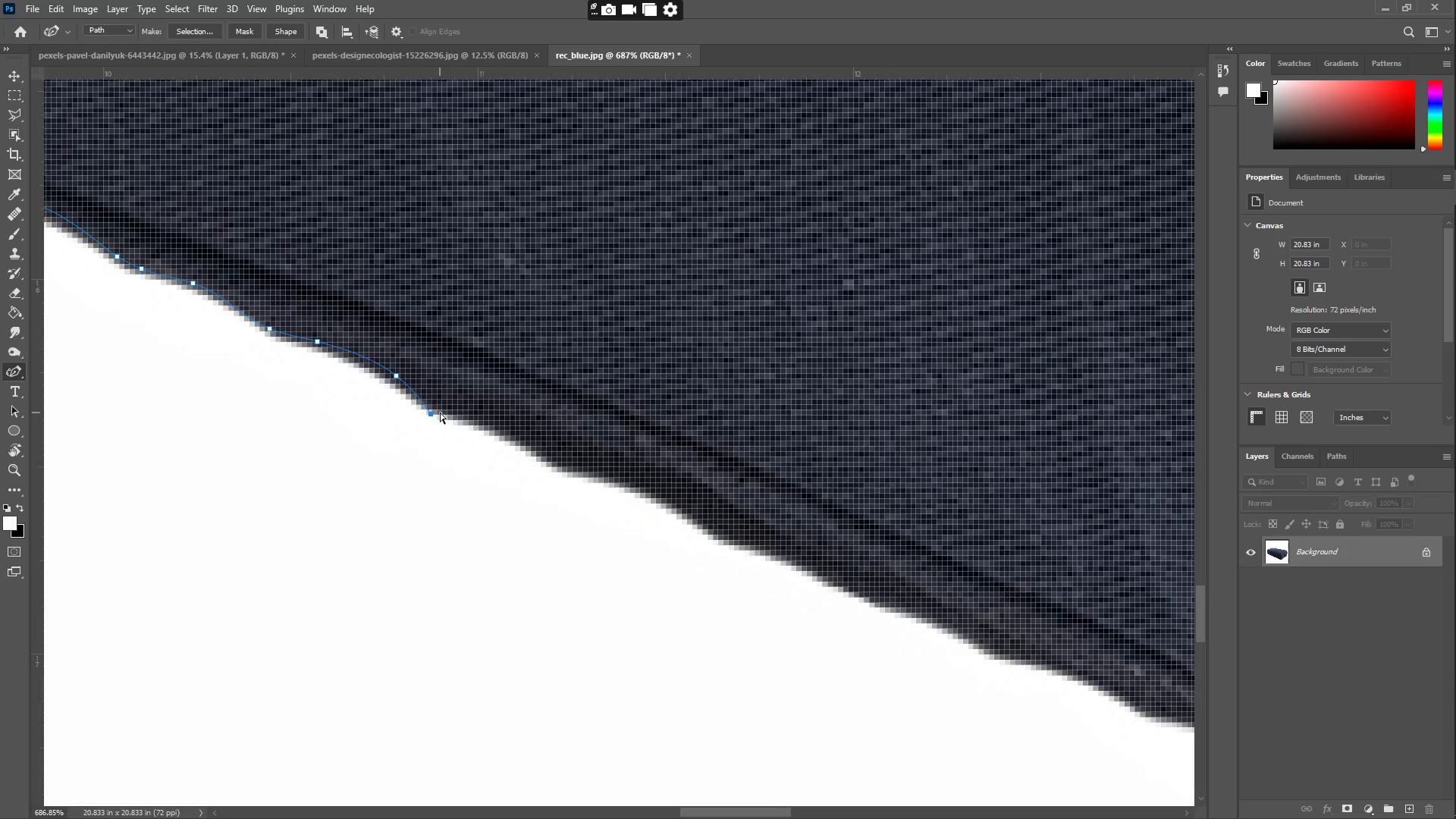 
key(Control+Z)
 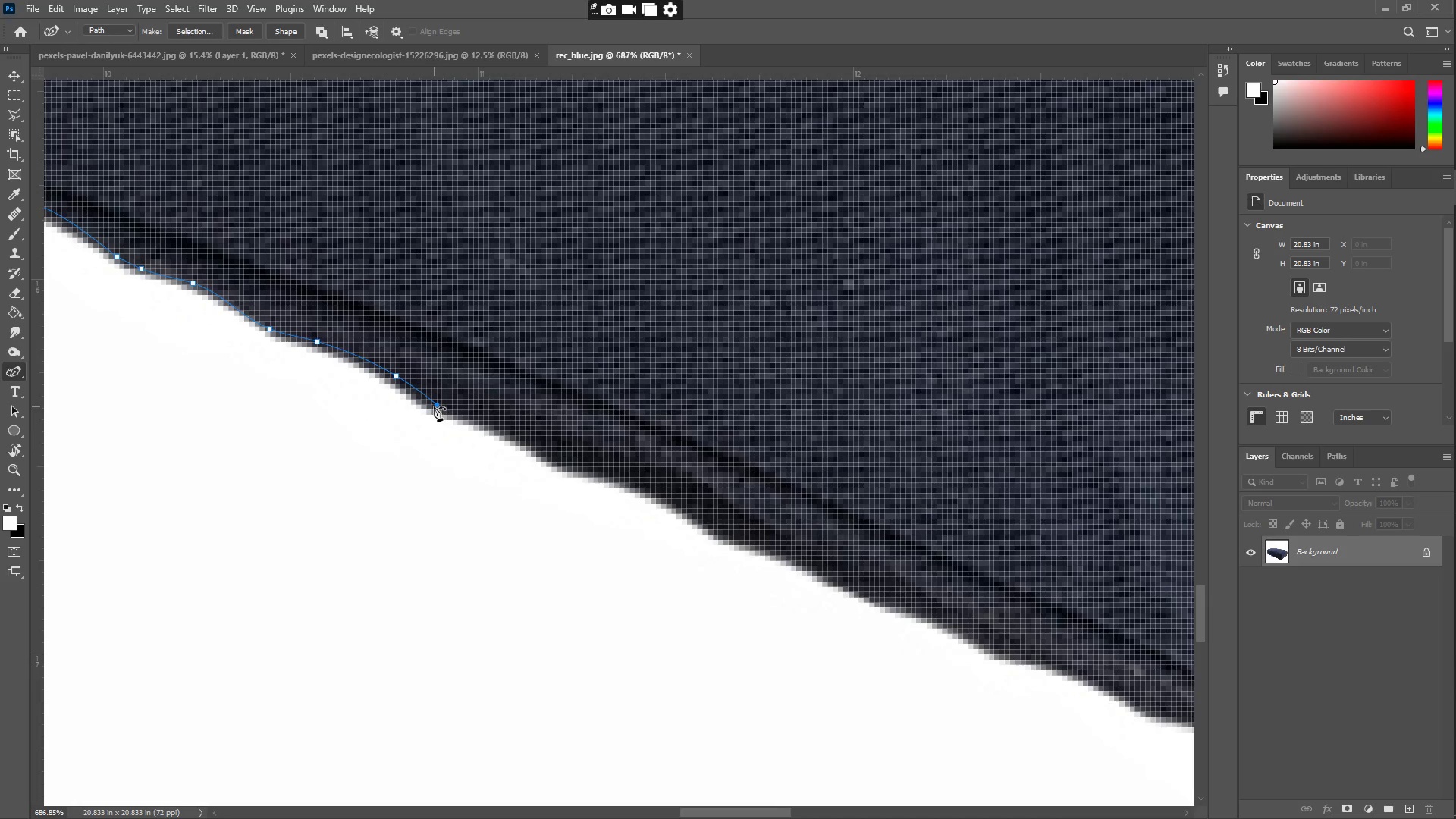 
left_click_drag(start_coordinate=[465, 410], to_coordinate=[475, 414])
 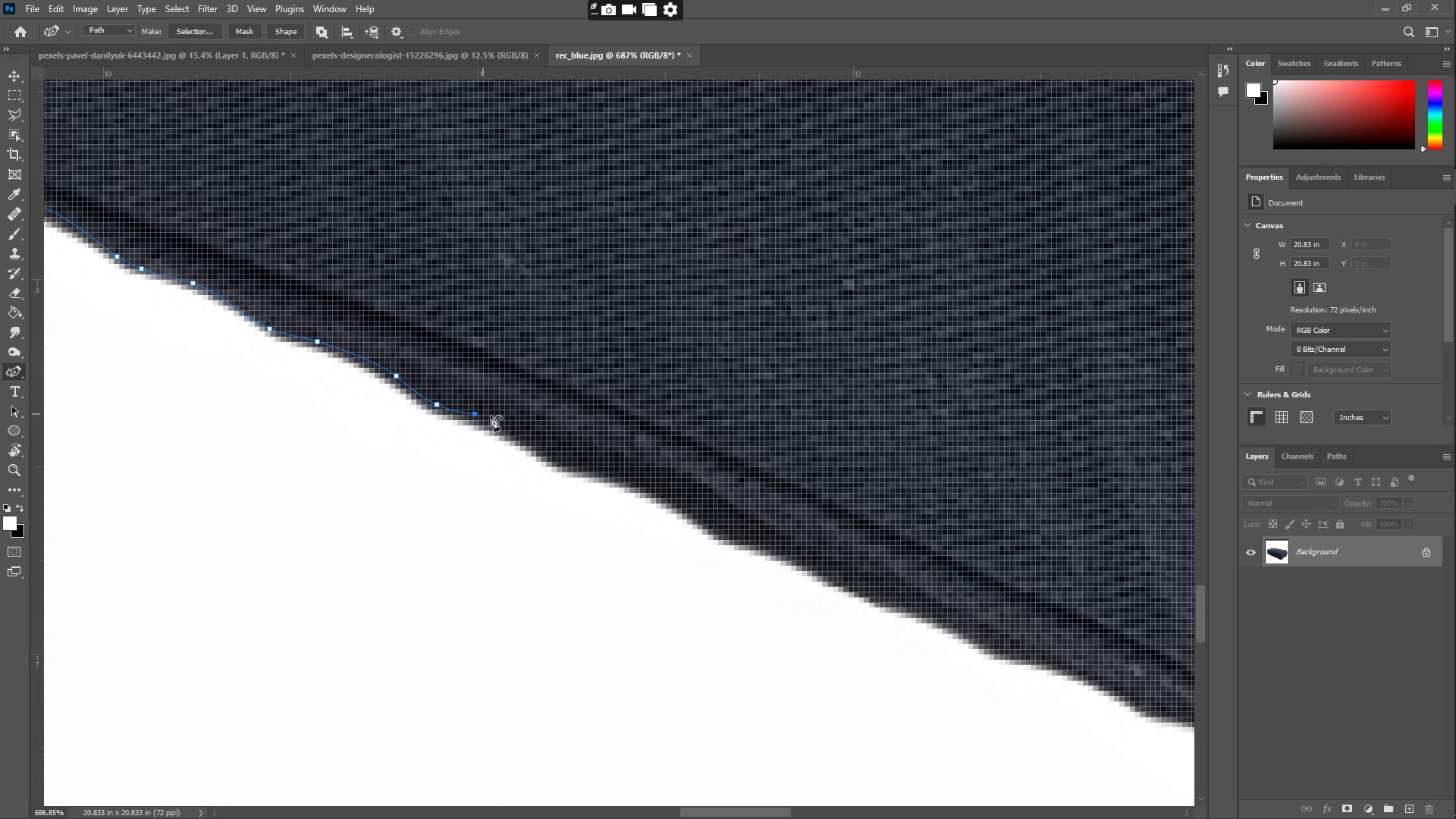 
left_click_drag(start_coordinate=[529, 440], to_coordinate=[546, 457])
 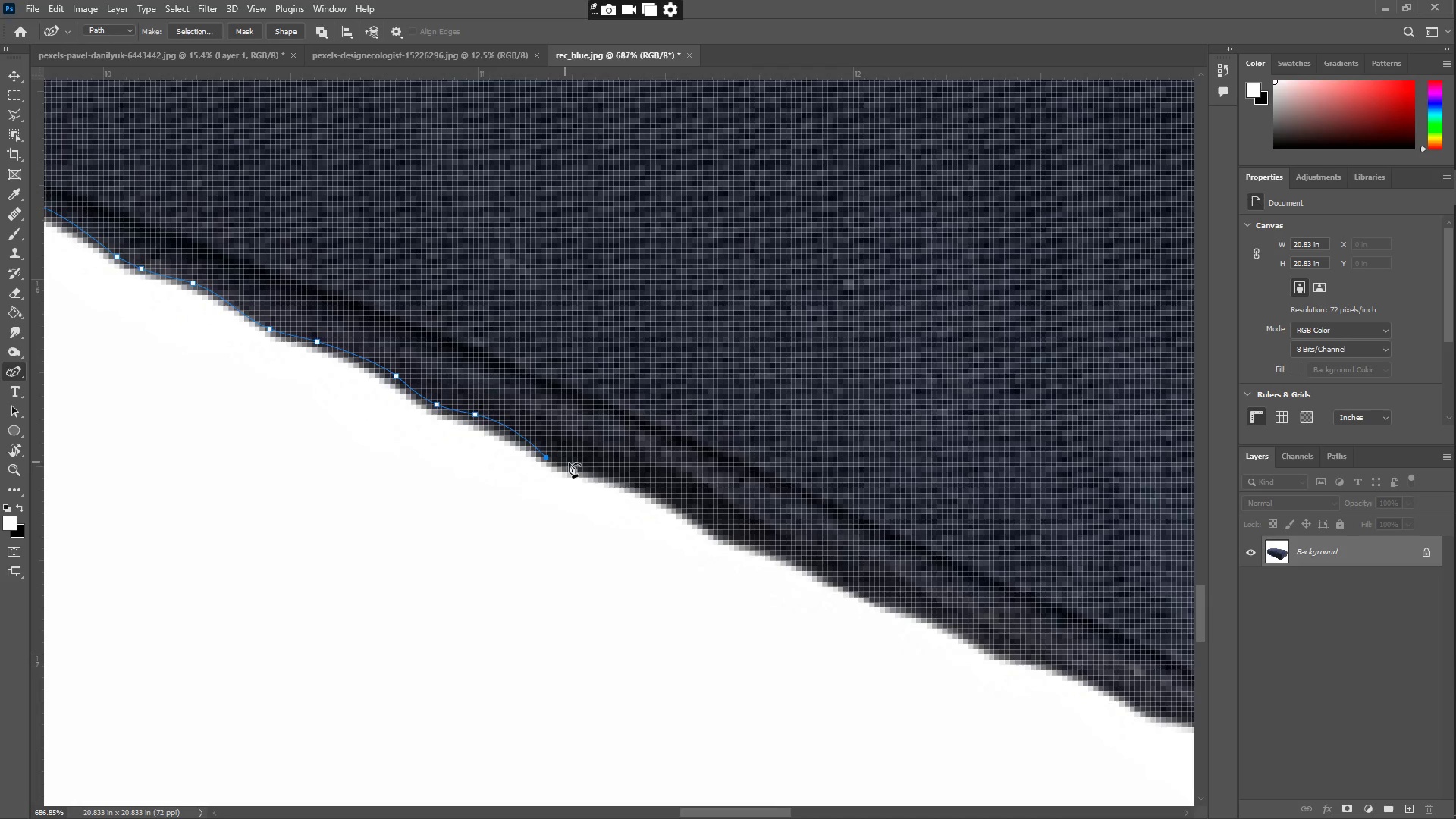 
left_click_drag(start_coordinate=[585, 469], to_coordinate=[593, 471])
 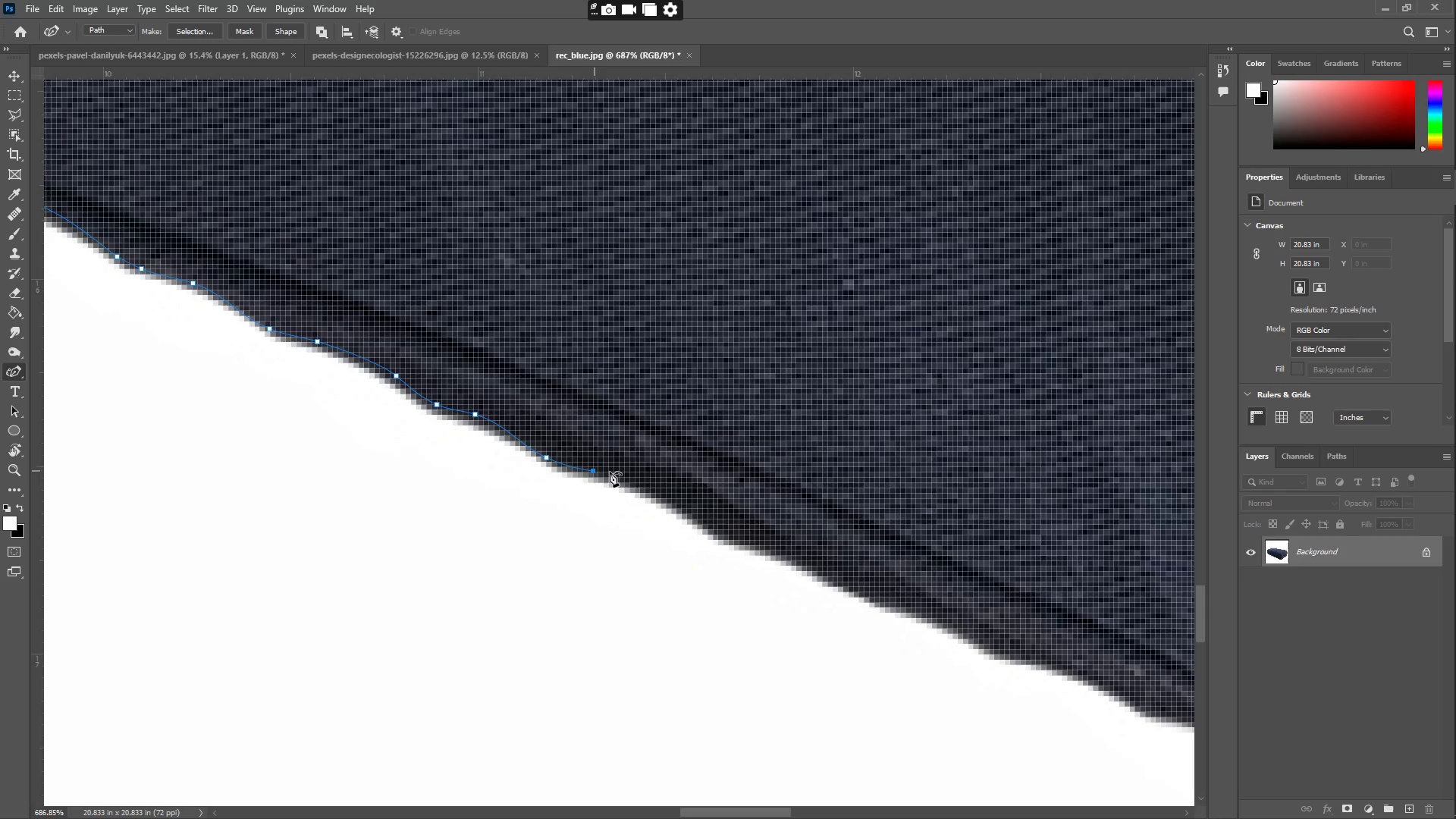 
left_click_drag(start_coordinate=[629, 479], to_coordinate=[657, 491])
 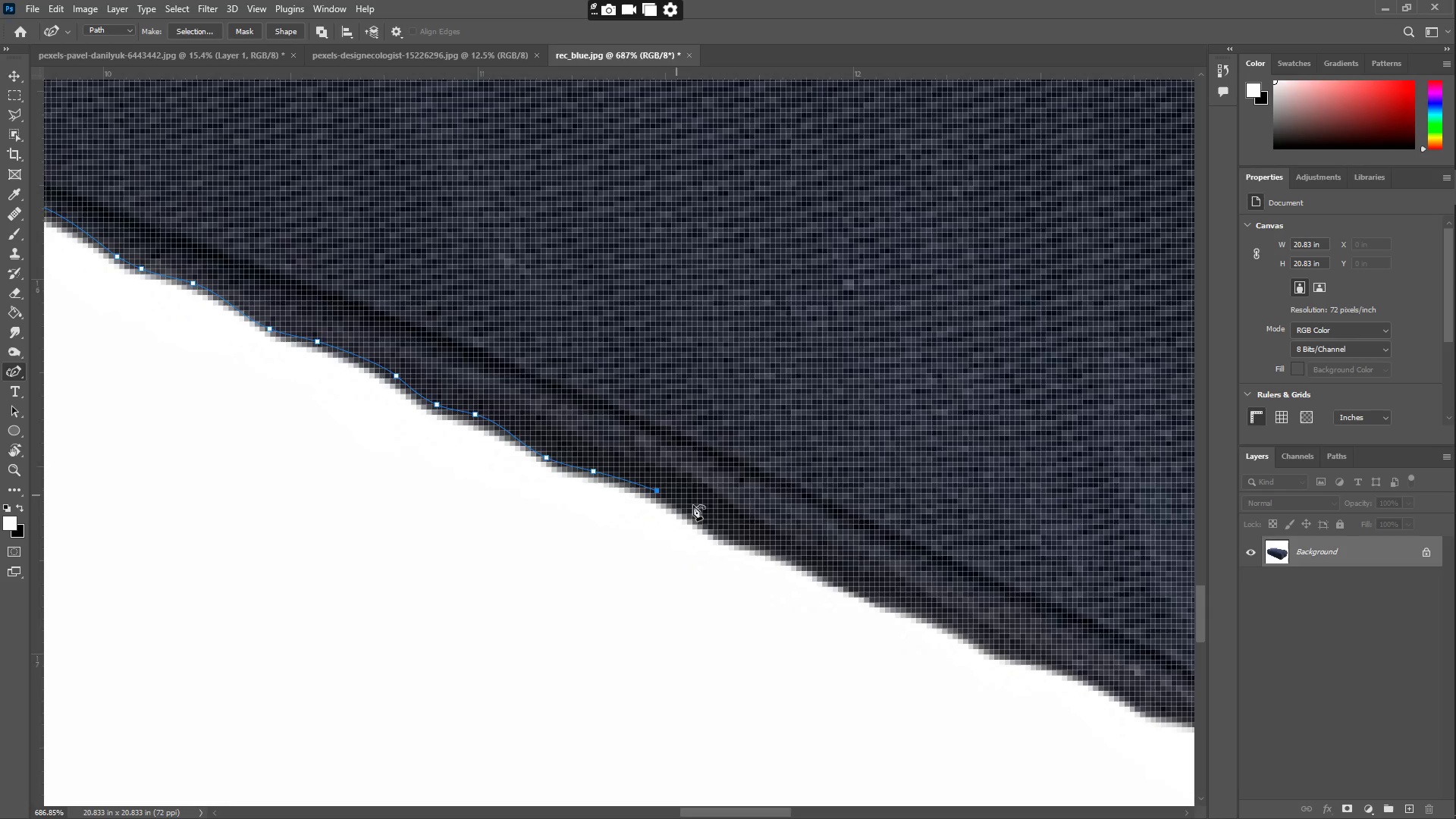 
left_click_drag(start_coordinate=[719, 524], to_coordinate=[712, 528])
 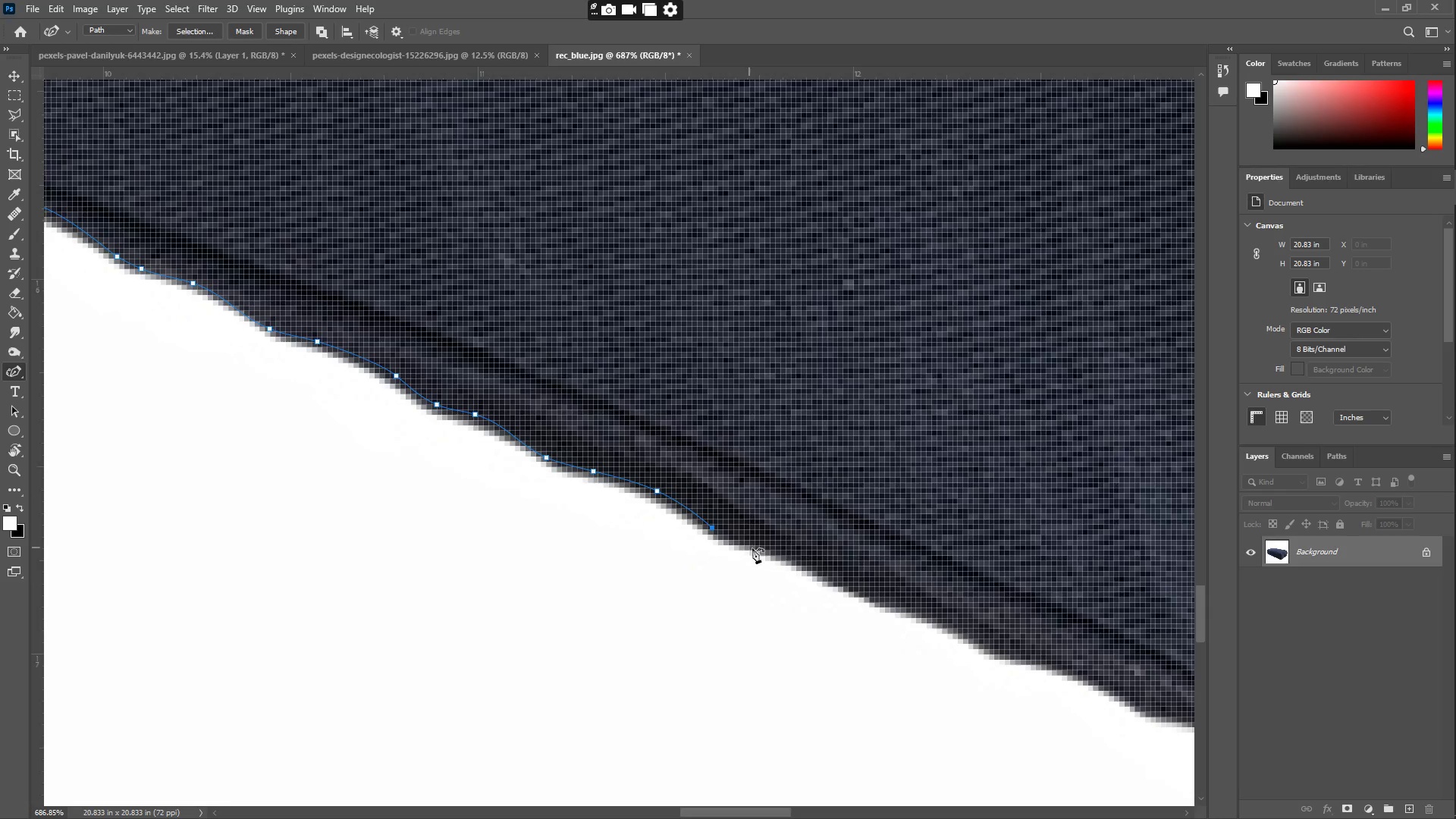 
left_click_drag(start_coordinate=[755, 549], to_coordinate=[756, 541])
 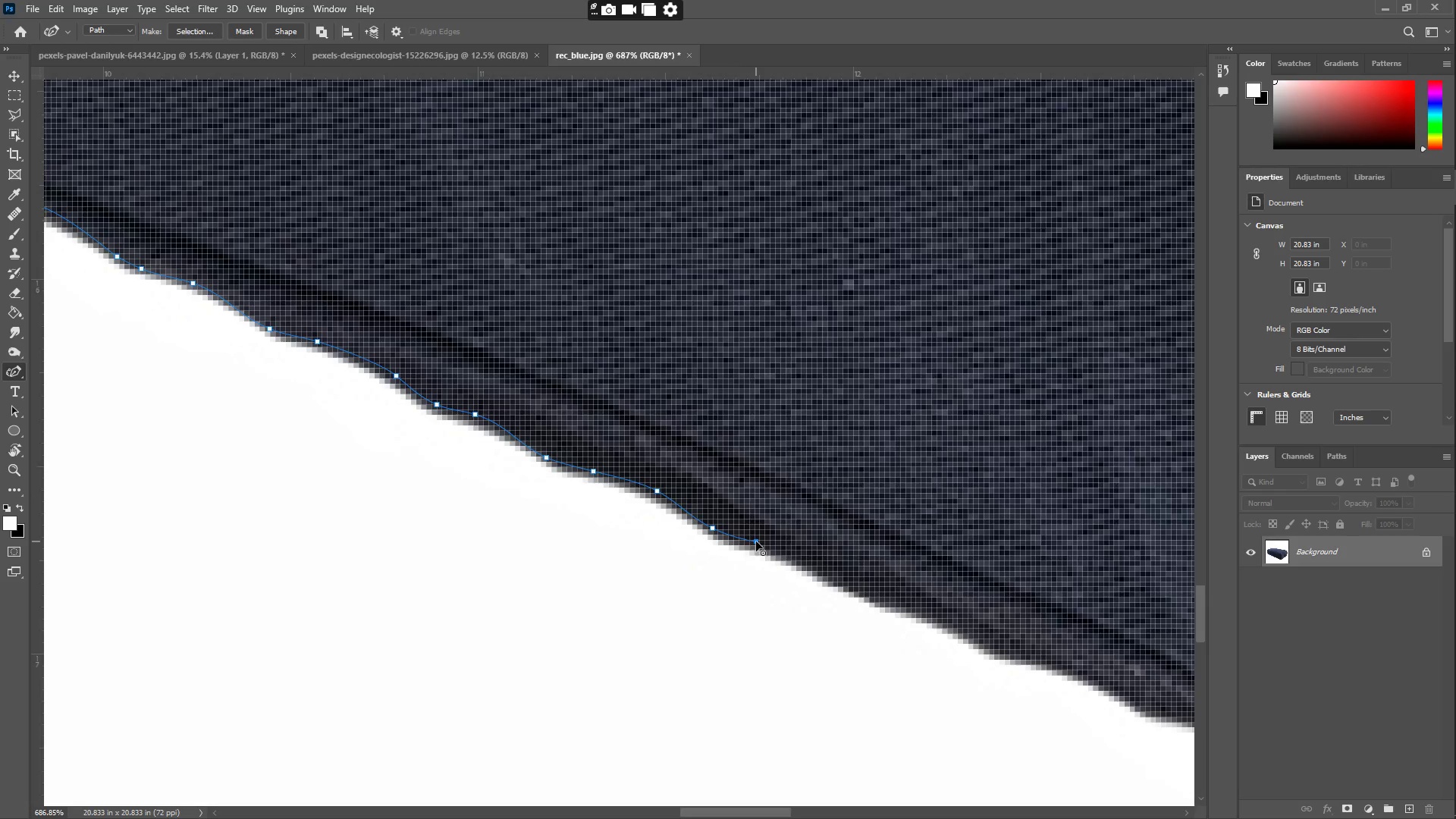 
left_click_drag(start_coordinate=[763, 543], to_coordinate=[855, 590])
 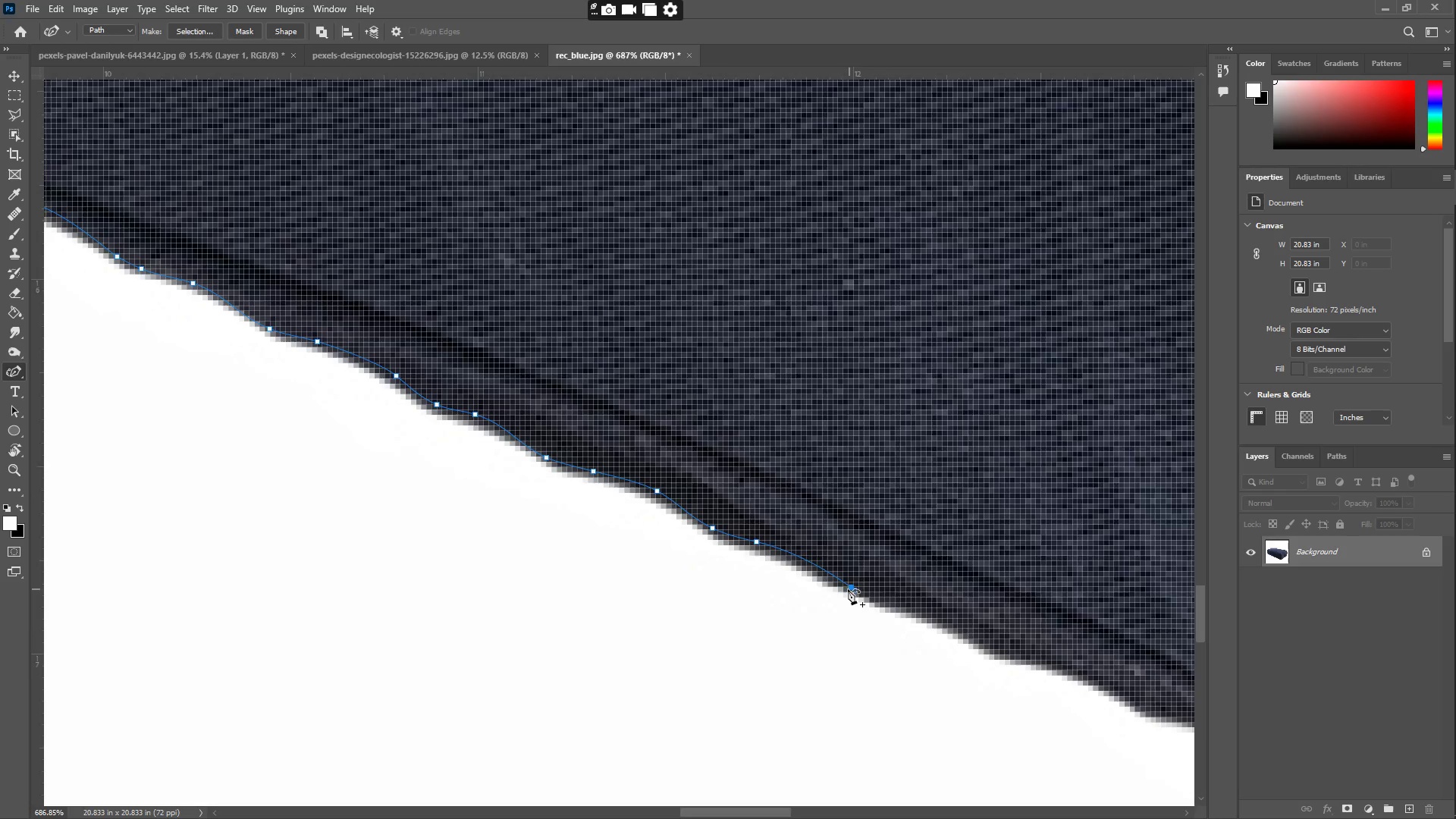 
hold_key(key=Space, duration=0.62)
 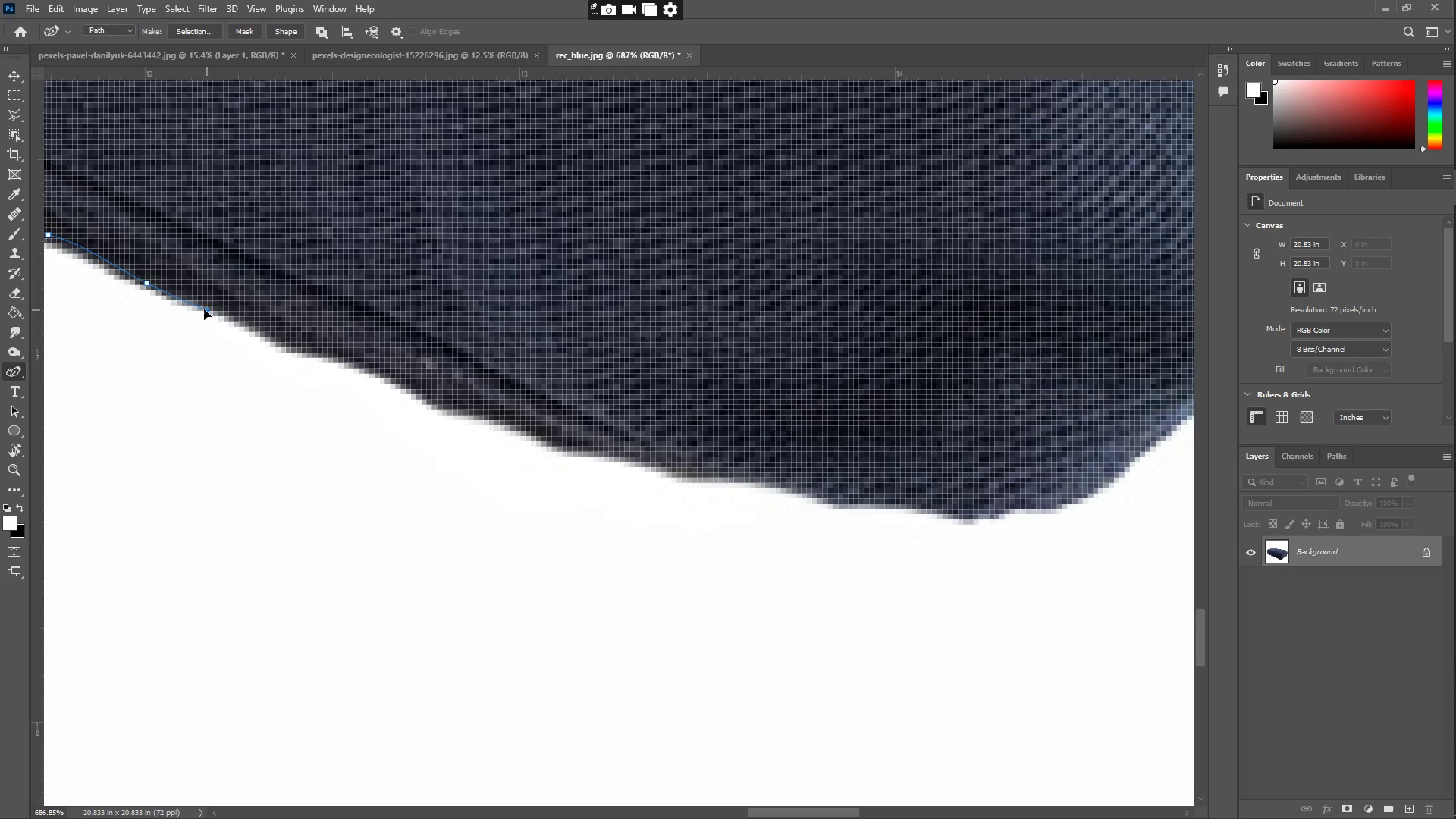 
left_click_drag(start_coordinate=[830, 558], to_coordinate=[122, 251])
 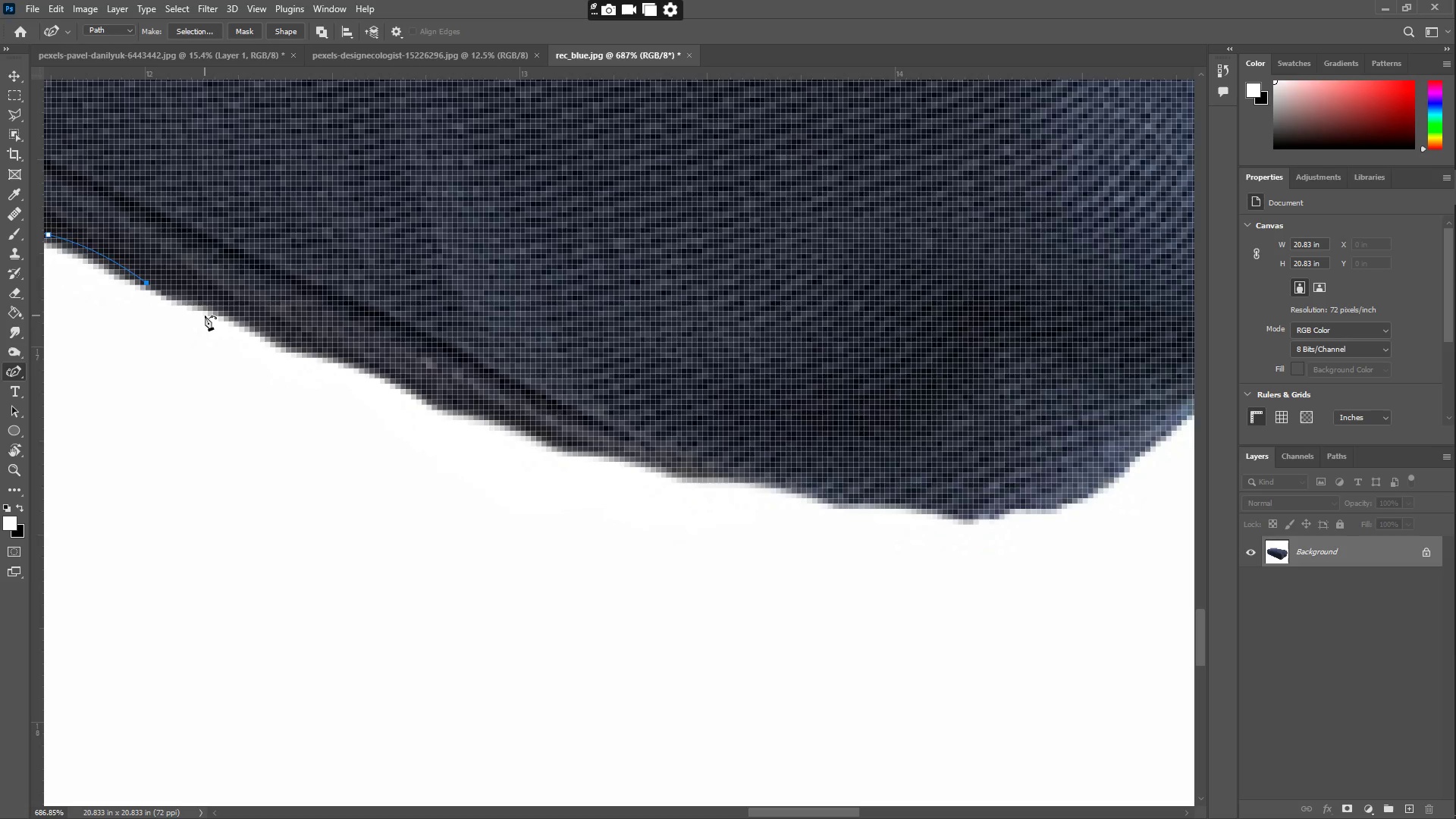 
left_click_drag(start_coordinate=[205, 315], to_coordinate=[190, 297])
 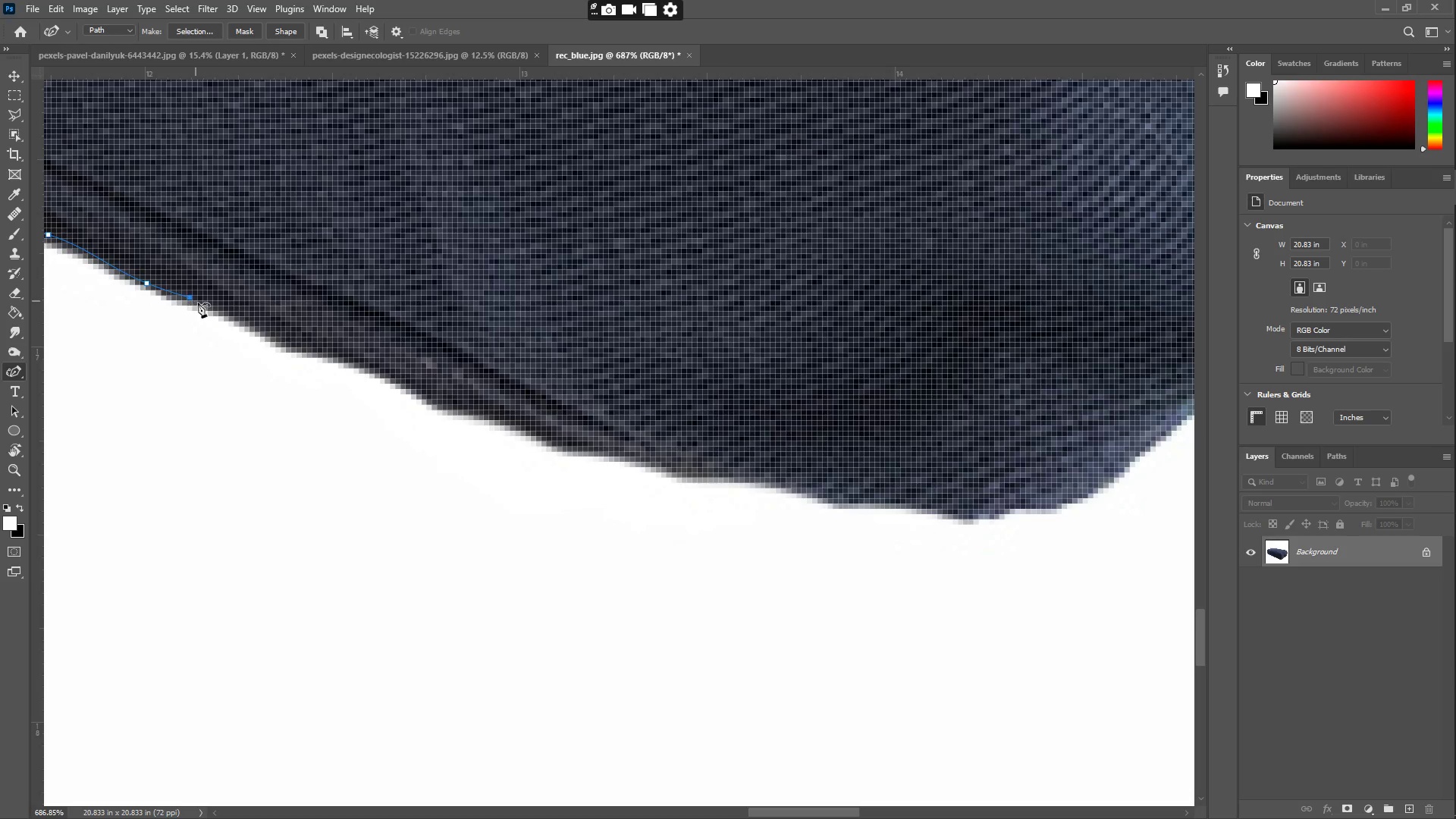 
left_click_drag(start_coordinate=[203, 305], to_coordinate=[287, 347])
 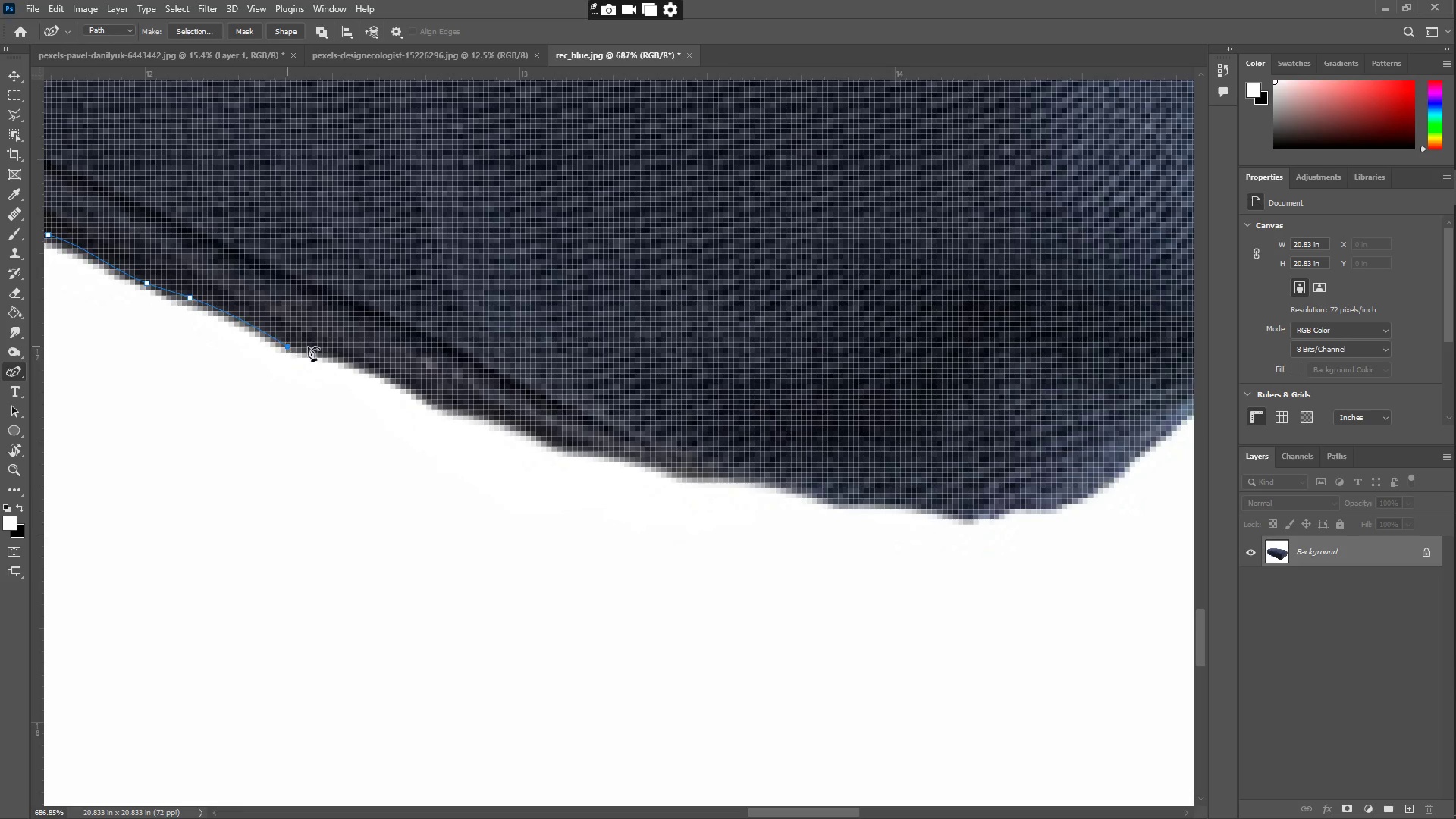 
left_click_drag(start_coordinate=[312, 348], to_coordinate=[331, 348])
 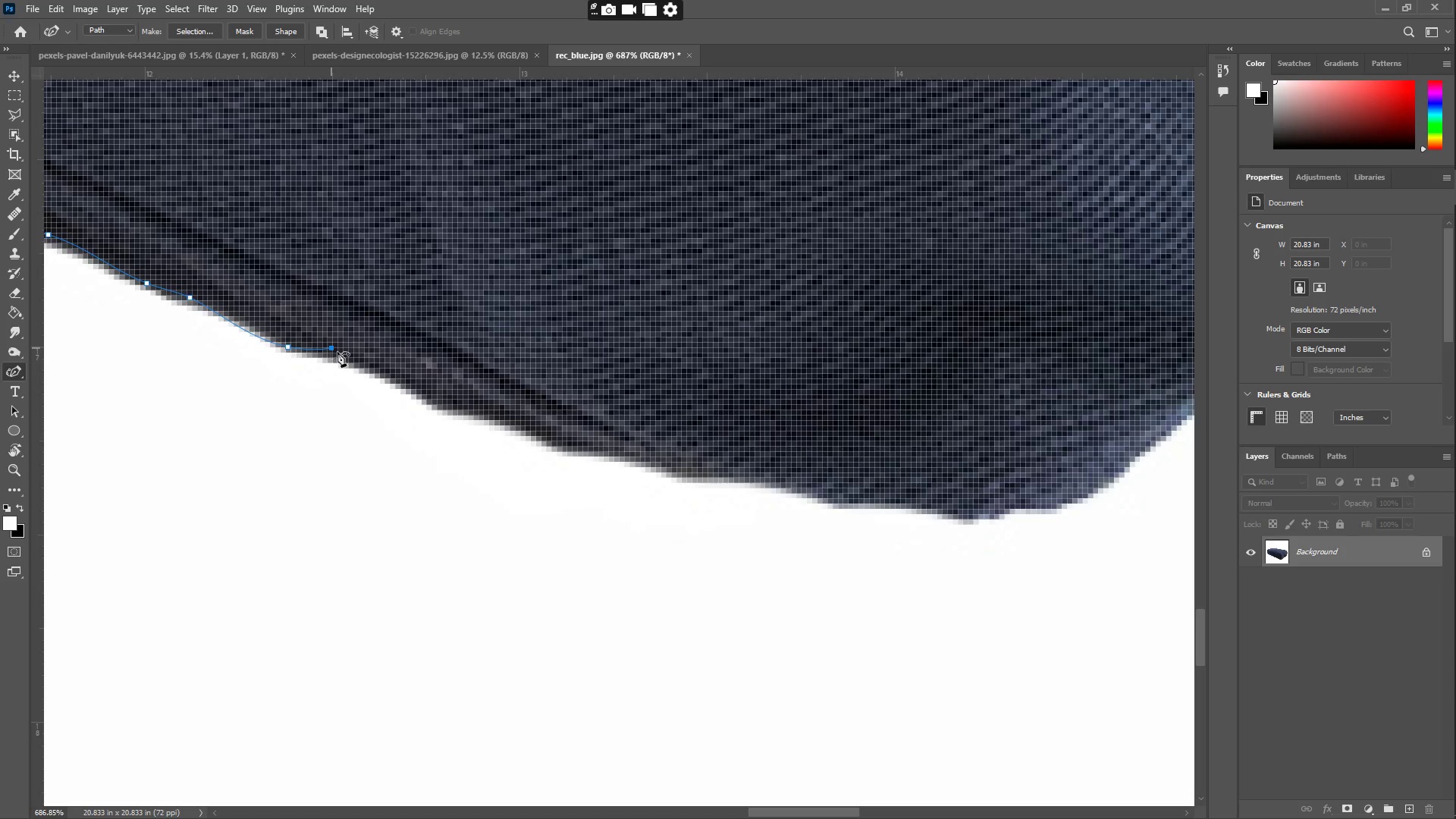 
left_click_drag(start_coordinate=[377, 365], to_coordinate=[435, 403])
 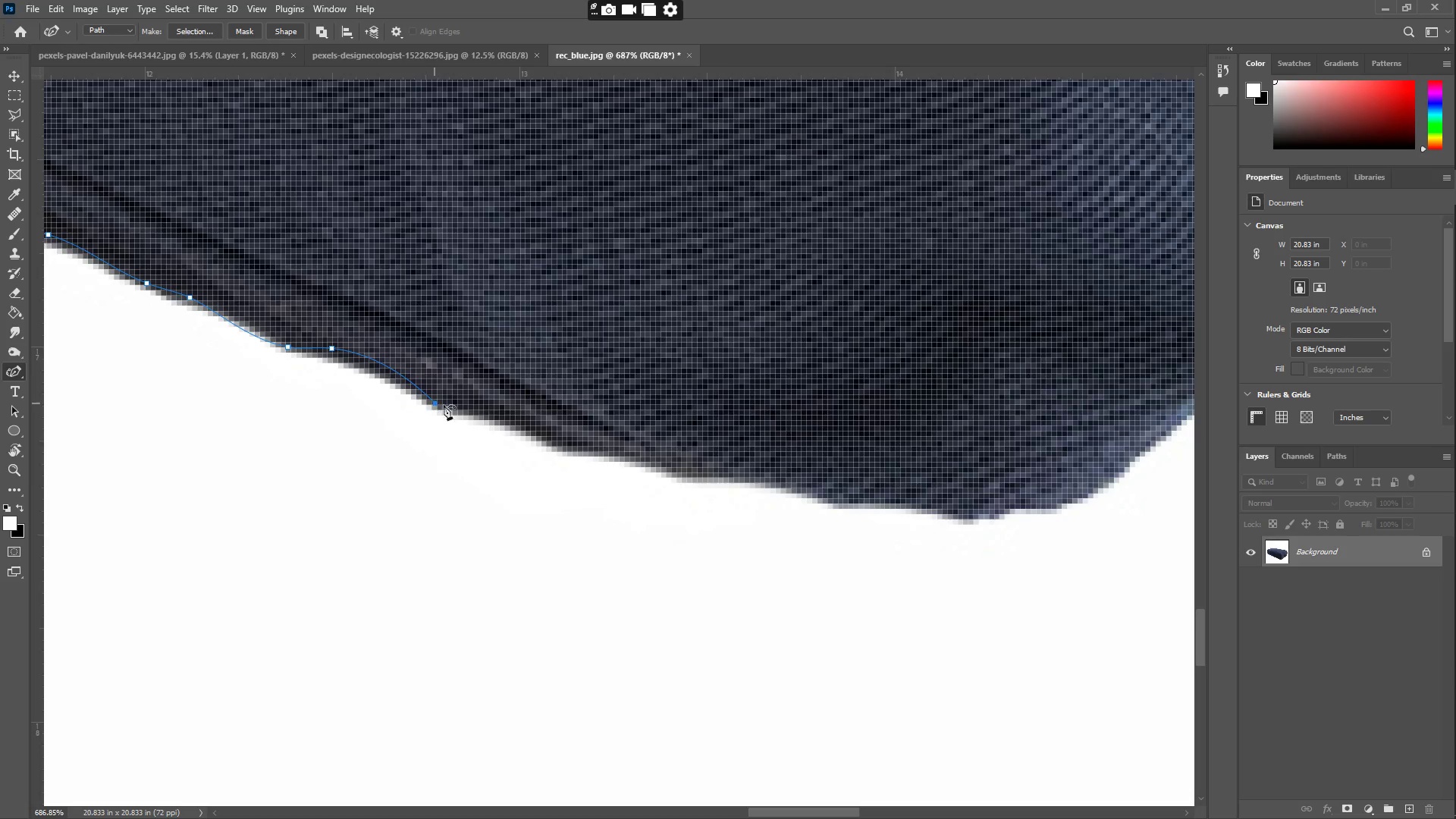 
left_click_drag(start_coordinate=[479, 416], to_coordinate=[480, 410])
 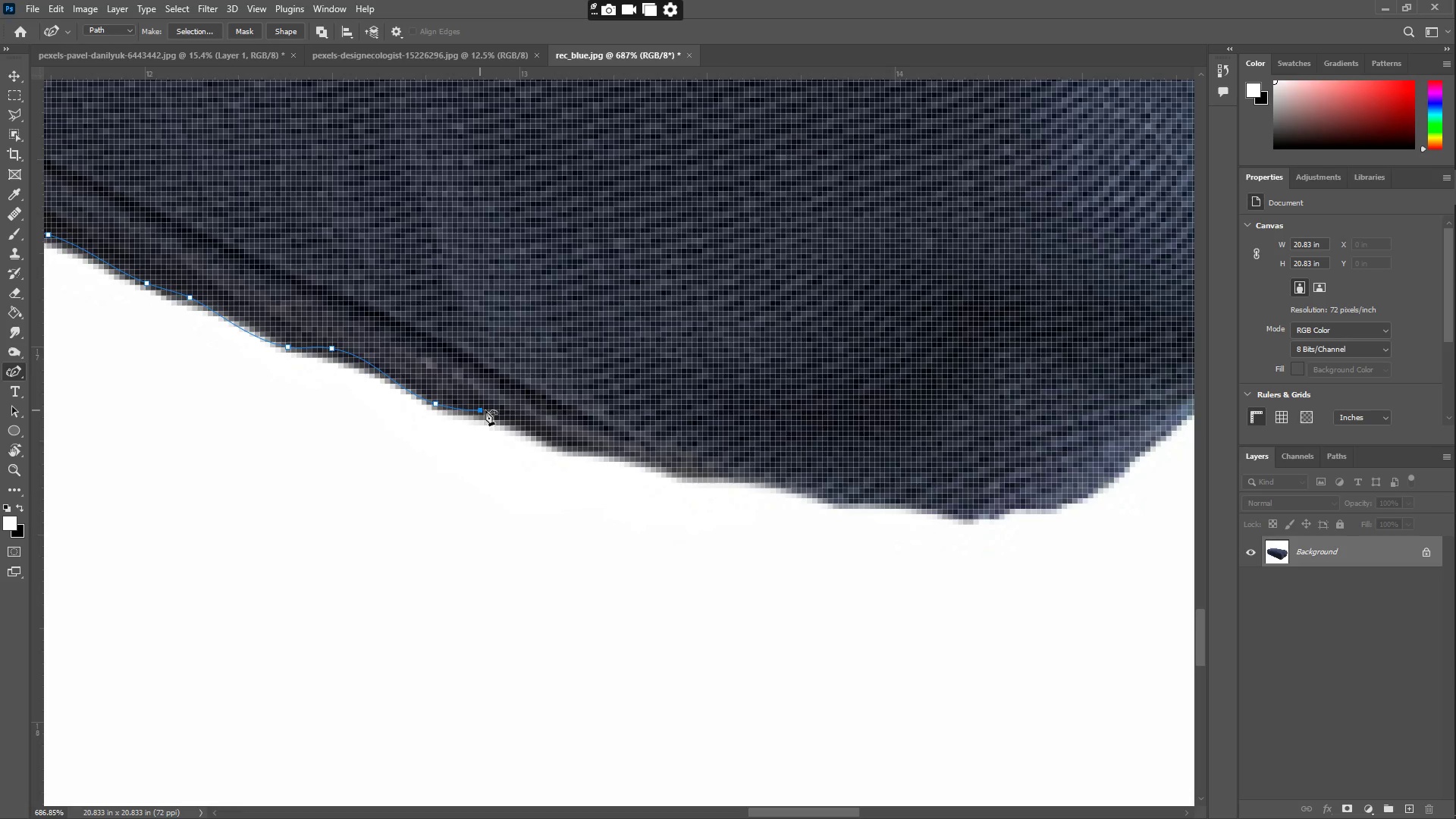 
left_click_drag(start_coordinate=[513, 422], to_coordinate=[553, 440])
 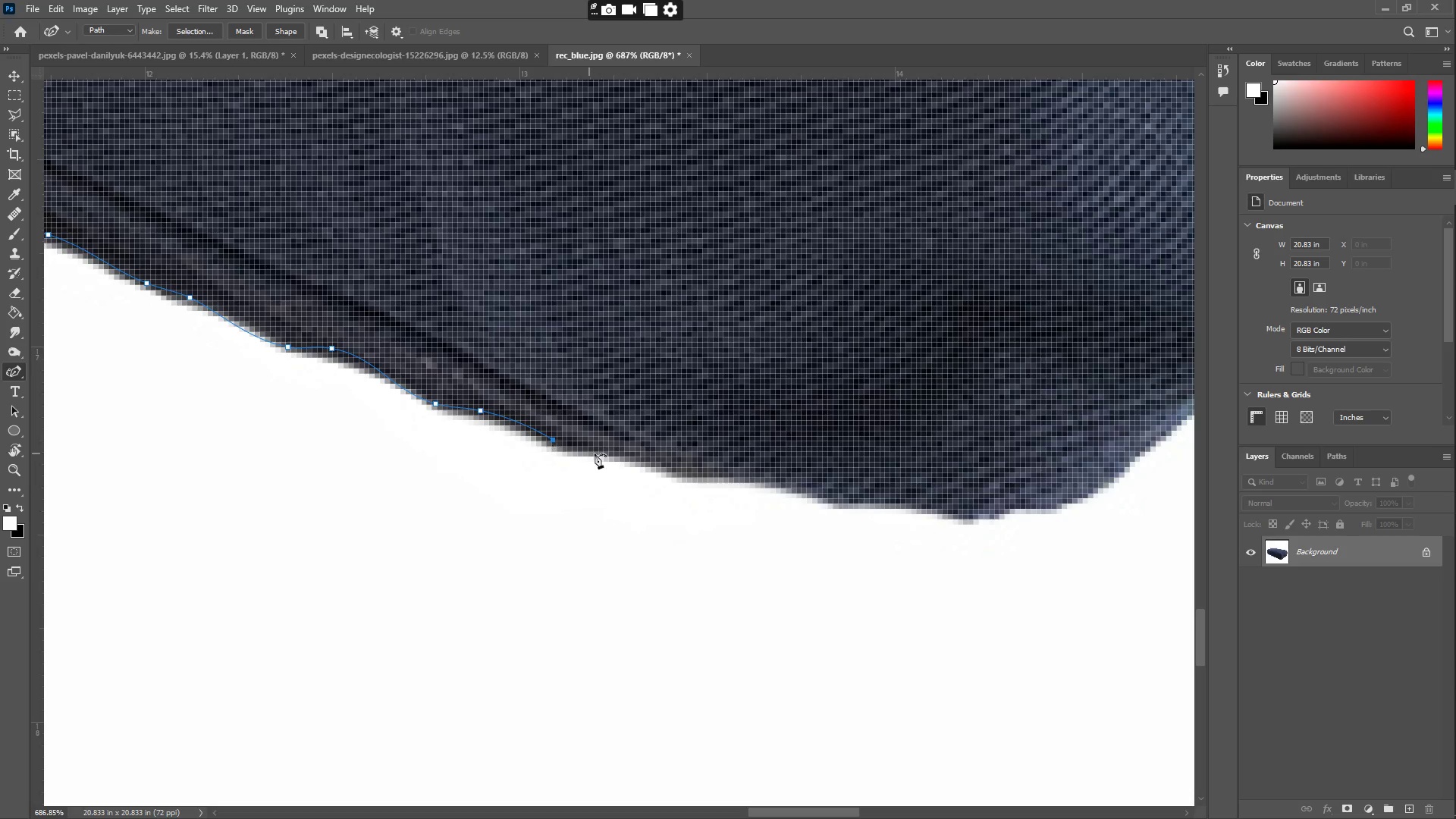 
left_click_drag(start_coordinate=[596, 453], to_coordinate=[621, 453])
 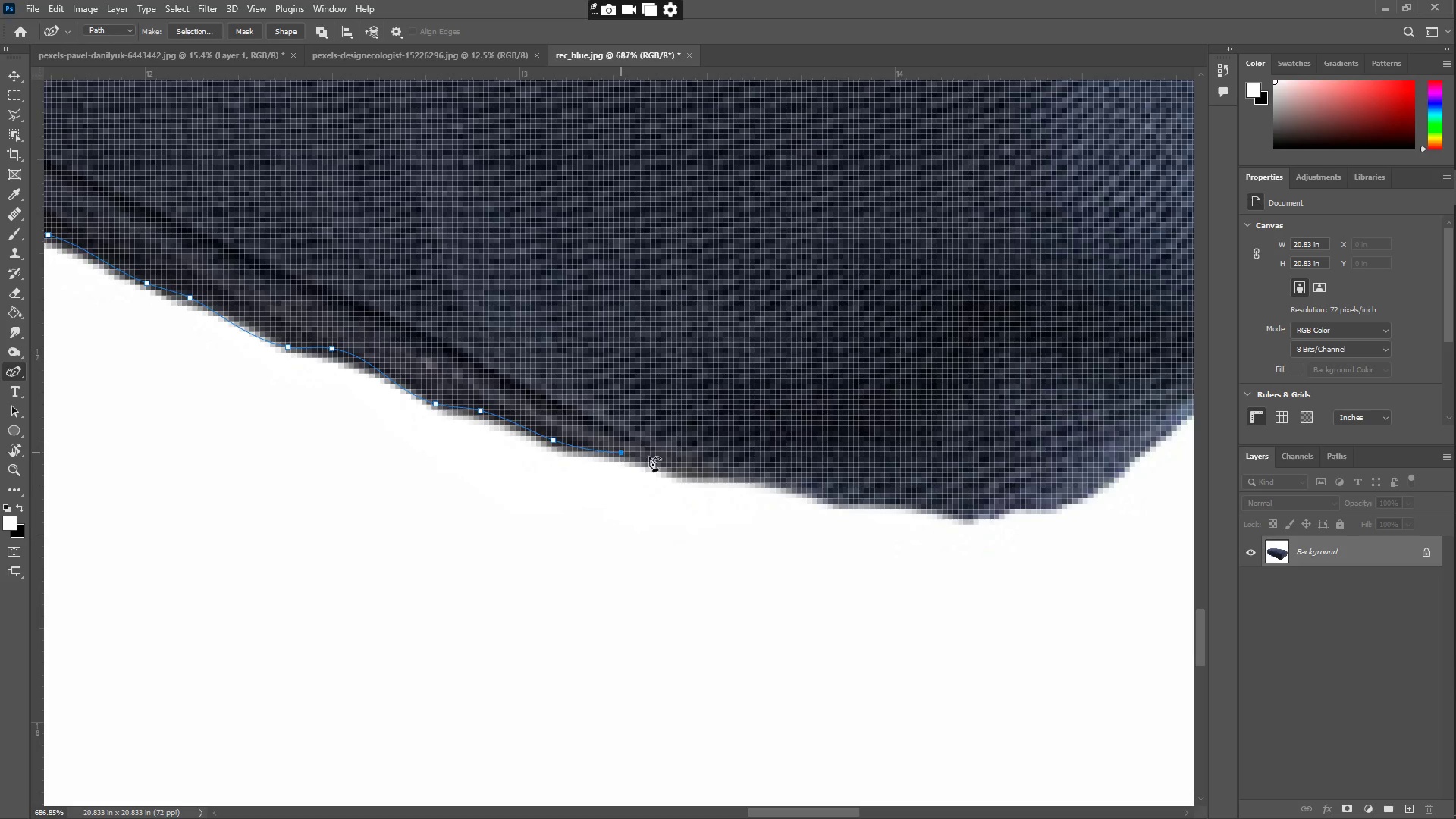 
left_click_drag(start_coordinate=[673, 463], to_coordinate=[707, 476])
 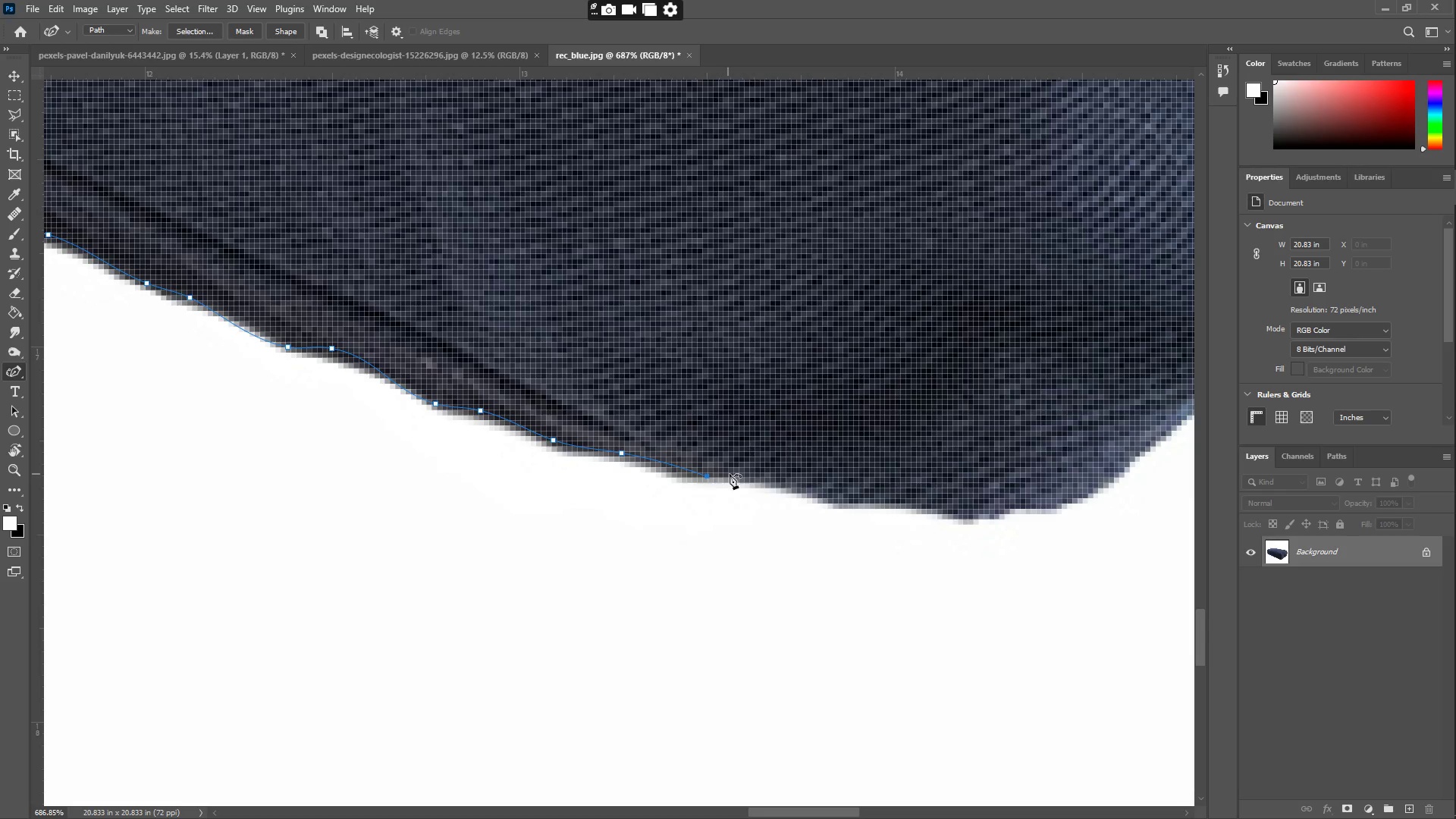 
left_click_drag(start_coordinate=[733, 475], to_coordinate=[770, 479])
 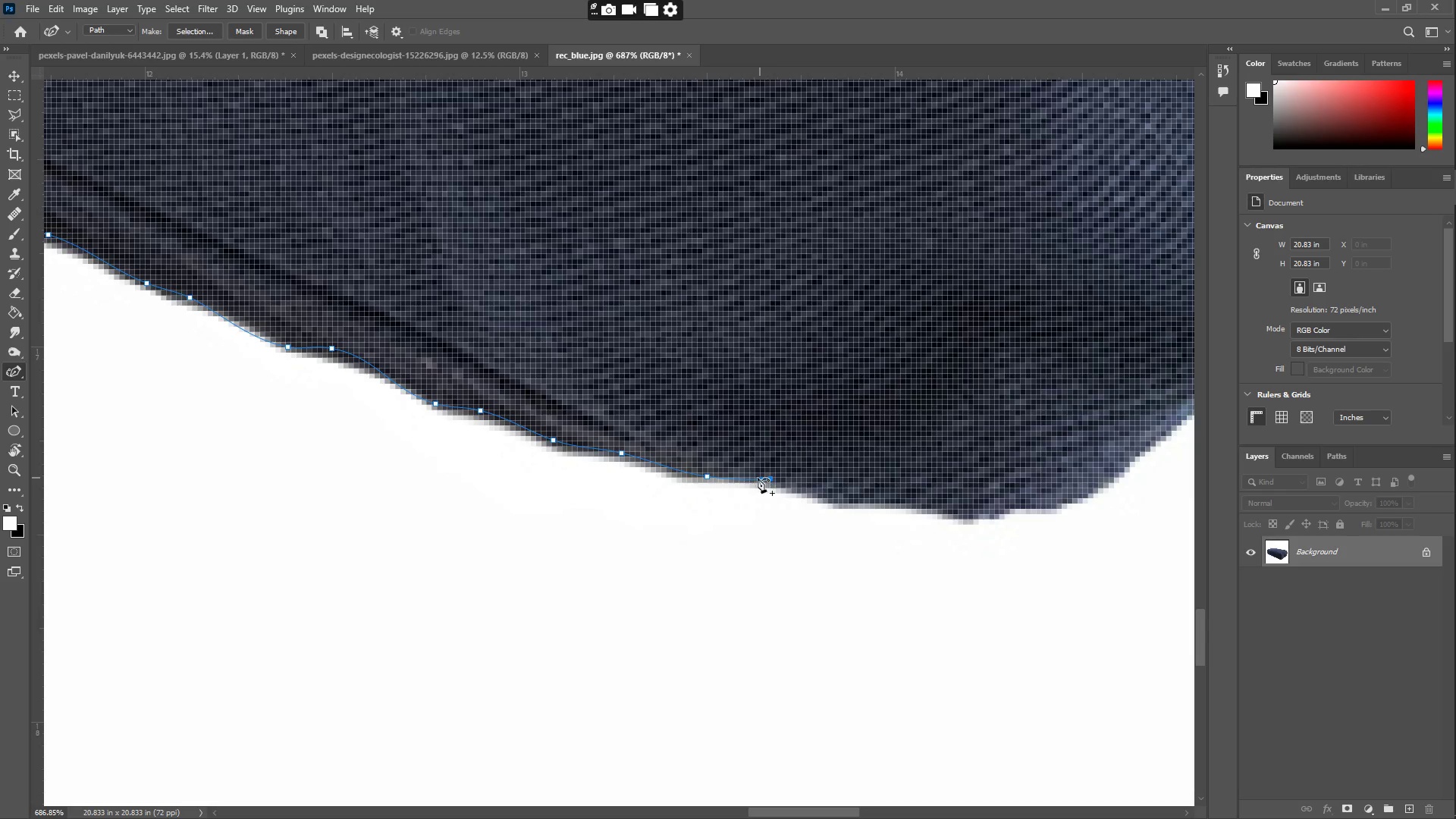 
hold_key(key=Space, duration=0.84)
 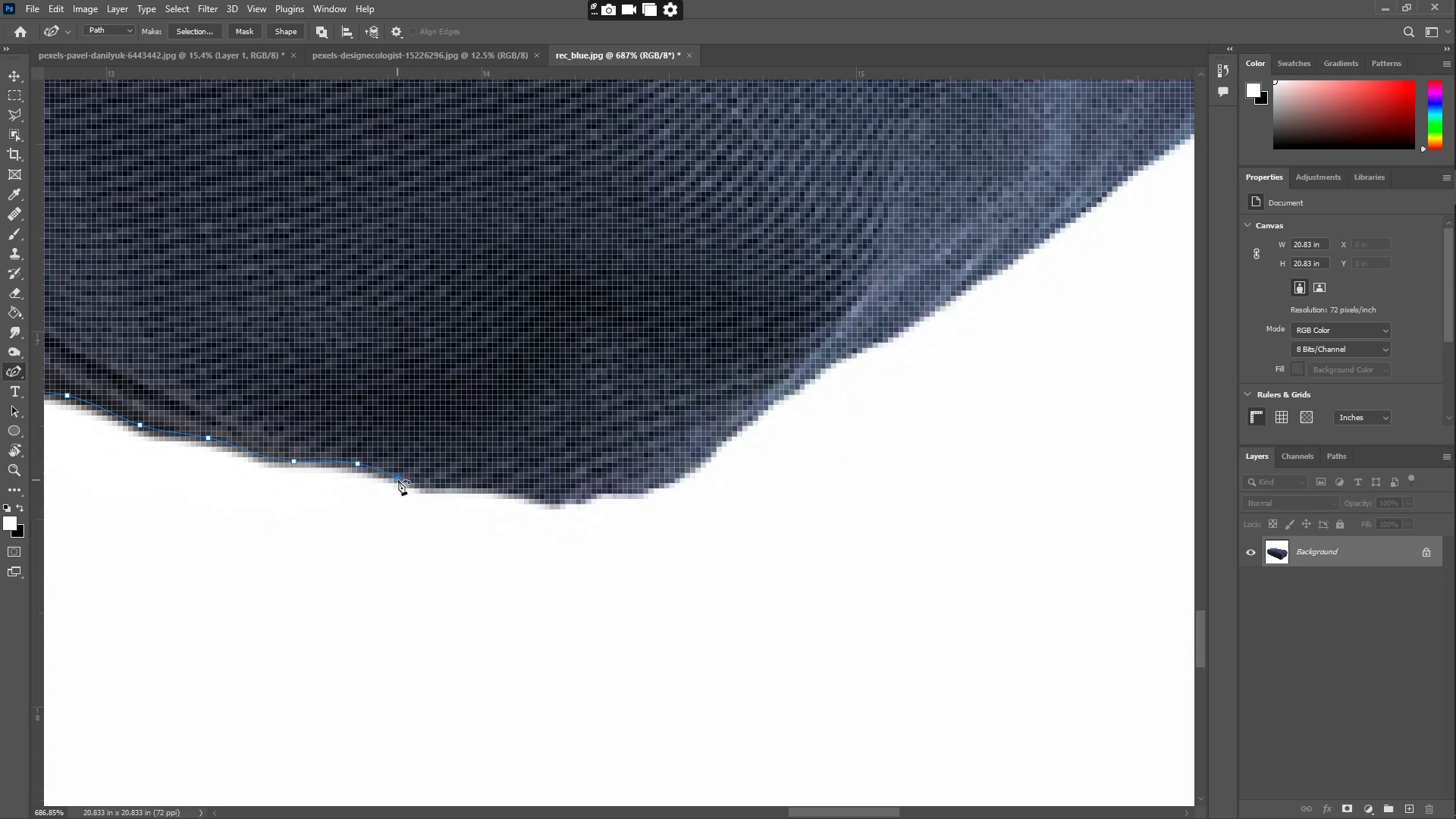 
left_click_drag(start_coordinate=[748, 403], to_coordinate=[334, 388])
 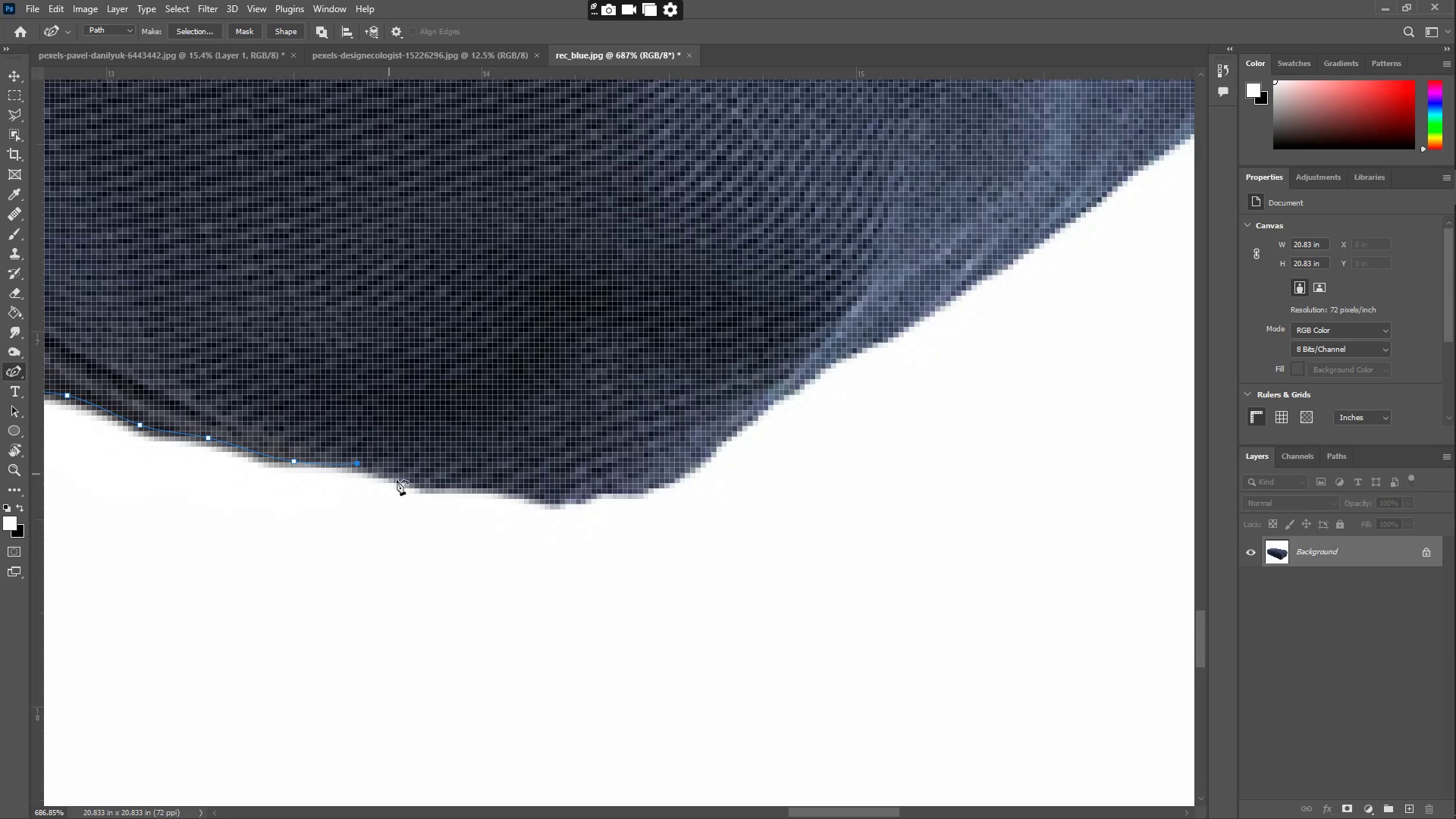 
left_click_drag(start_coordinate=[397, 480], to_coordinate=[441, 482])
 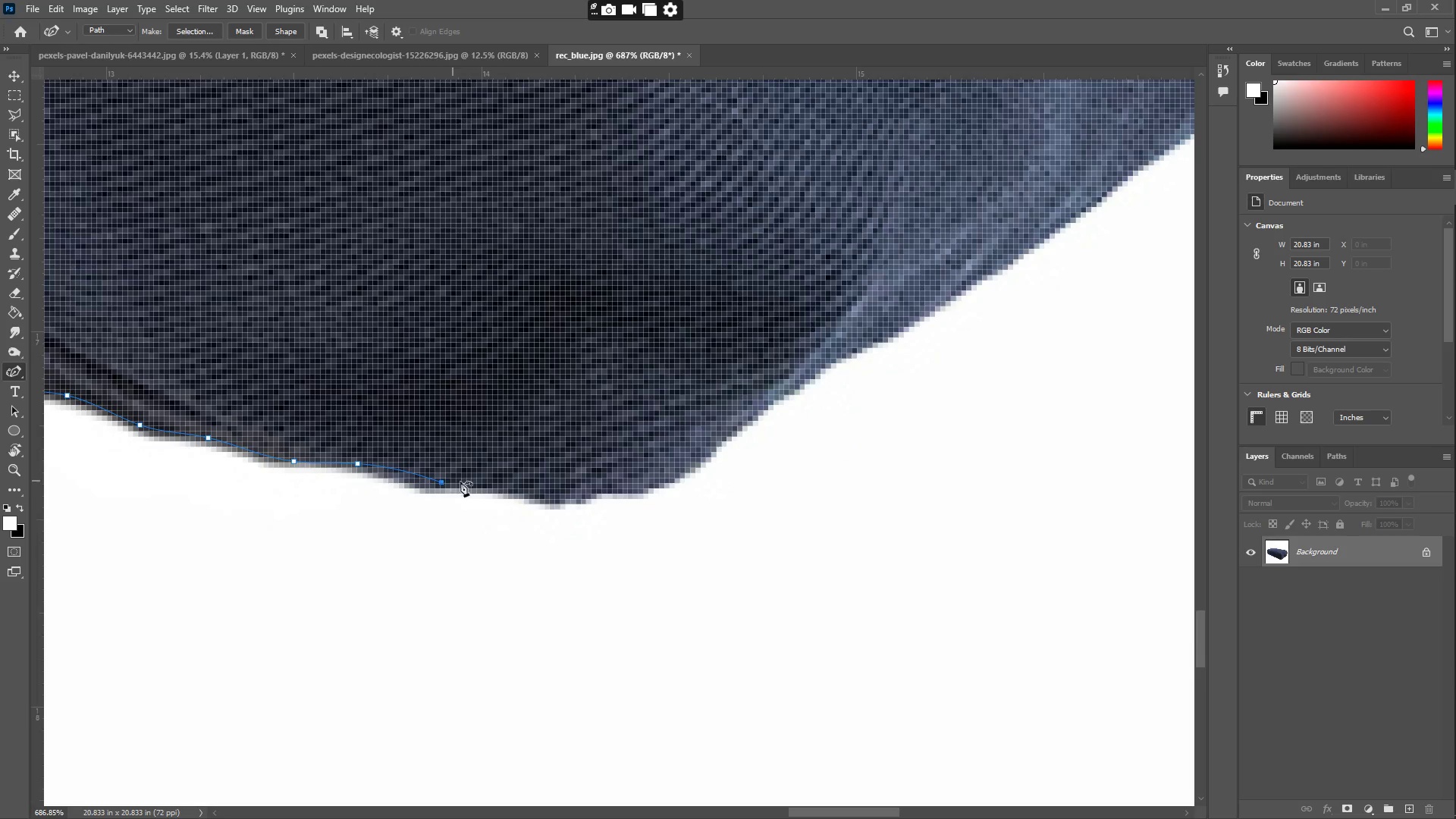 
left_click_drag(start_coordinate=[497, 490], to_coordinate=[570, 491])
 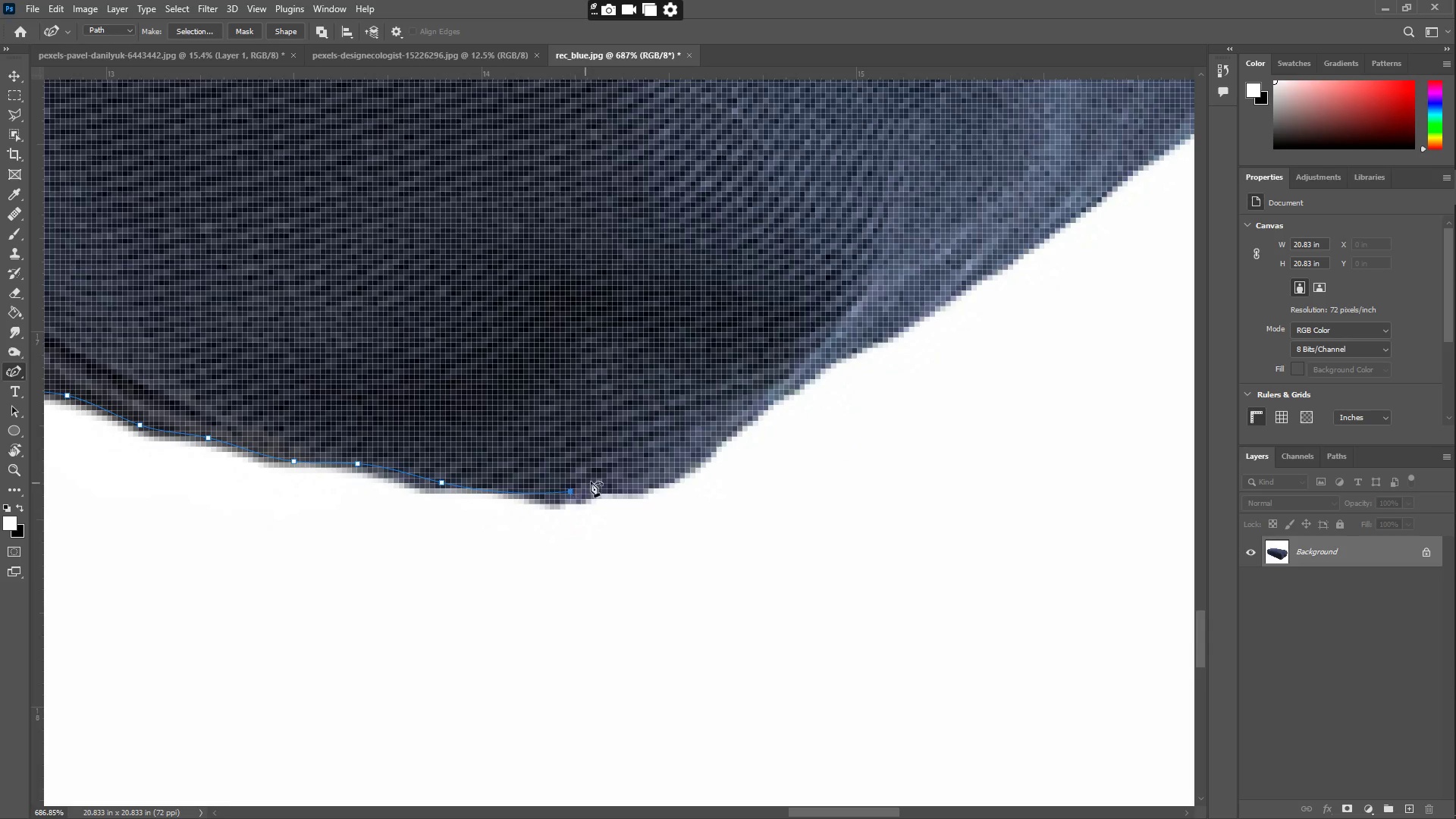 
left_click_drag(start_coordinate=[639, 481], to_coordinate=[676, 468])
 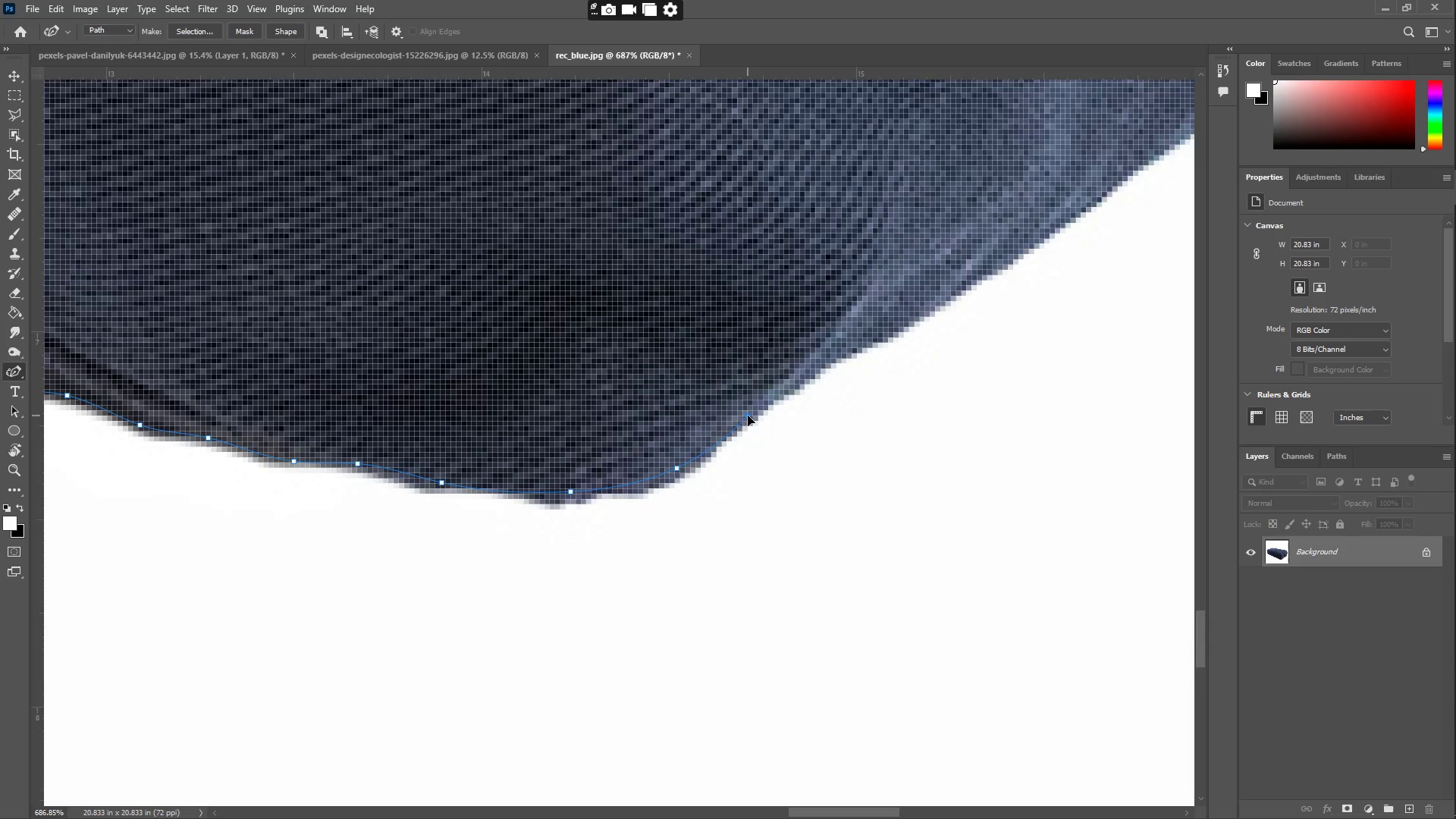 
left_click_drag(start_coordinate=[777, 398], to_coordinate=[816, 370])
 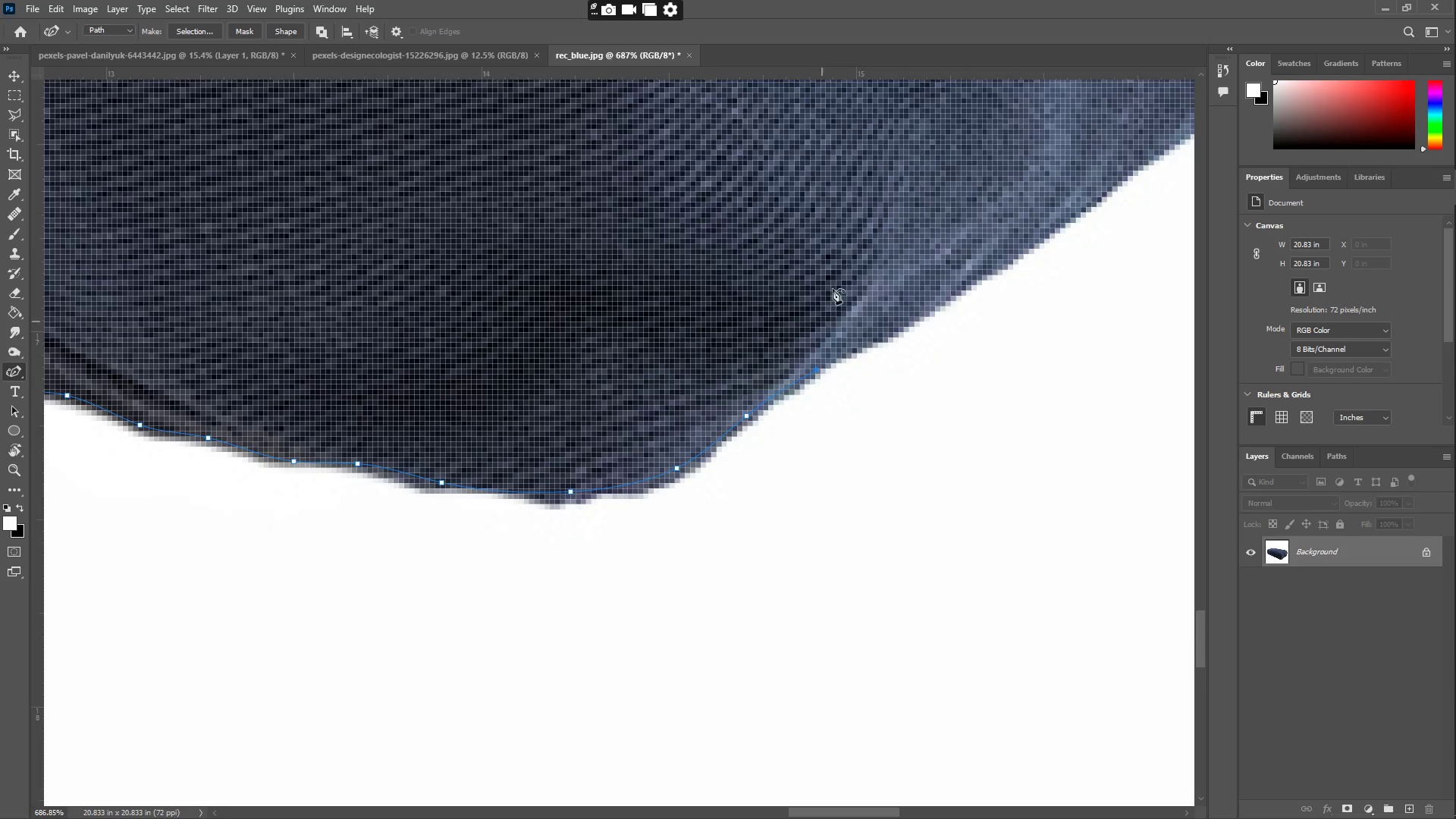 
hold_key(key=Space, duration=0.75)
 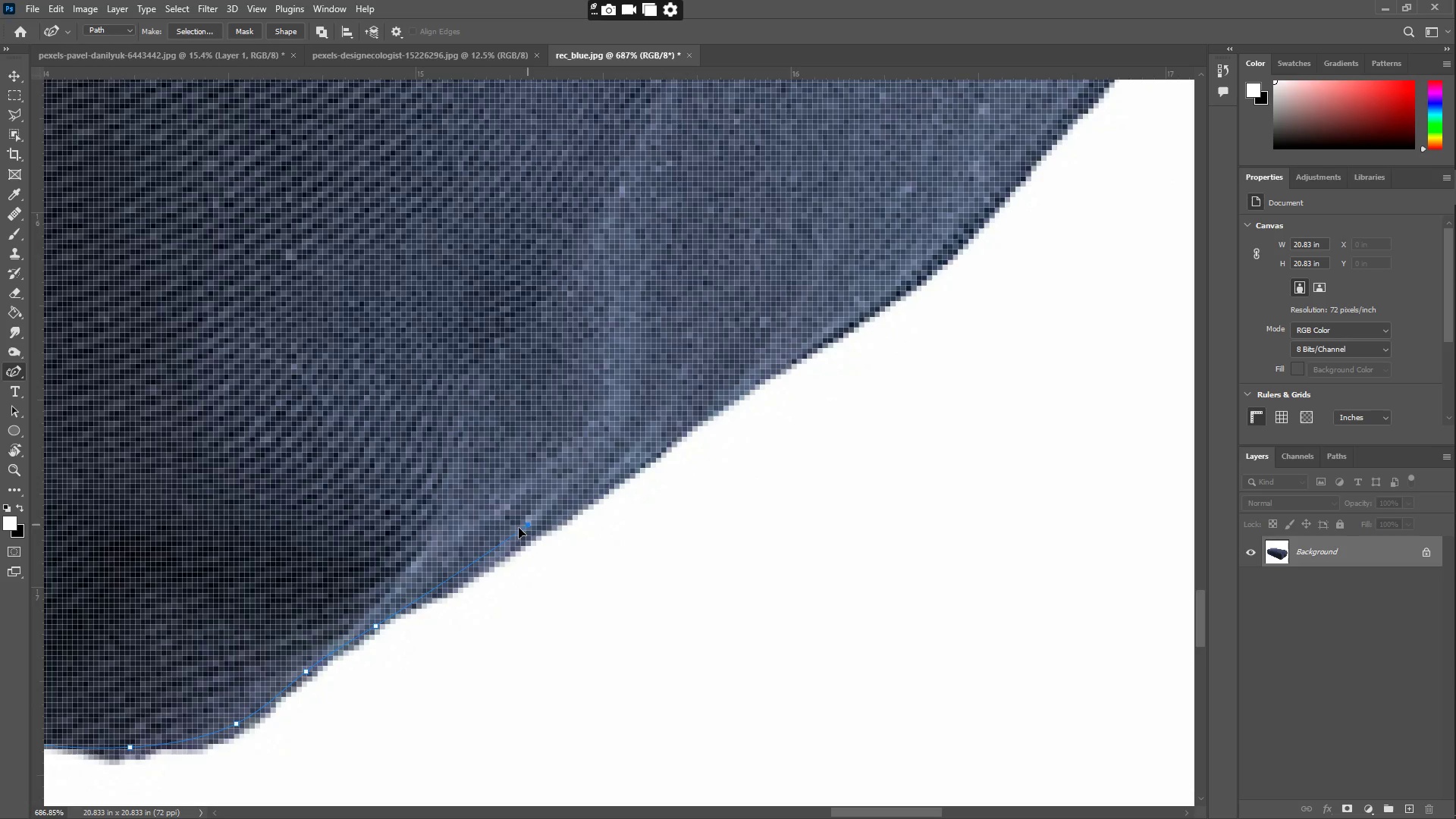 
left_click_drag(start_coordinate=[864, 223], to_coordinate=[423, 479])
 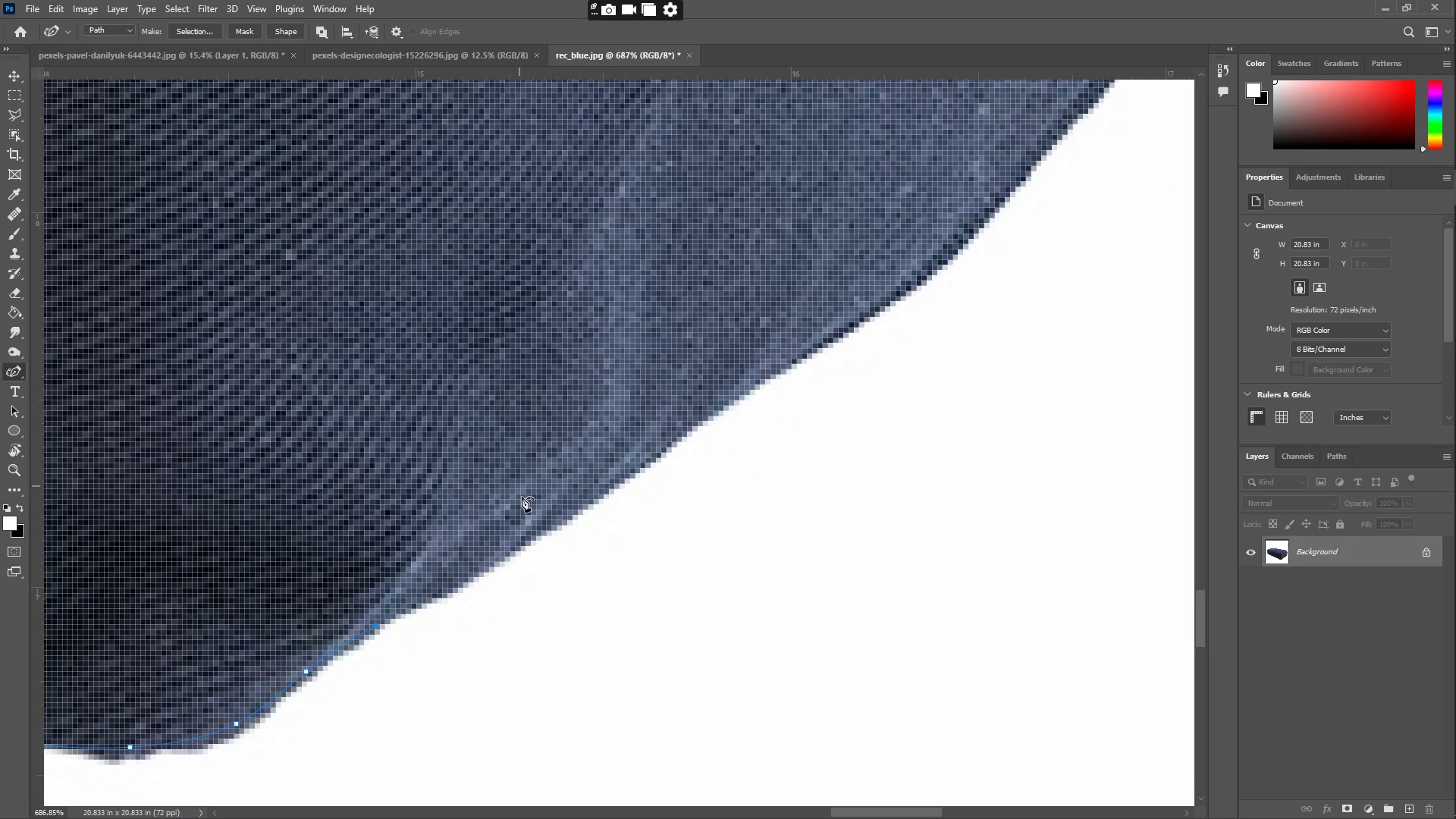 
left_click_drag(start_coordinate=[576, 501], to_coordinate=[502, 553])
 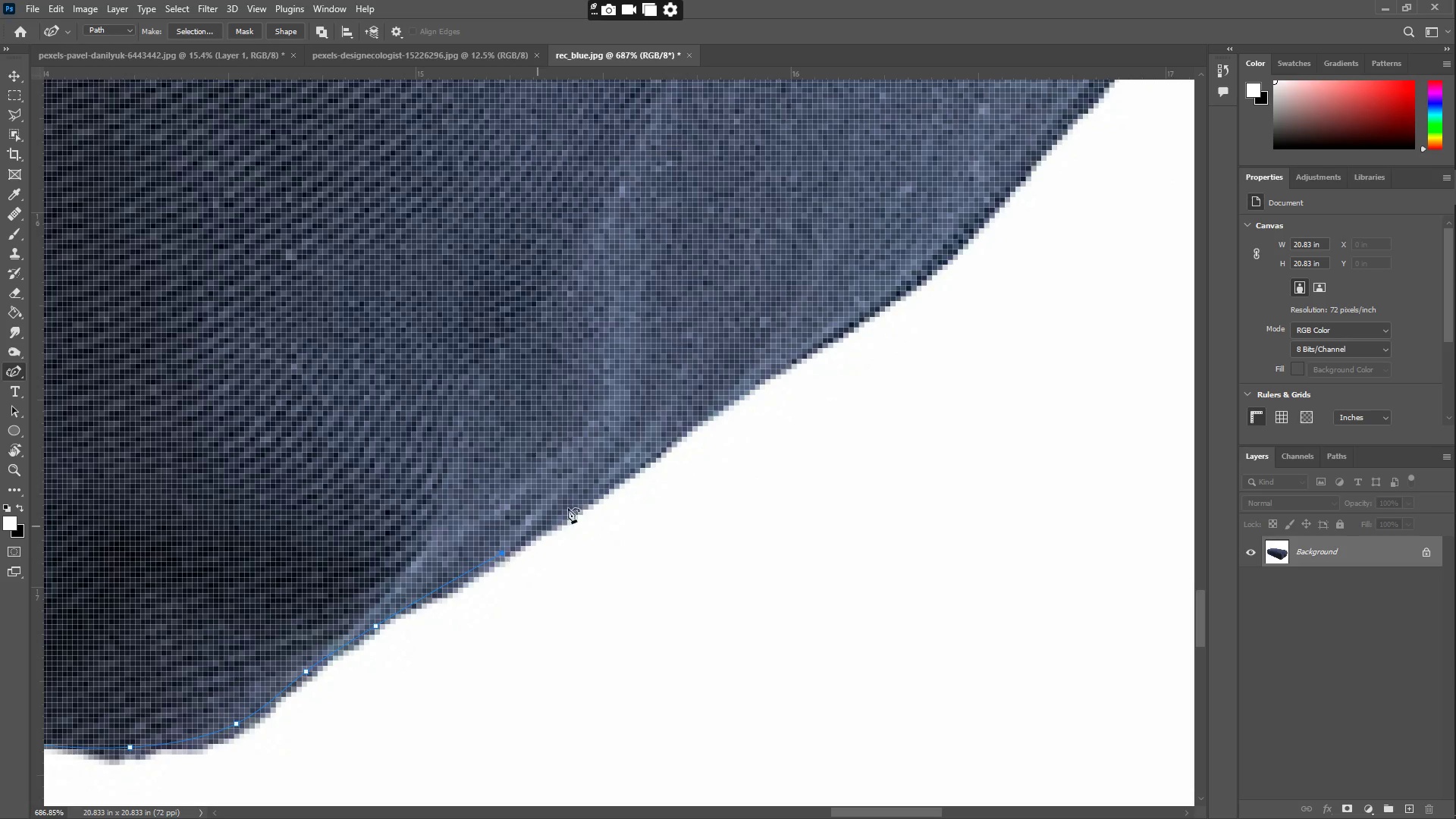 
left_click_drag(start_coordinate=[654, 480], to_coordinate=[668, 444])
 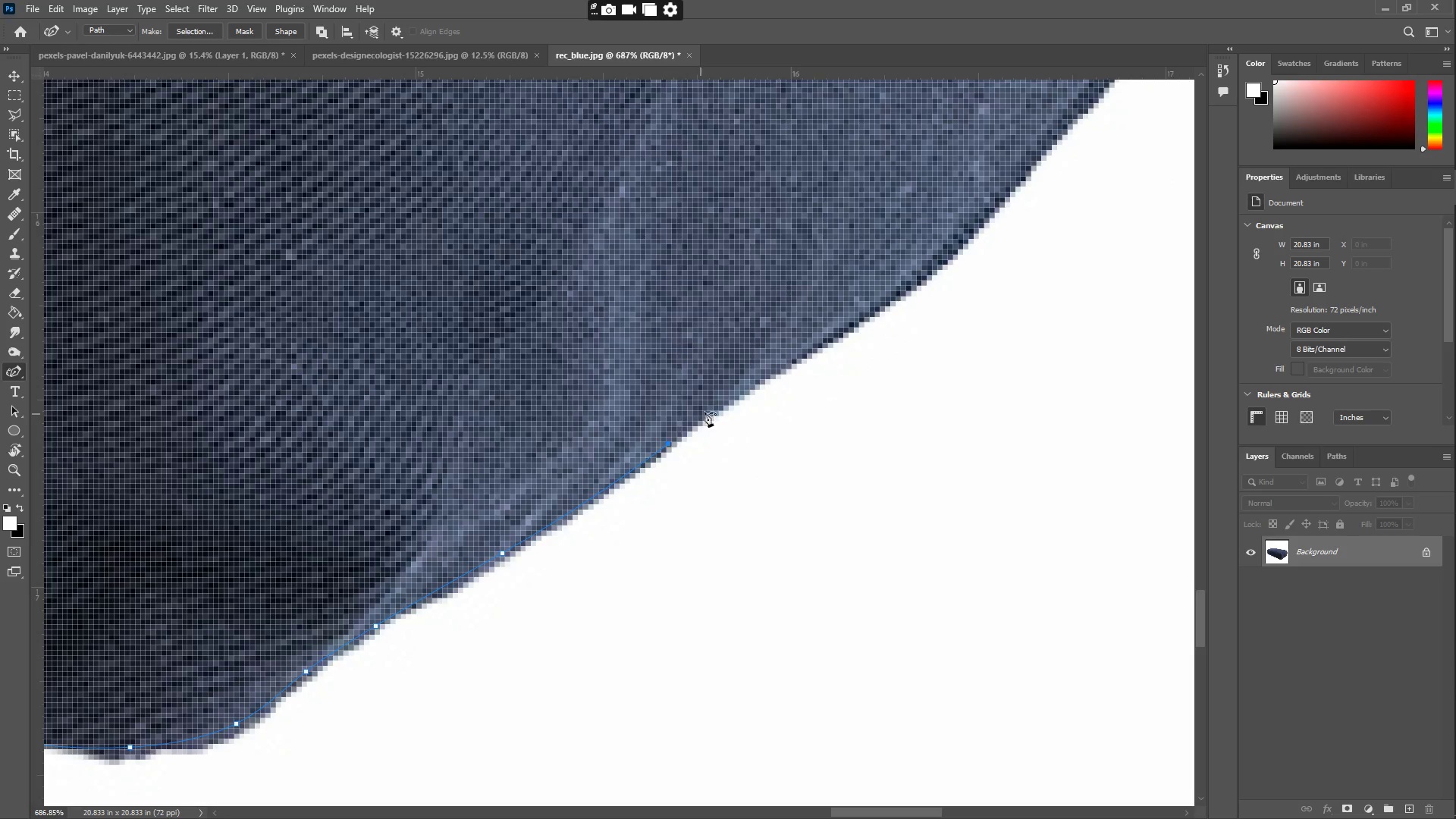 
left_click_drag(start_coordinate=[718, 407], to_coordinate=[737, 397])
 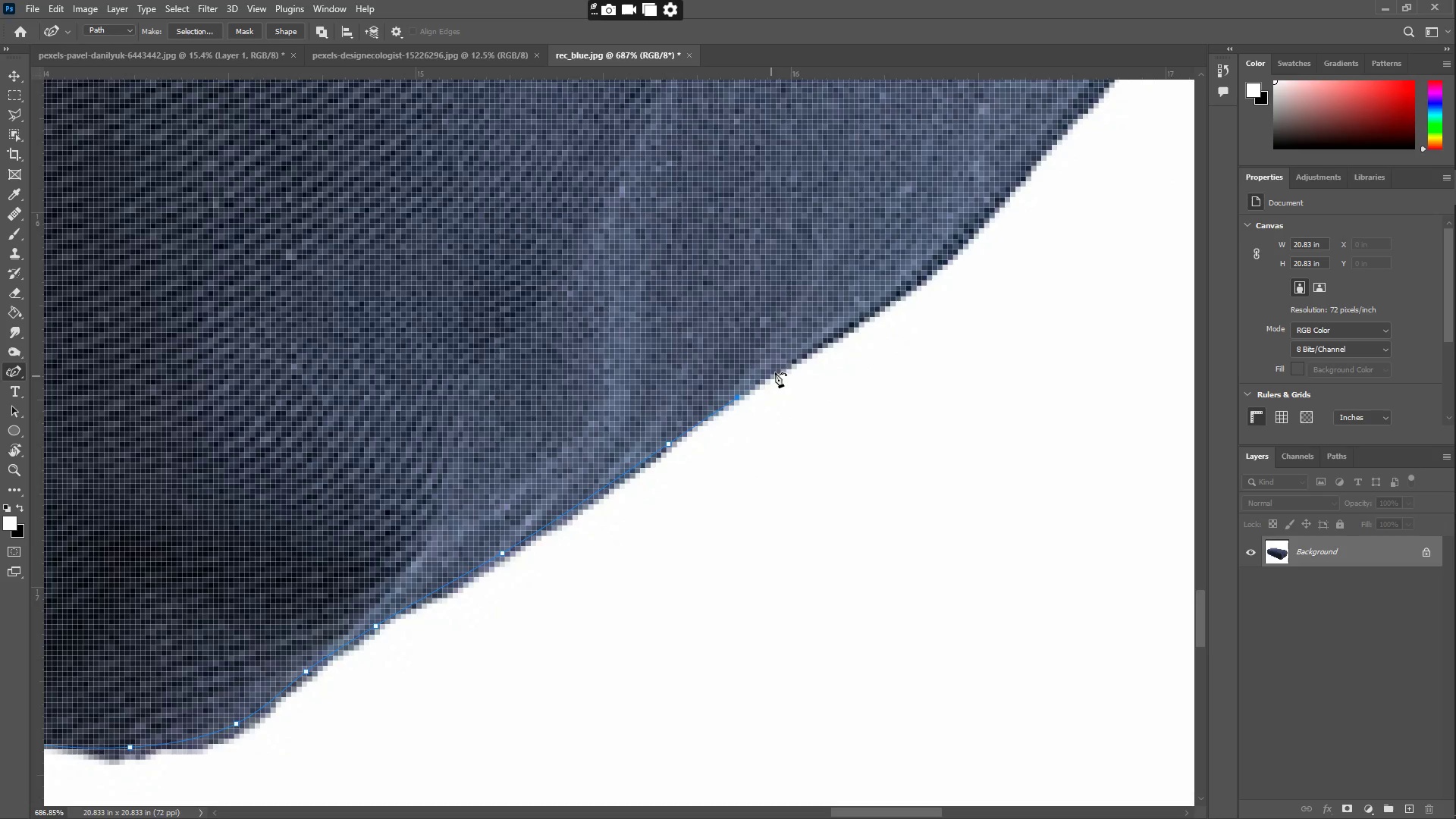 
left_click_drag(start_coordinate=[780, 366], to_coordinate=[833, 332])
 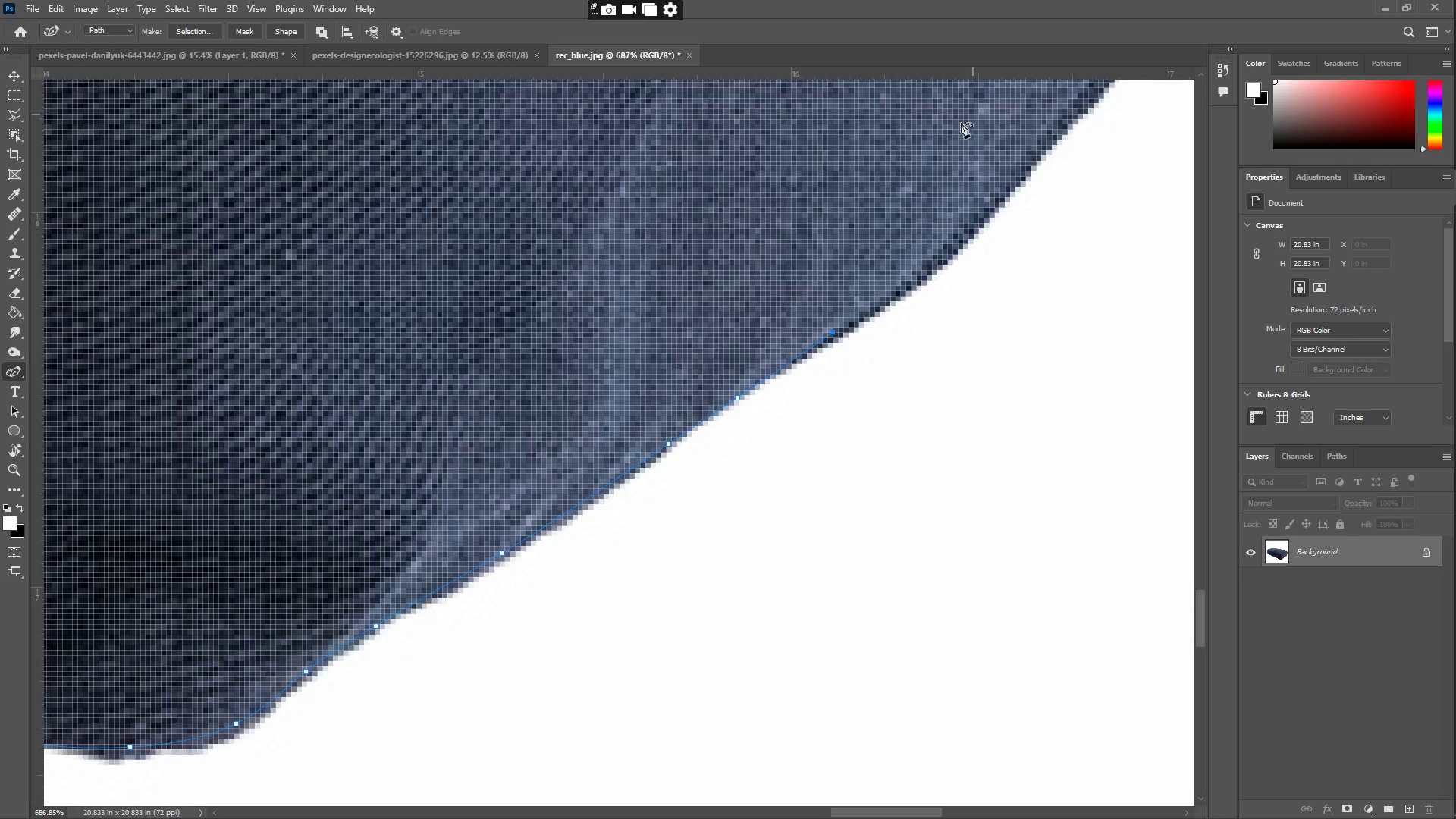 
hold_key(key=Space, duration=0.61)
 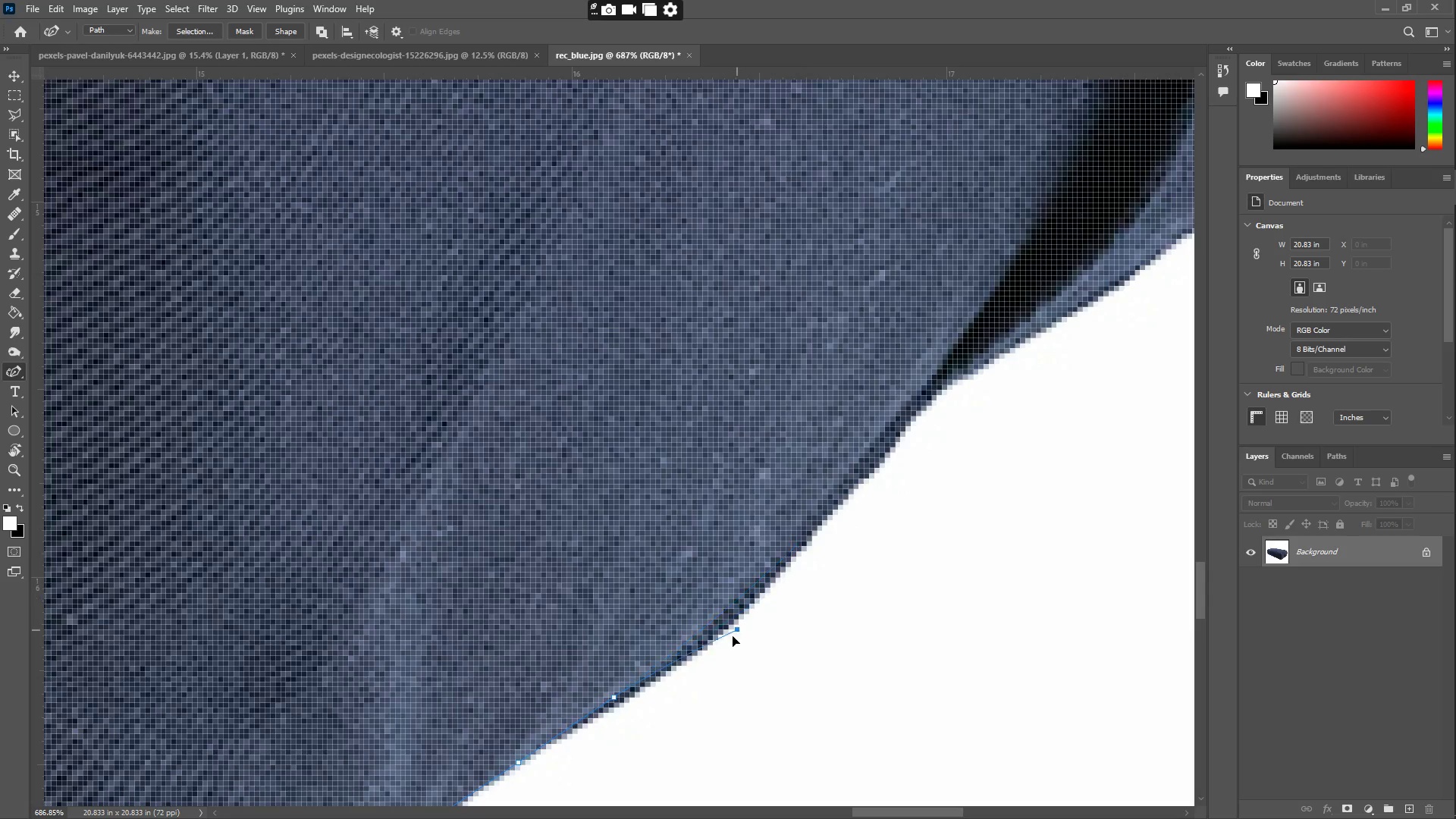 
left_click_drag(start_coordinate=[910, 204], to_coordinate=[691, 569])
 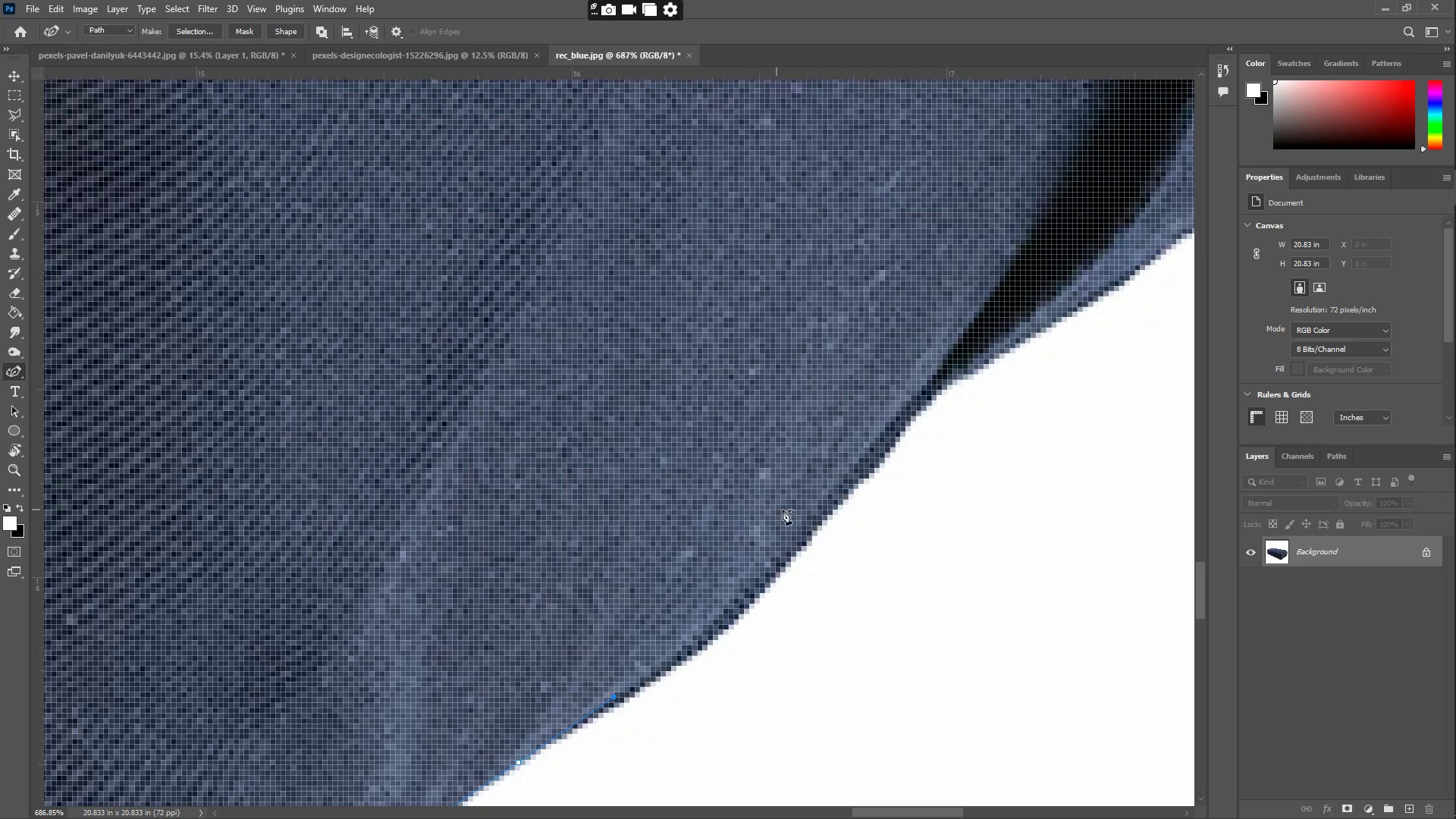 
left_click_drag(start_coordinate=[786, 510], to_coordinate=[709, 639])
 